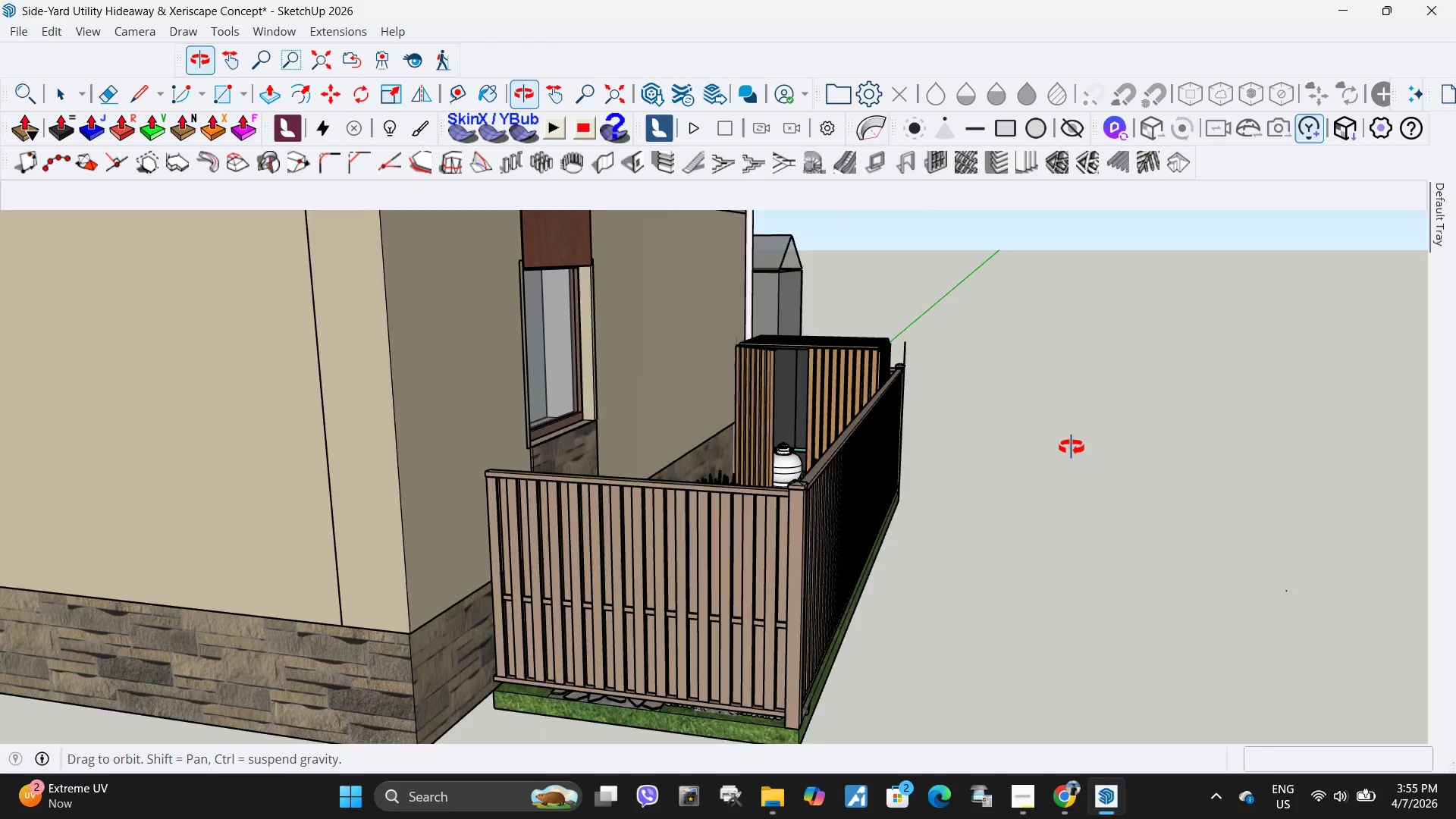 
scroll: coordinate [843, 462], scroll_direction: down, amount: 10.0
 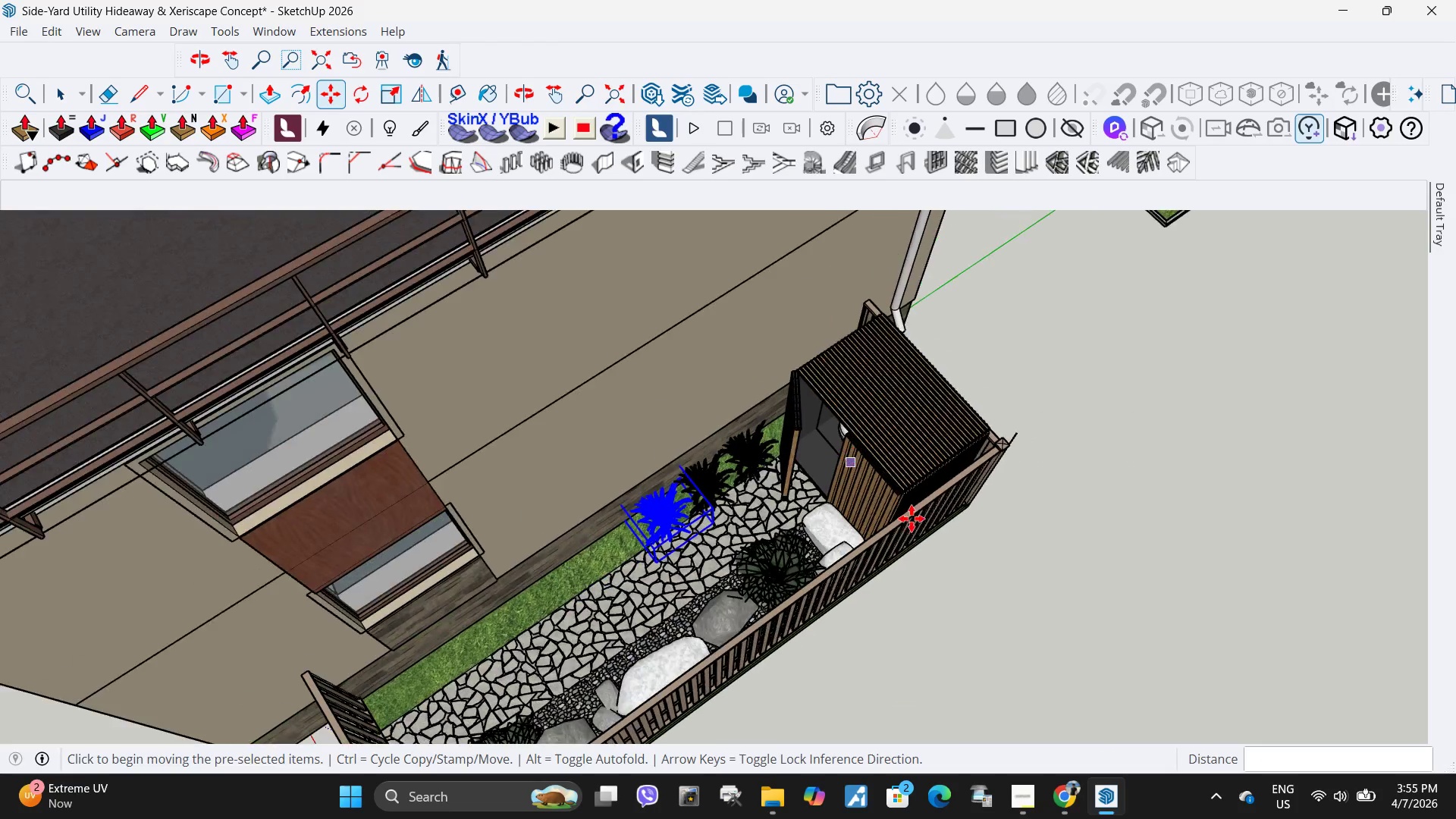 
scroll: coordinate [845, 477], scroll_direction: up, amount: 8.0
 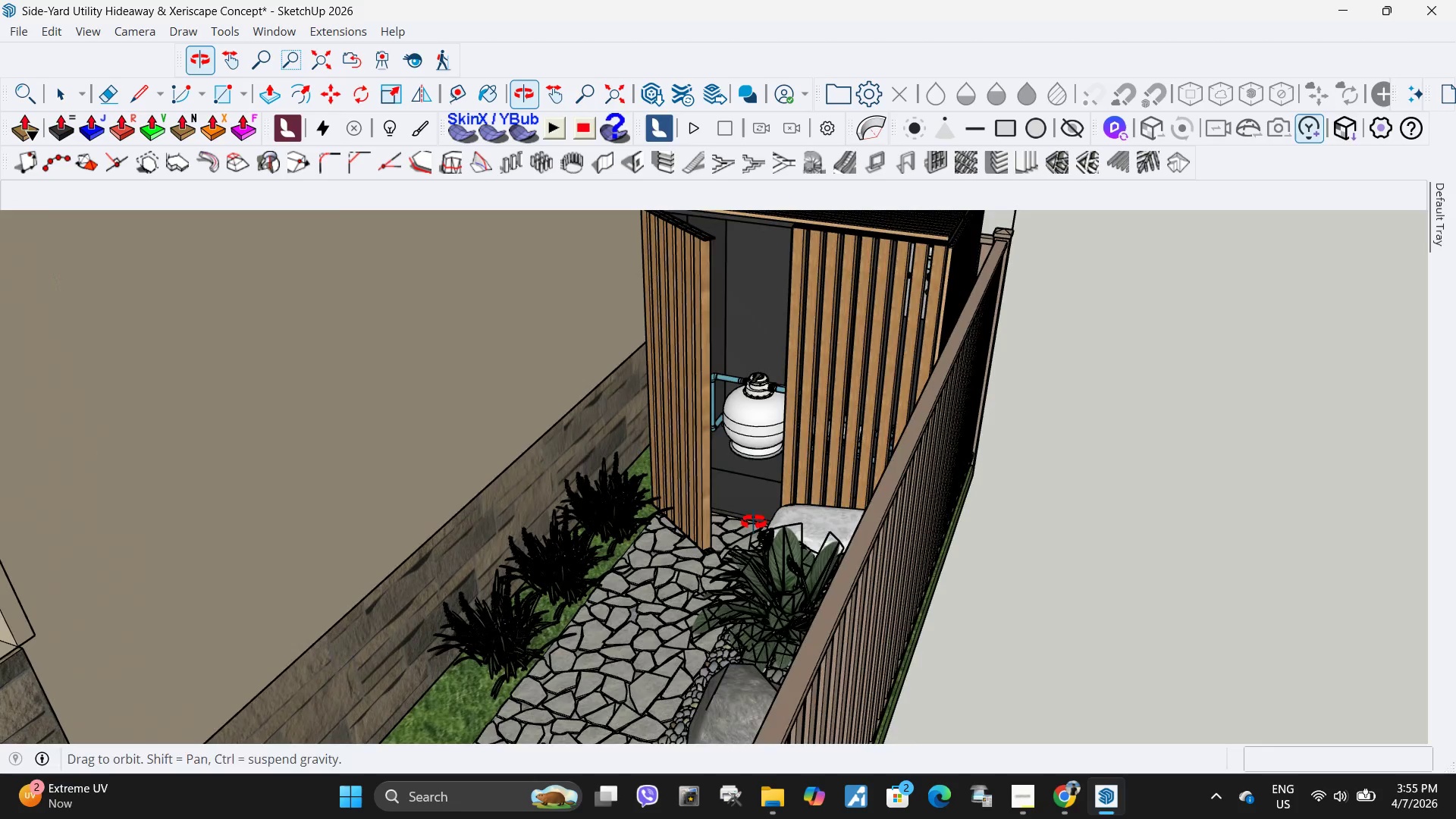 
scroll: coordinate [704, 469], scroll_direction: down, amount: 10.0
 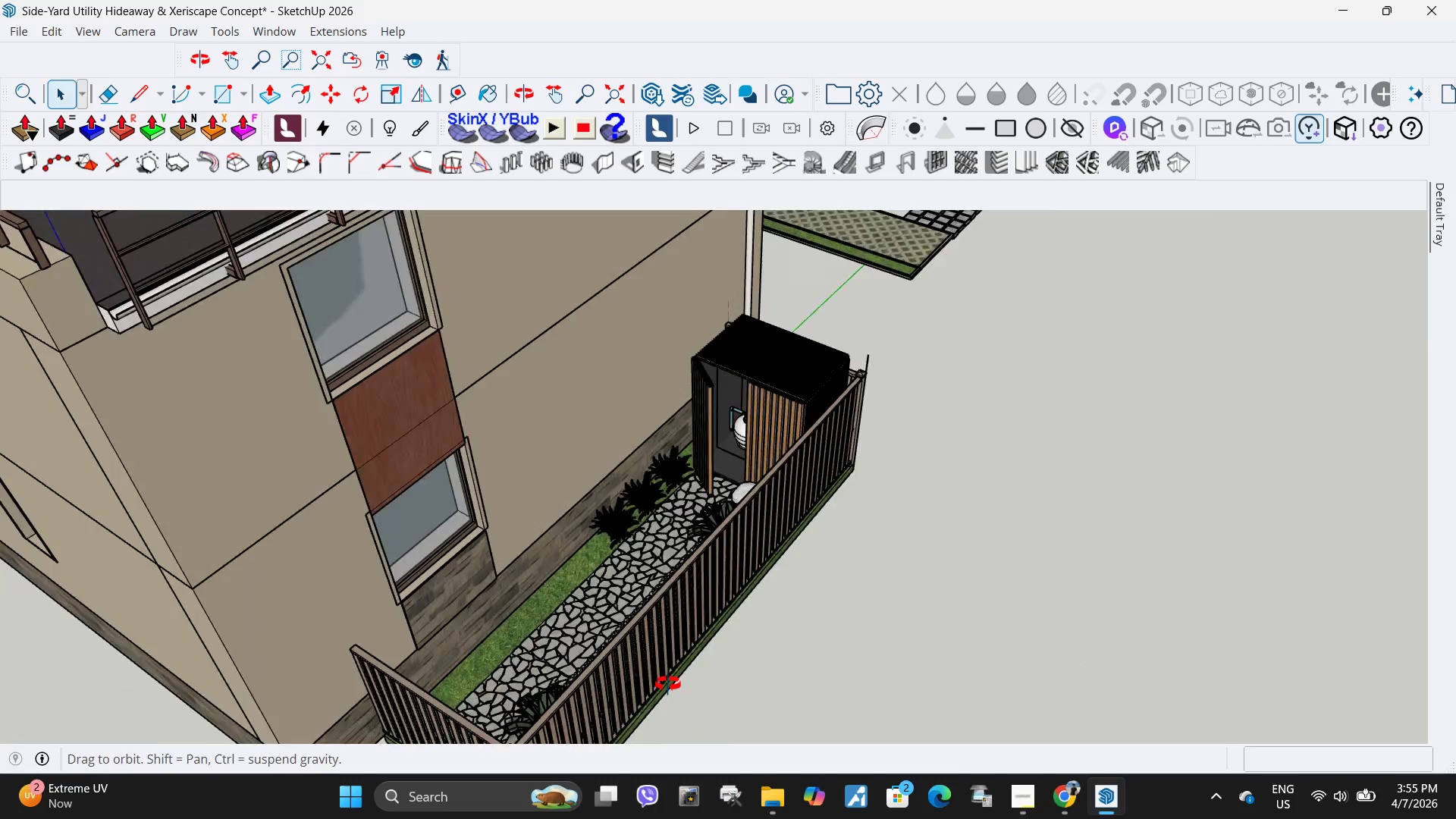 
scroll: coordinate [497, 583], scroll_direction: up, amount: 4.0
 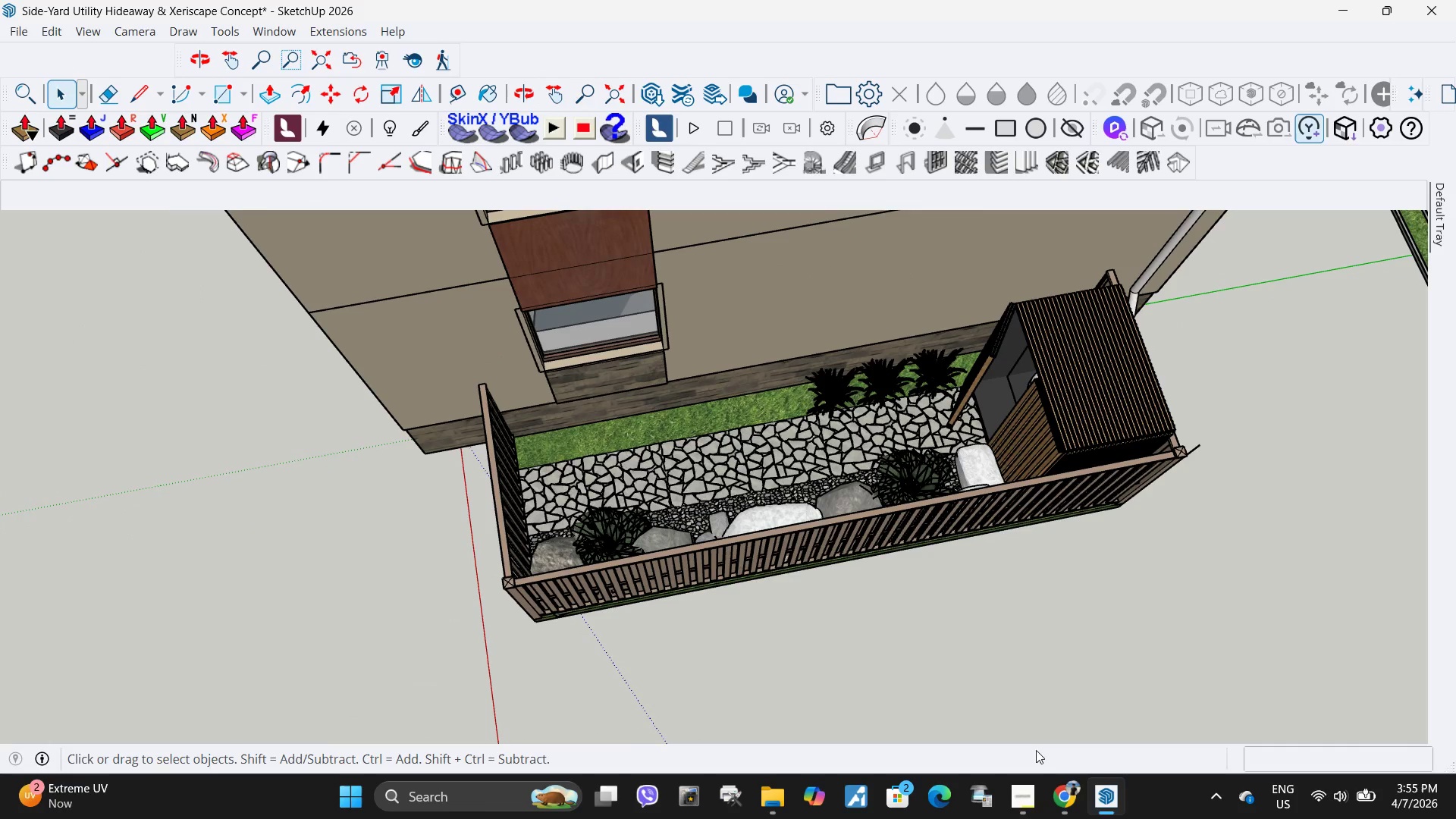 
mouse_move([1059, 764])
 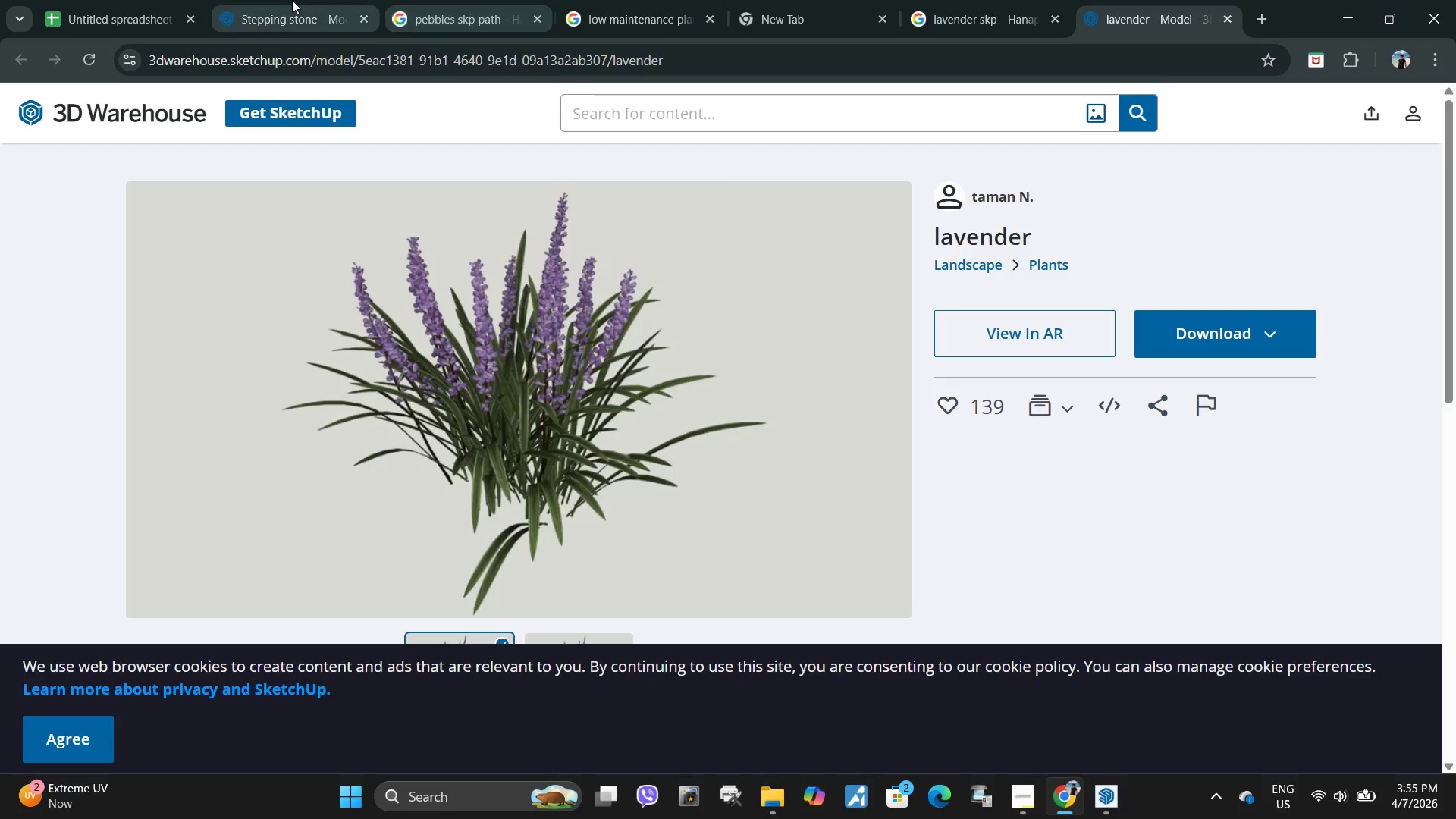 
left_click([292, 0])
 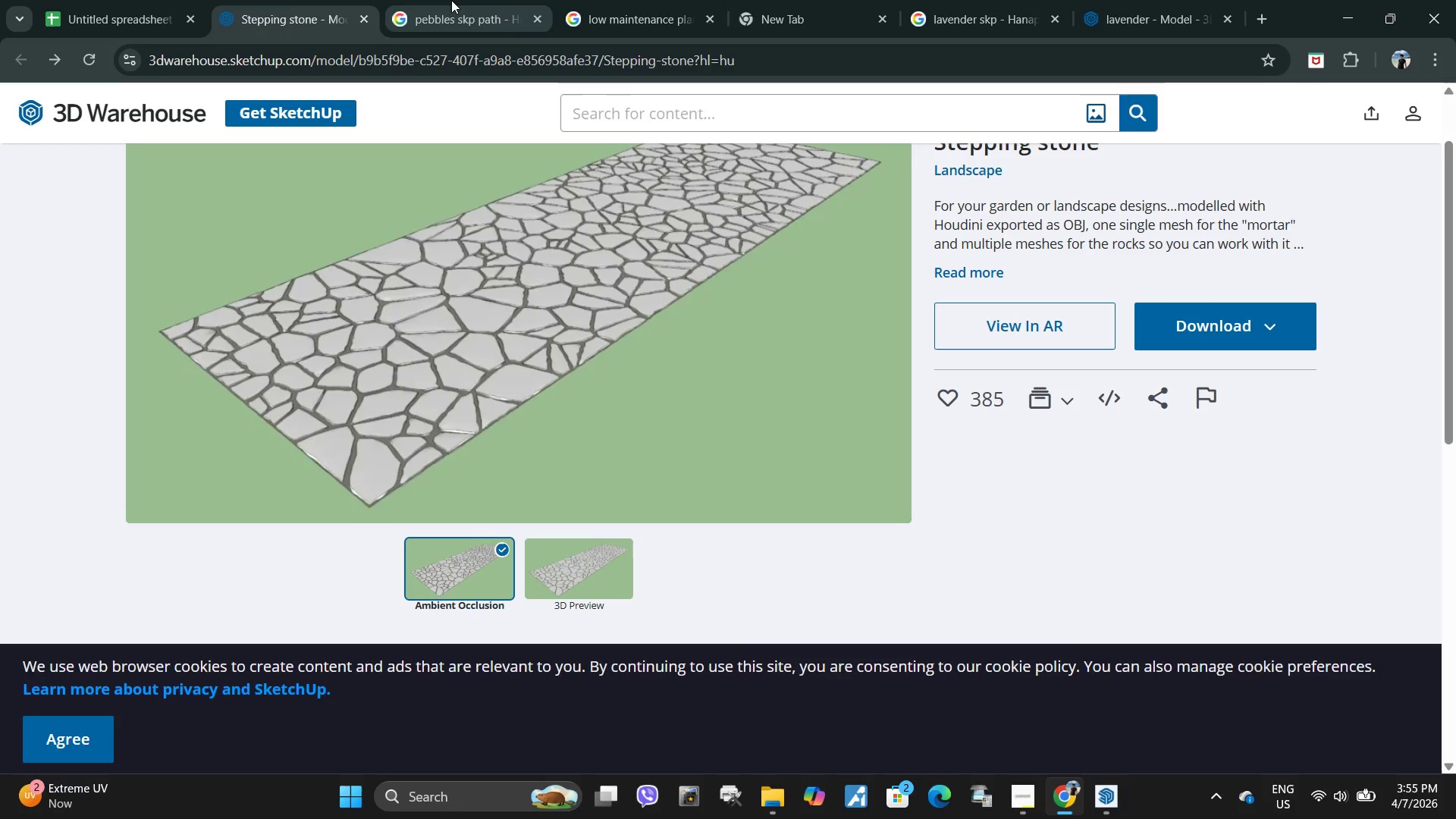 
left_click([451, 0])
 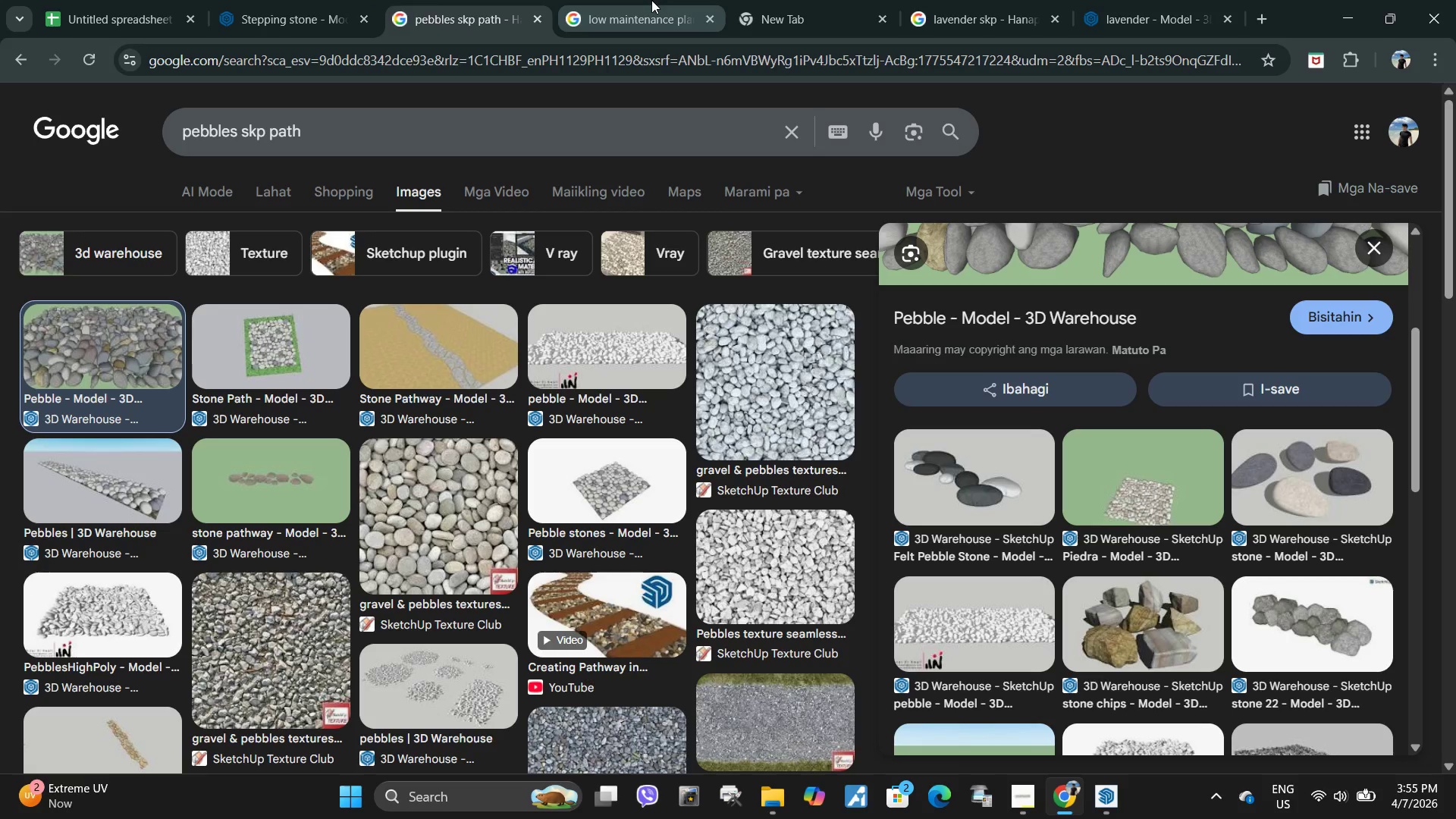 
left_click([643, 13])
 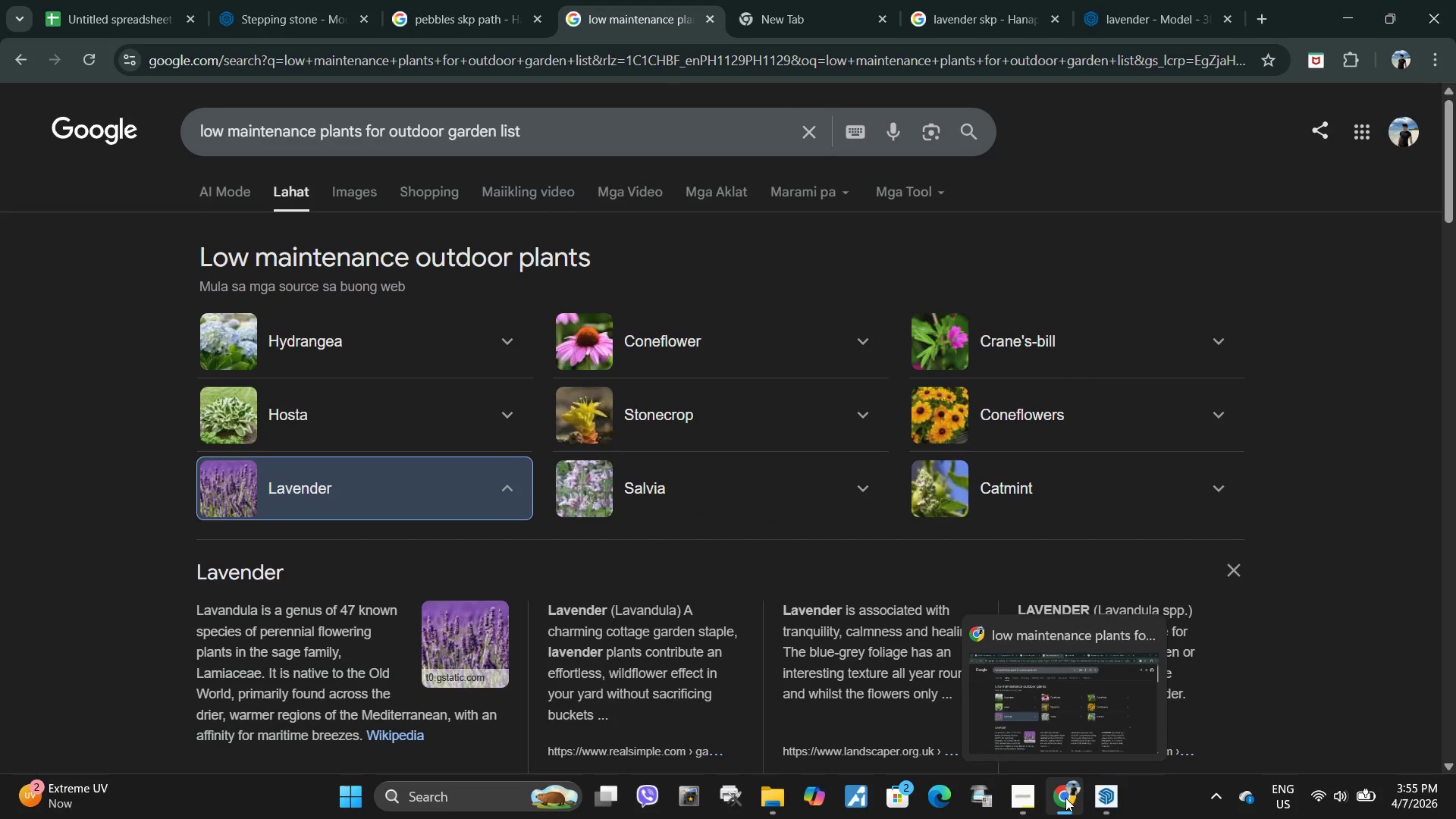 
mouse_move([1021, 658])
 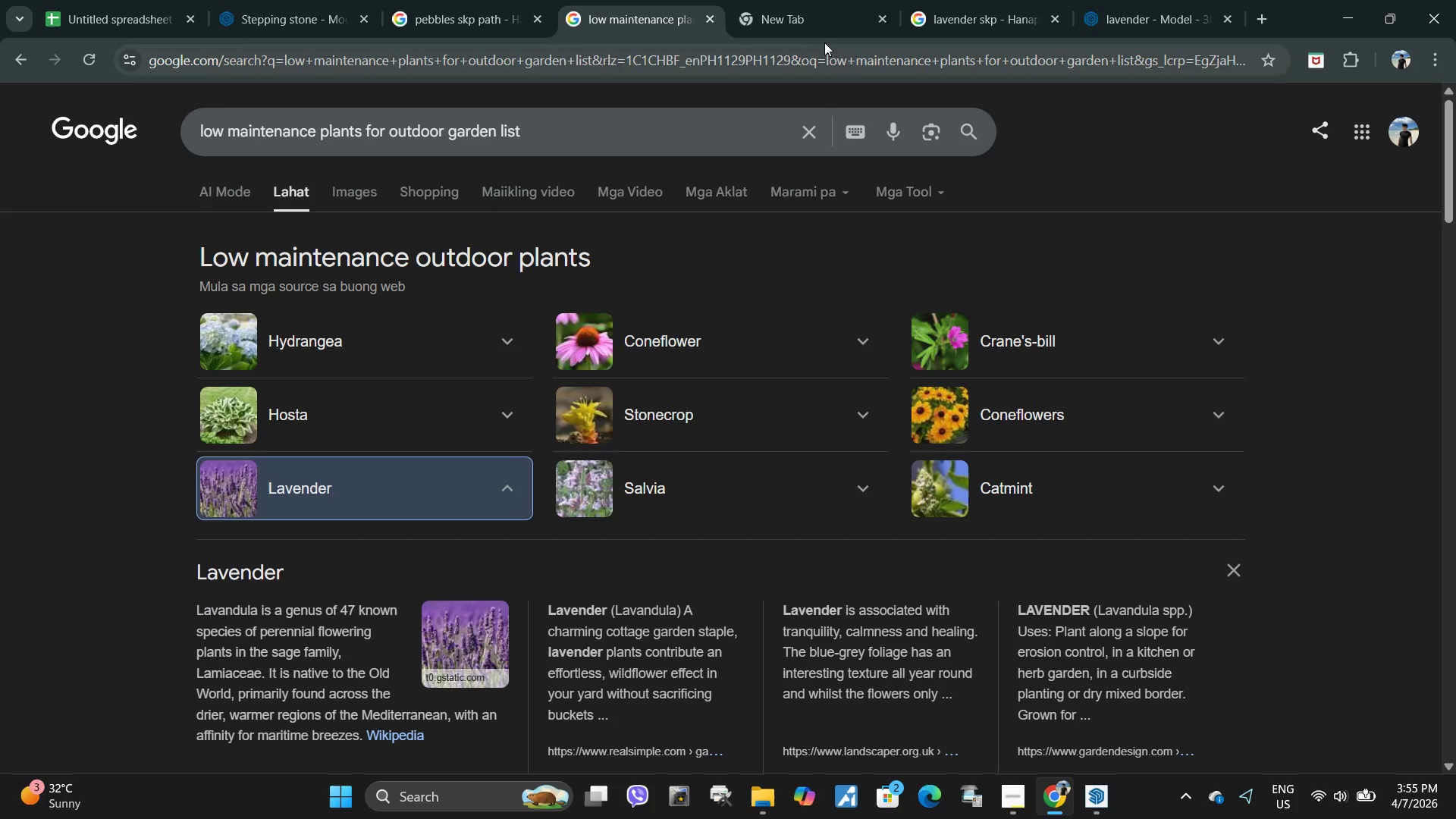 
left_click([981, 0])
 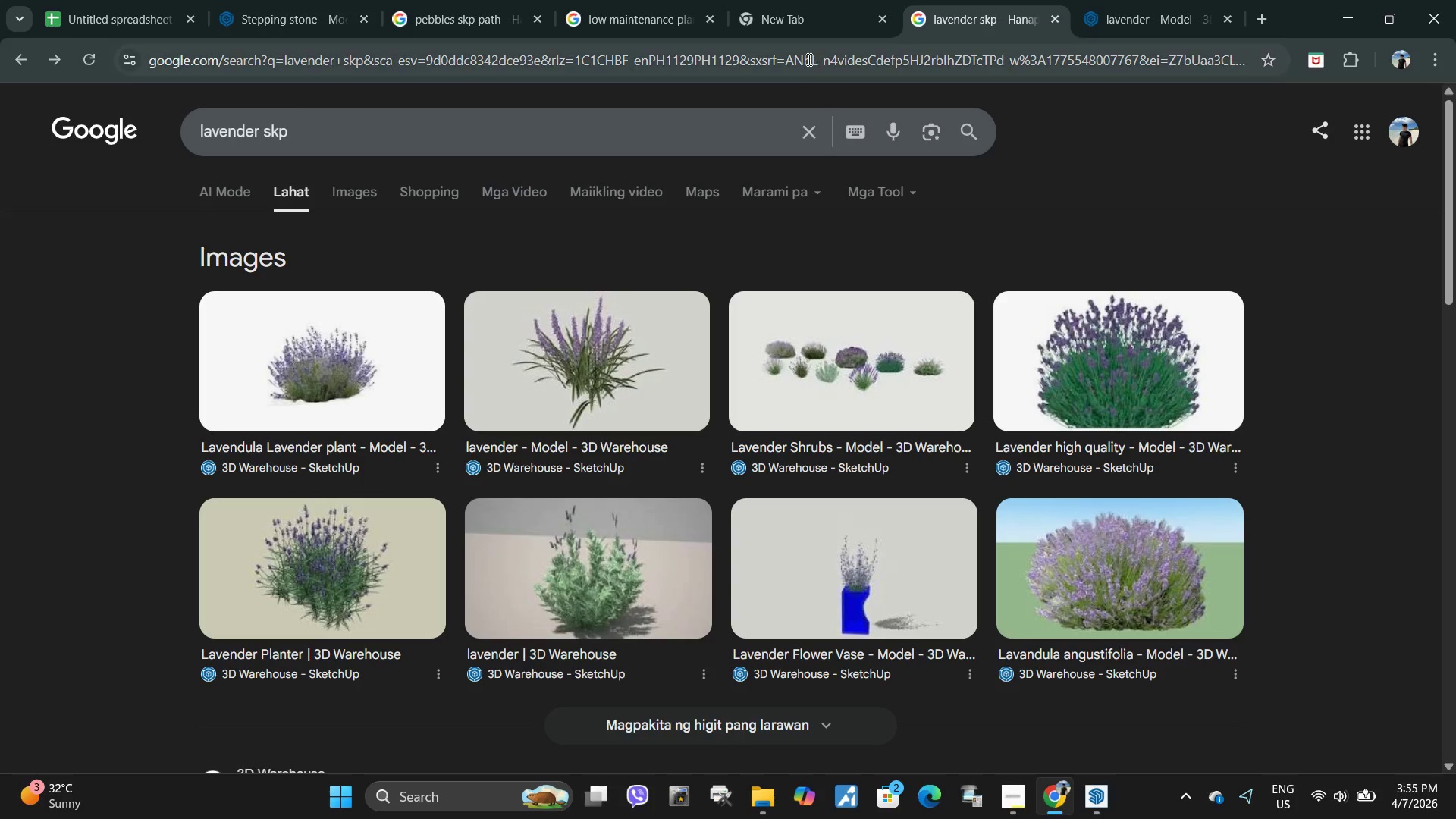 
left_click([811, 55])
 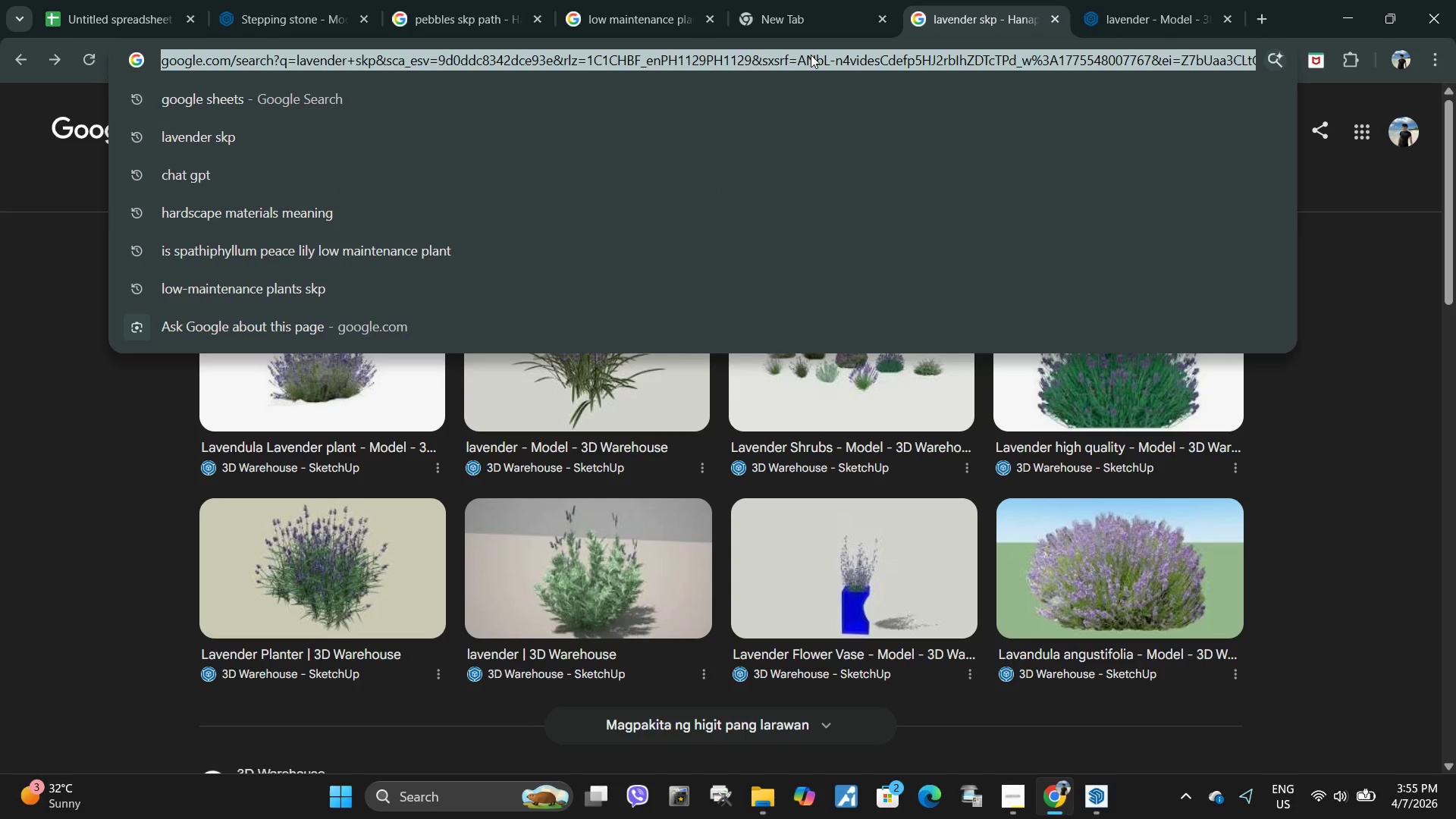 
type(ornamental grasses skp)
 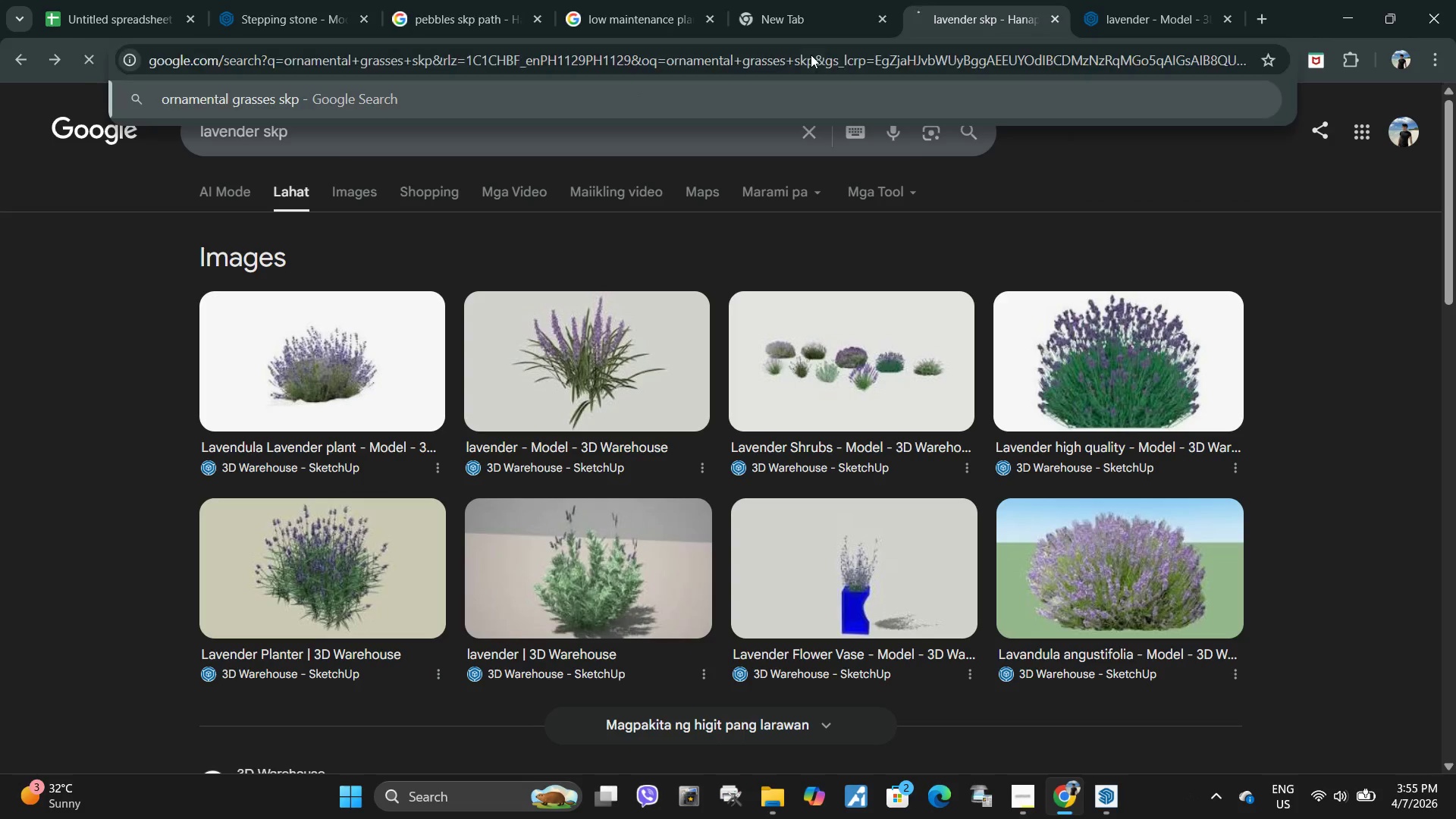 
key(Enter)
 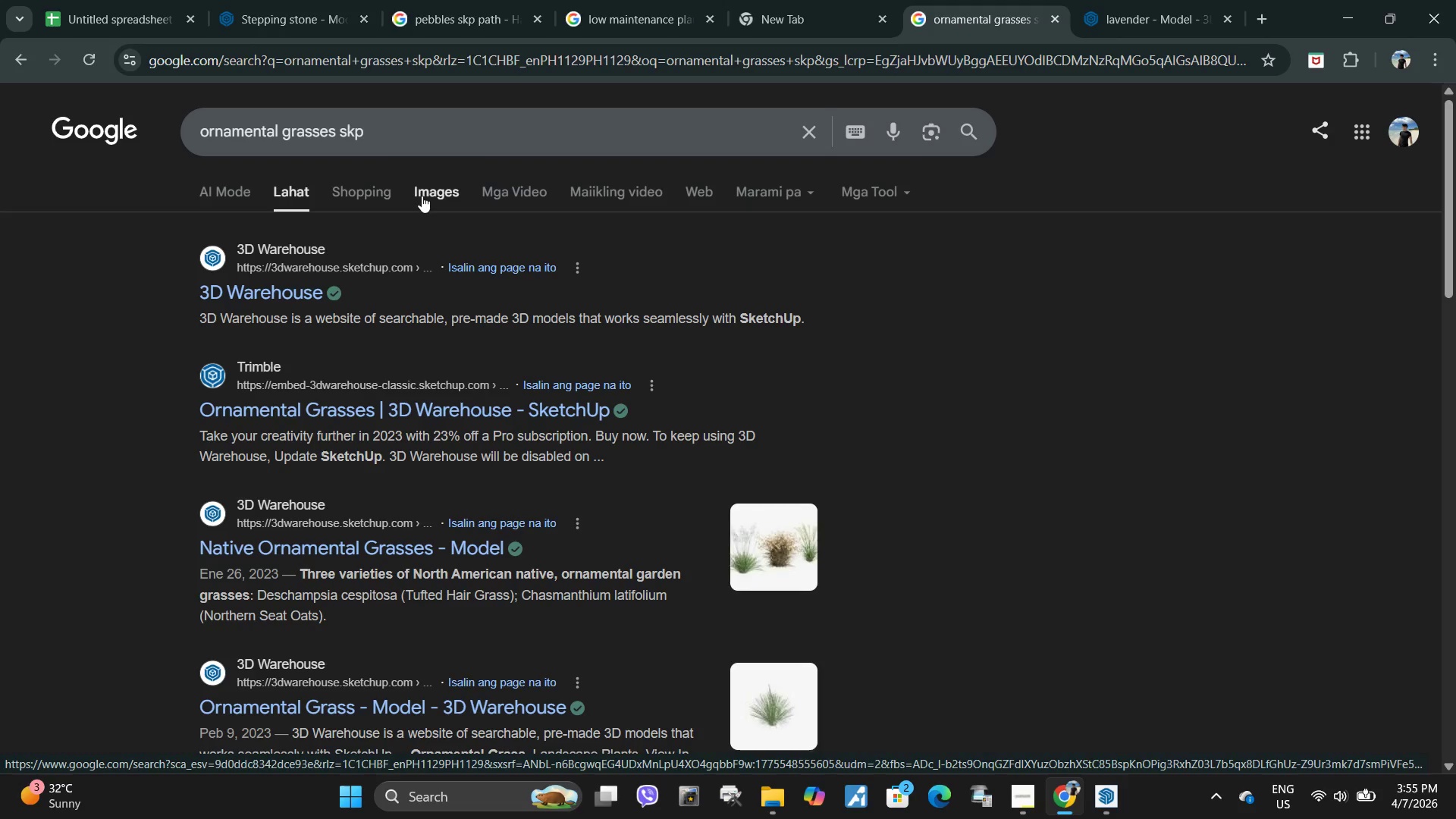 
left_click([444, 191])
 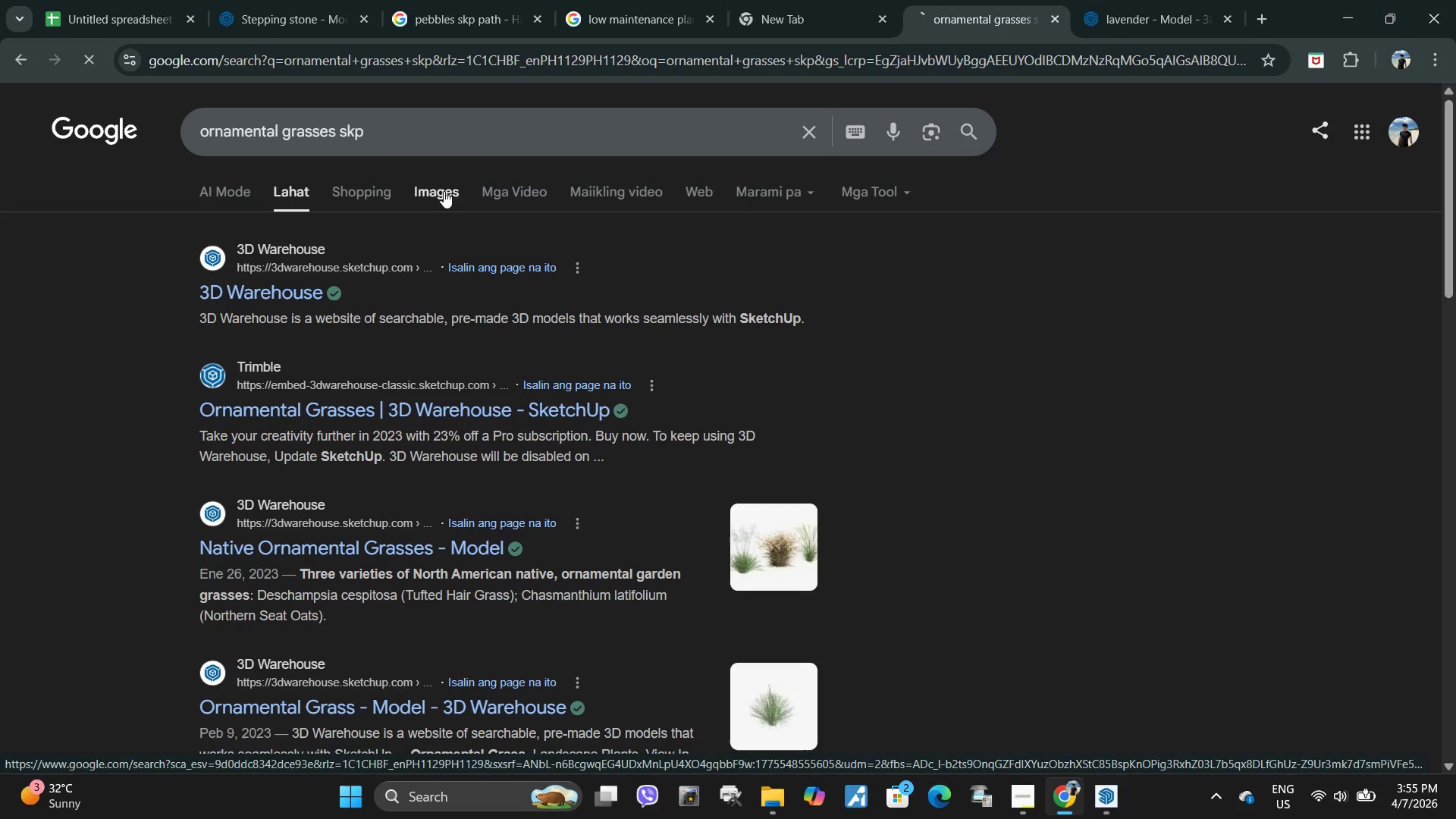 
mouse_move([441, 211])
 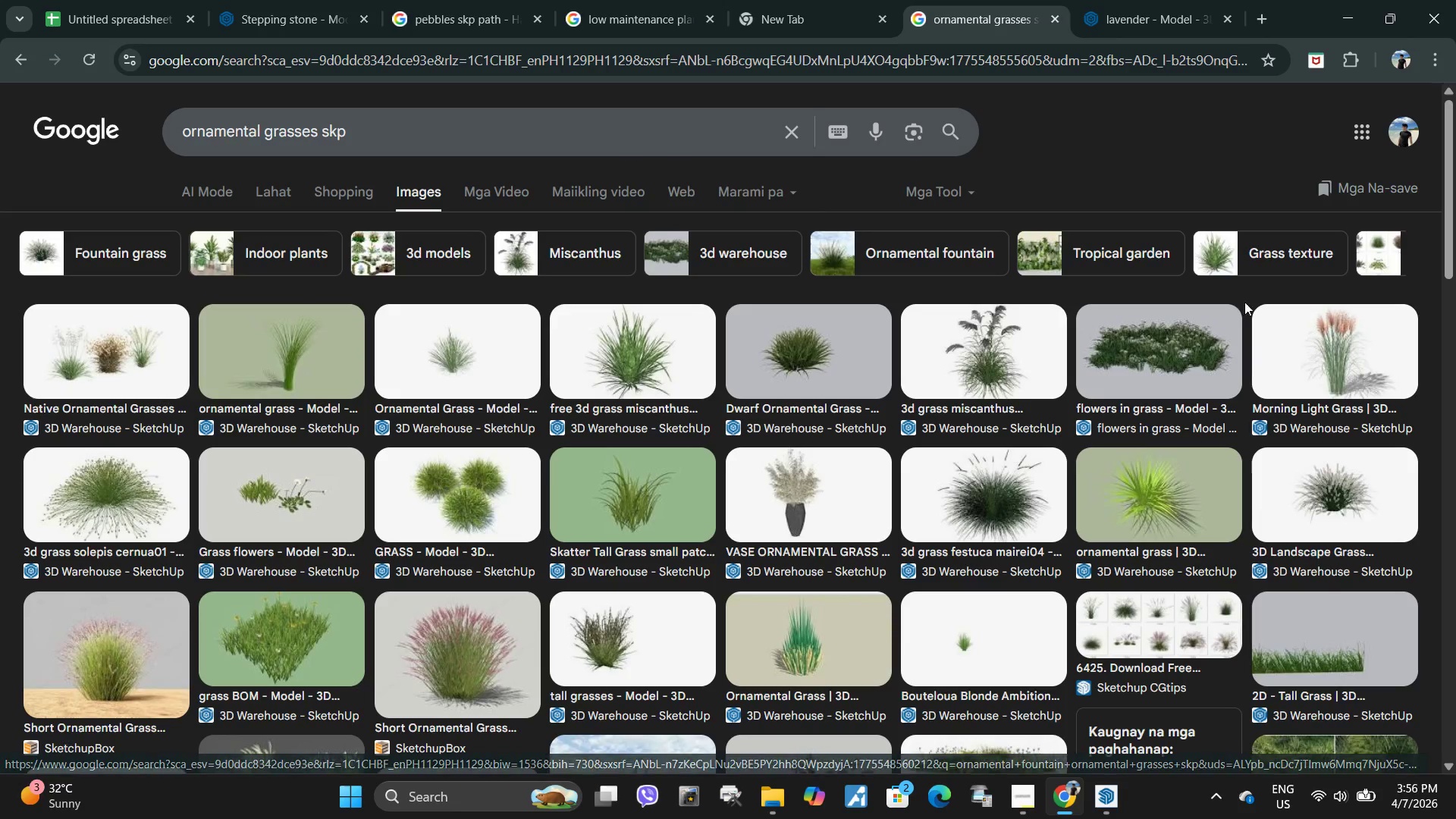 
wait(5.36)
 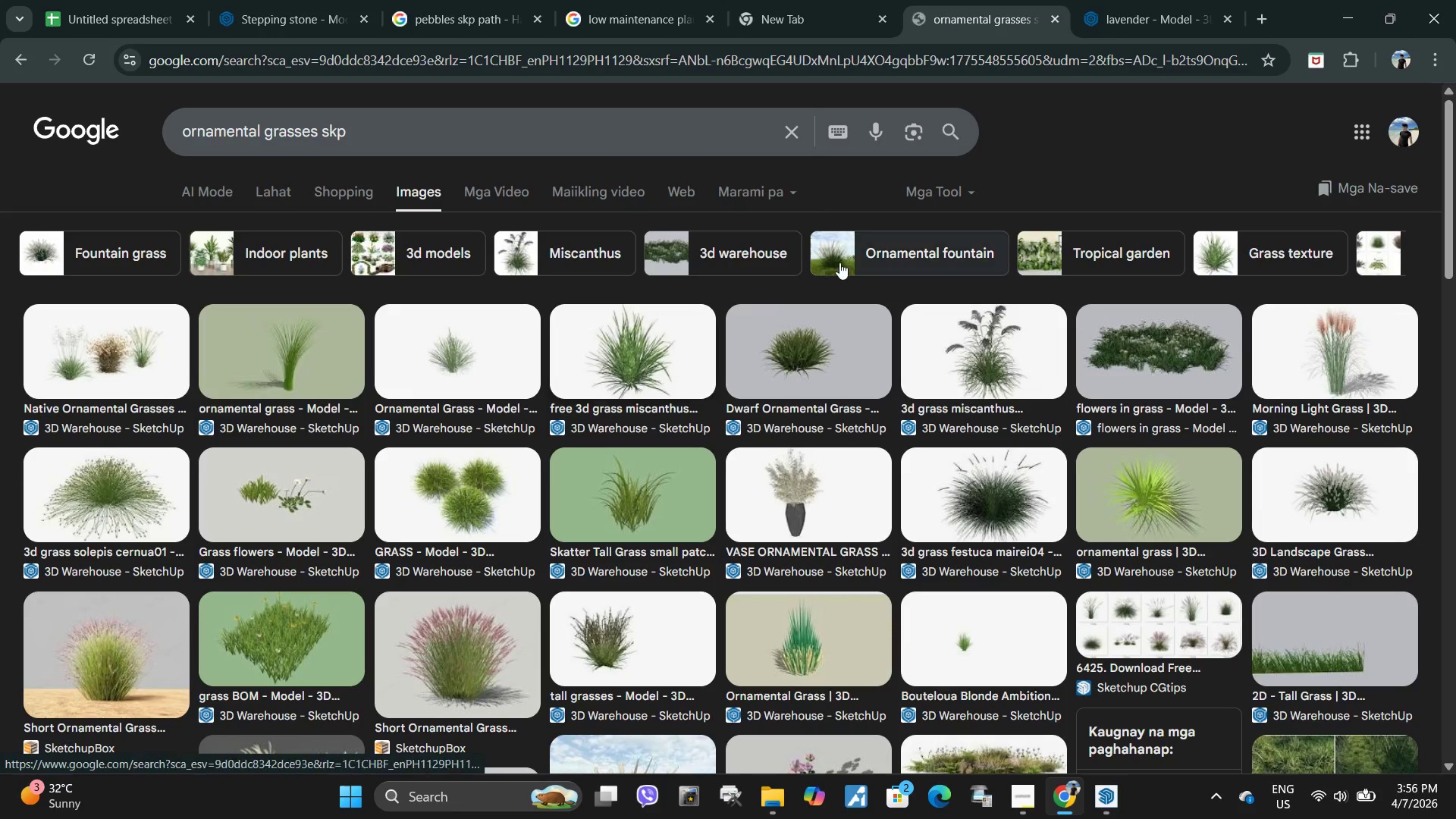 
double_click([1304, 328])
 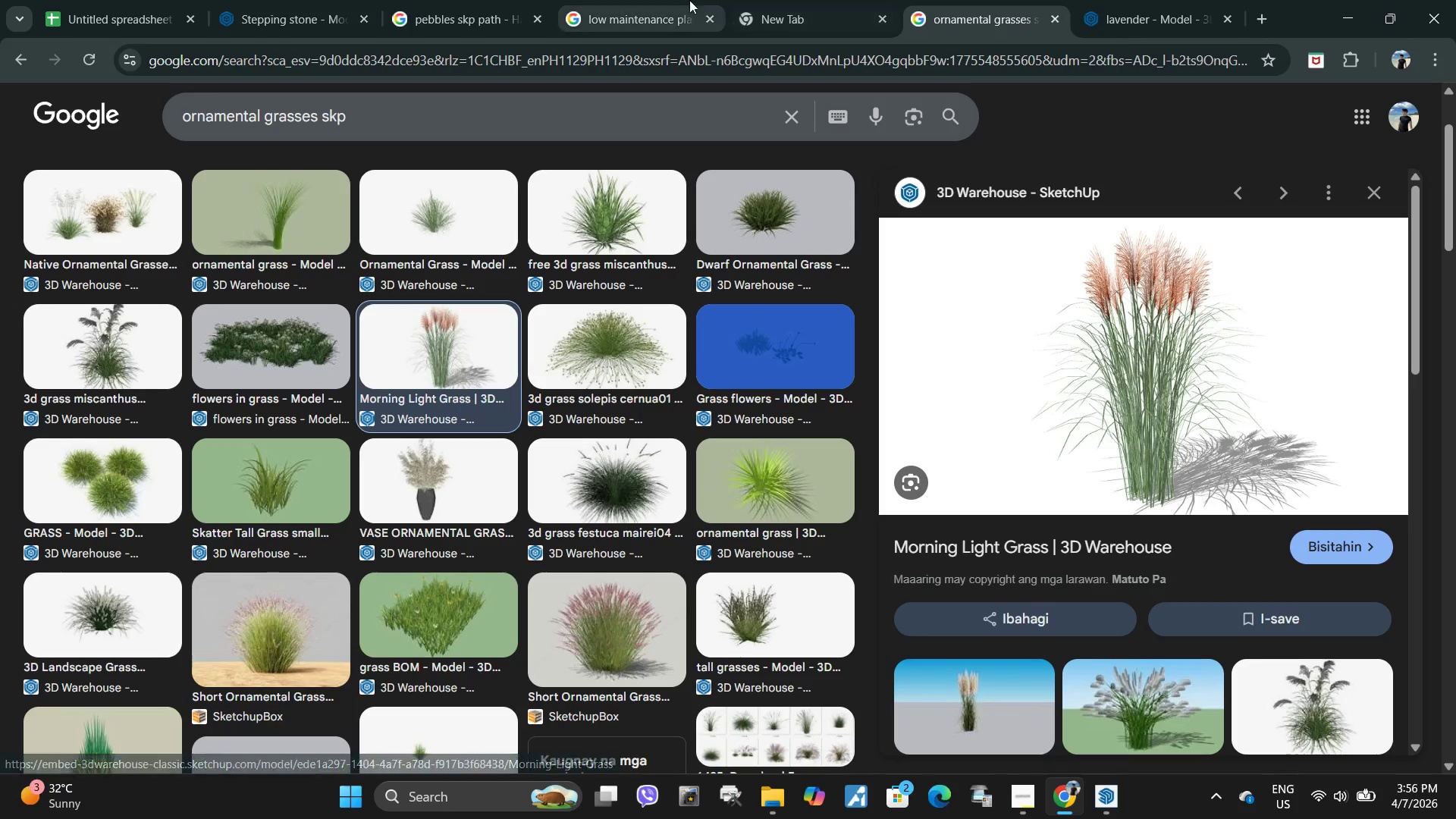 
left_click([657, 0])
 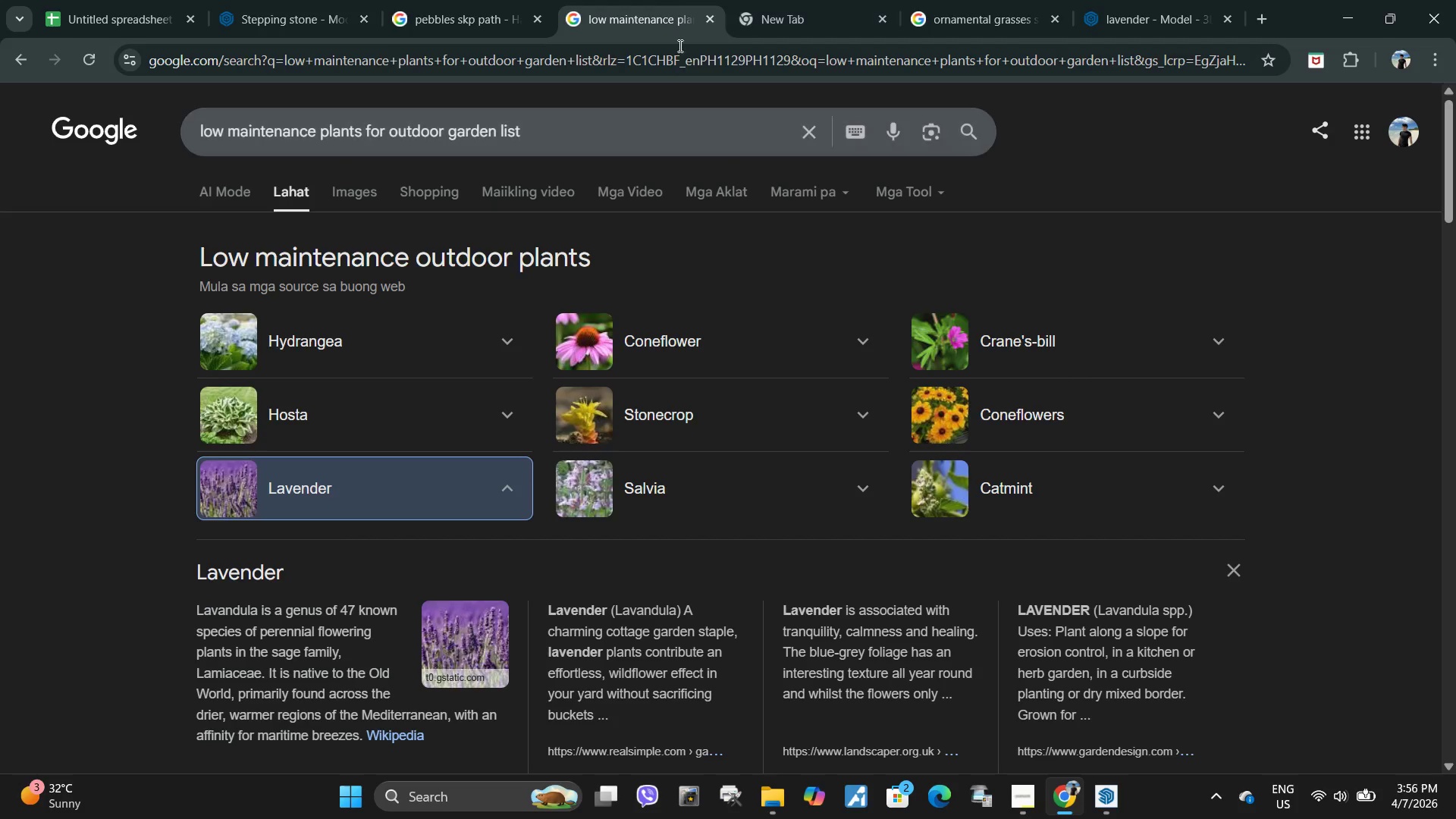 
left_click([814, 0])
 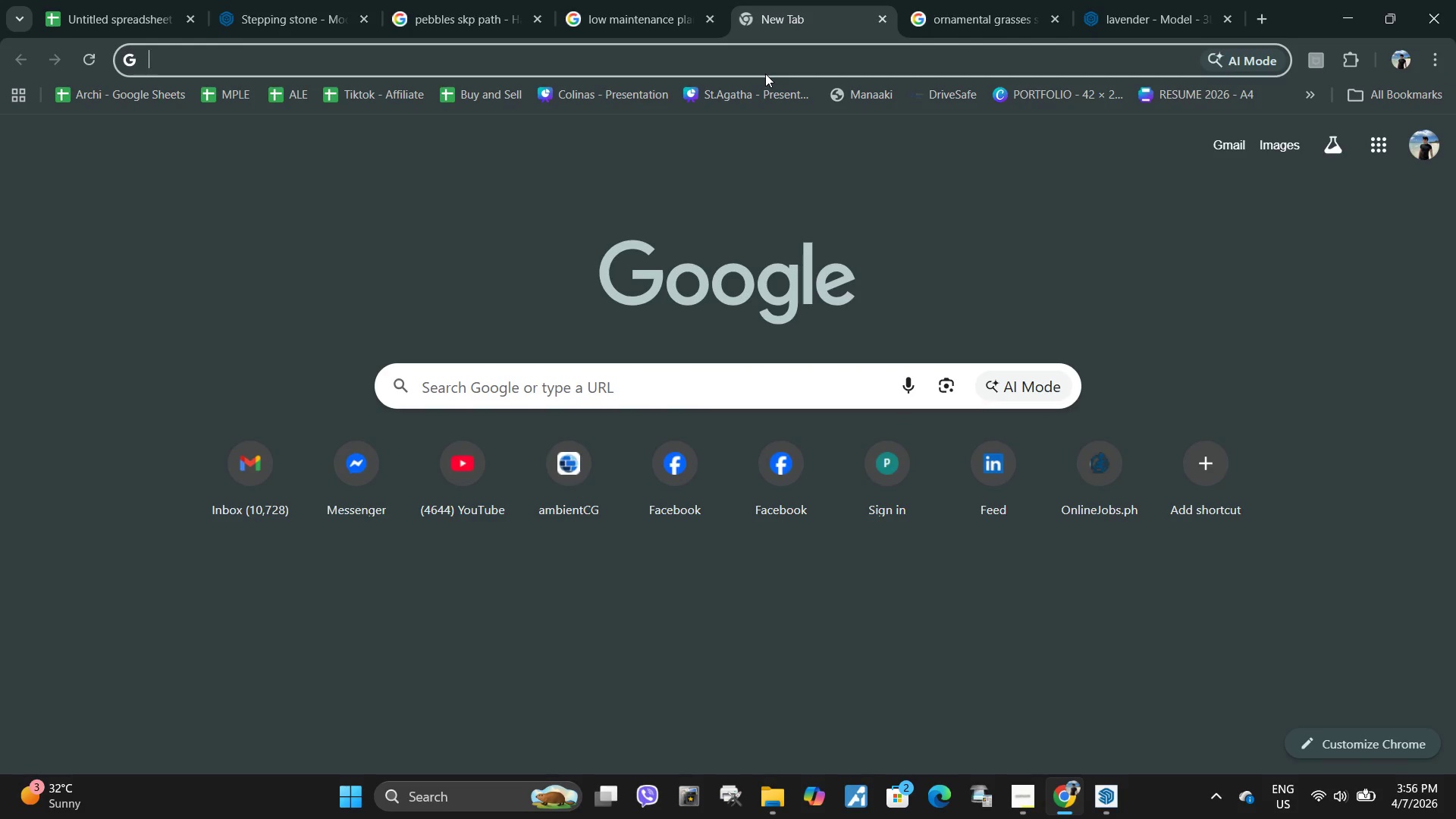 
hold_key(key=I, duration=1.0)
 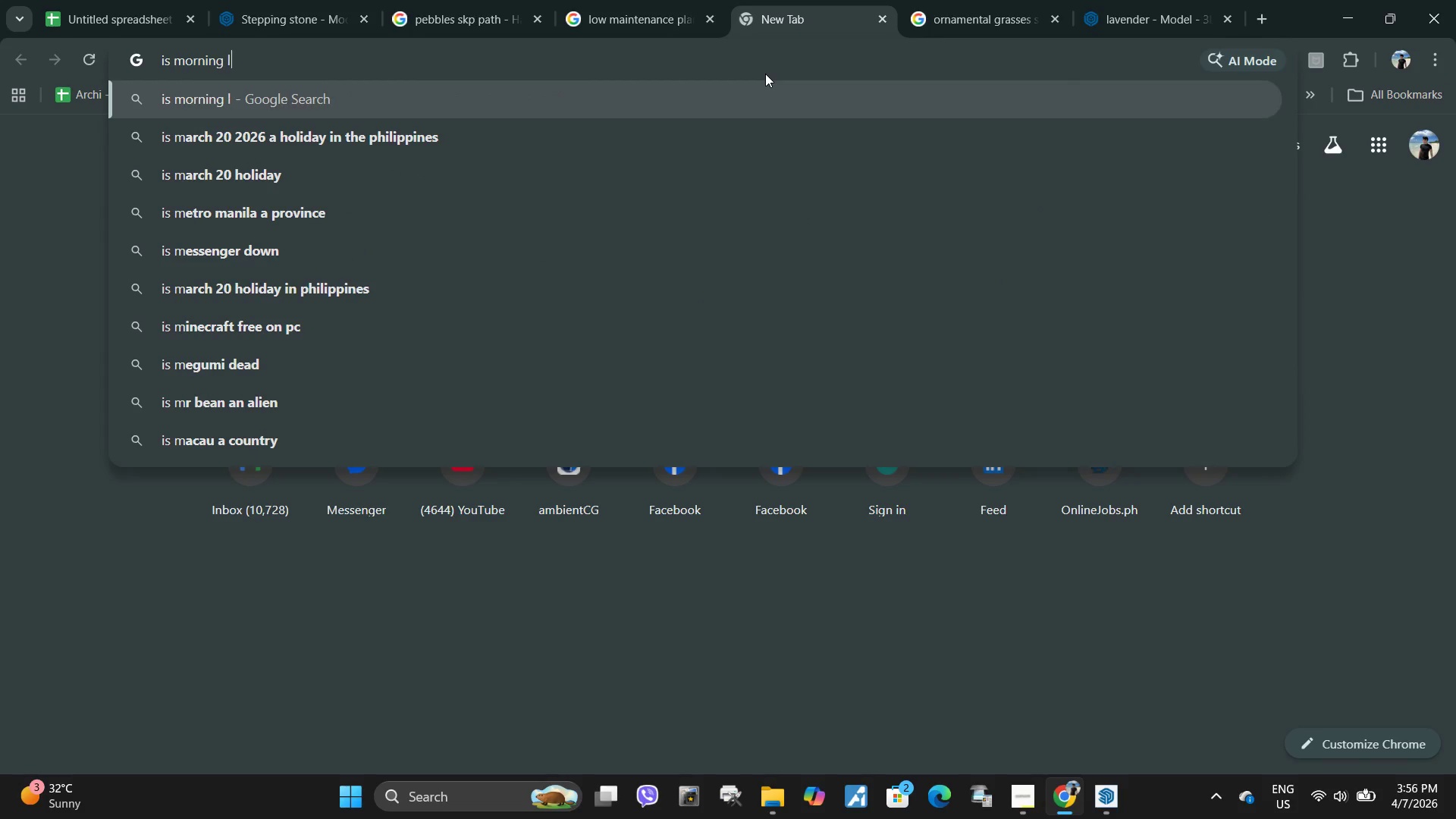 
type(s mornng lgiht grass low maintenance?)
 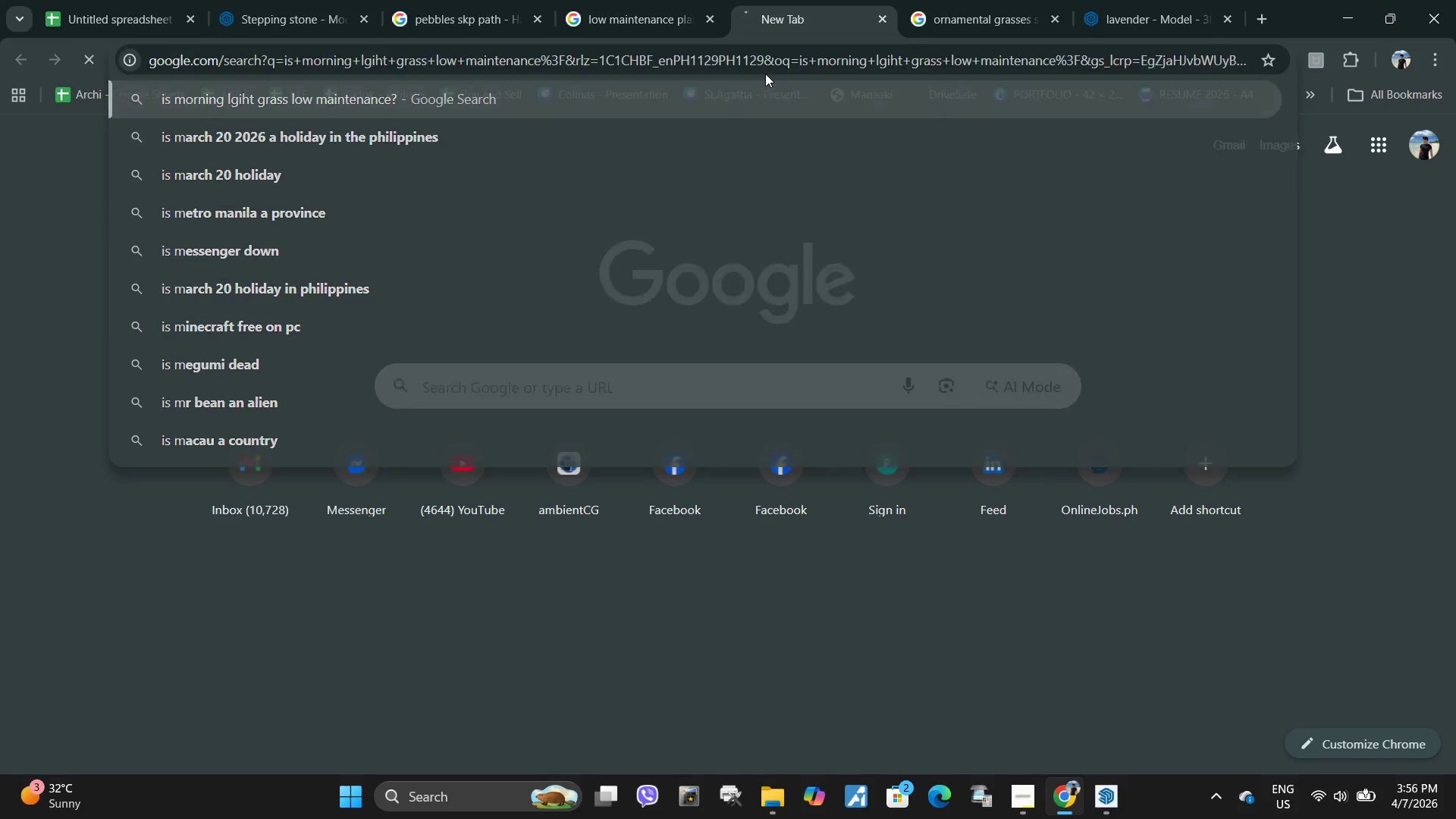 
key(Enter)
 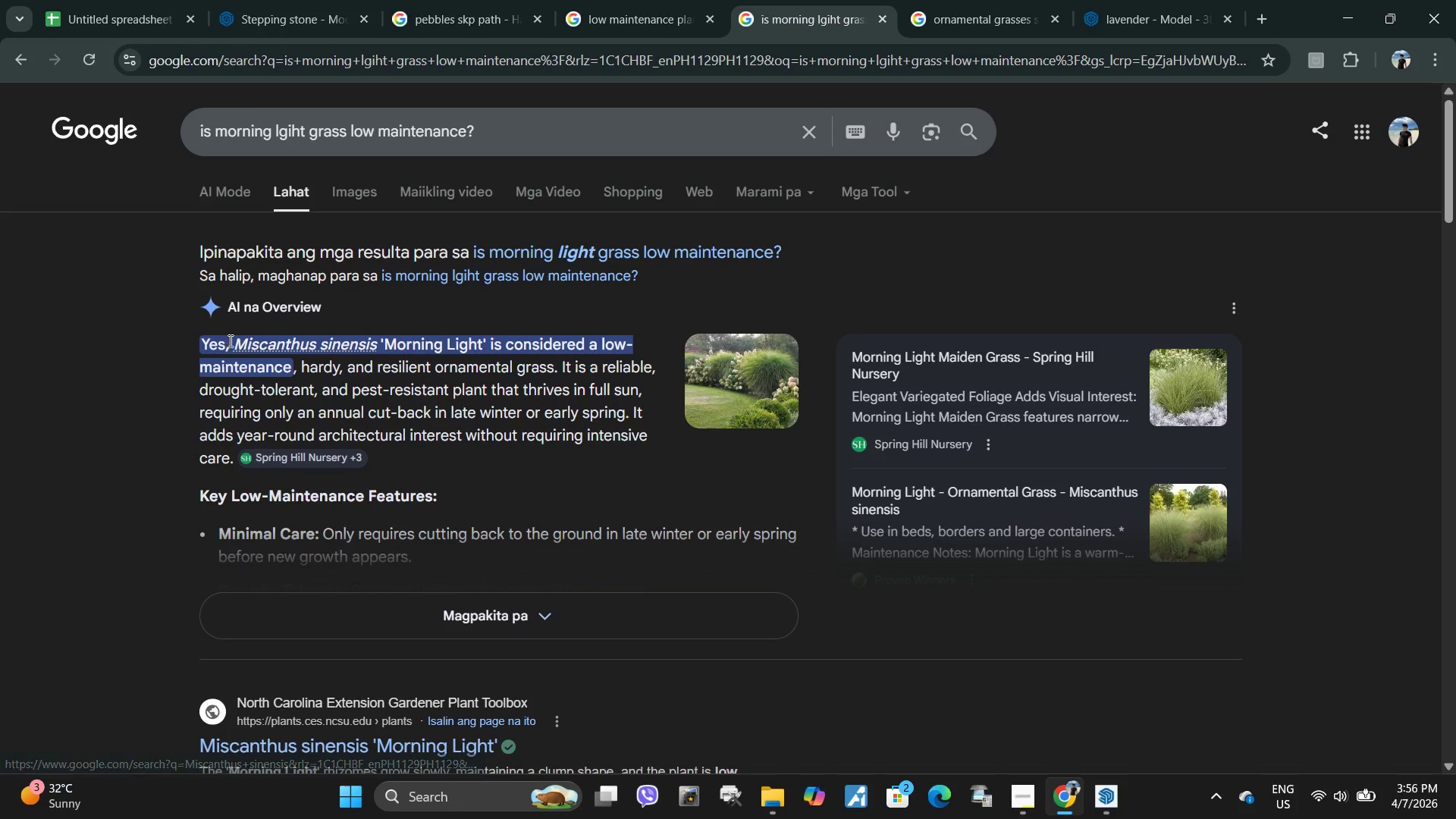 
wait(5.97)
 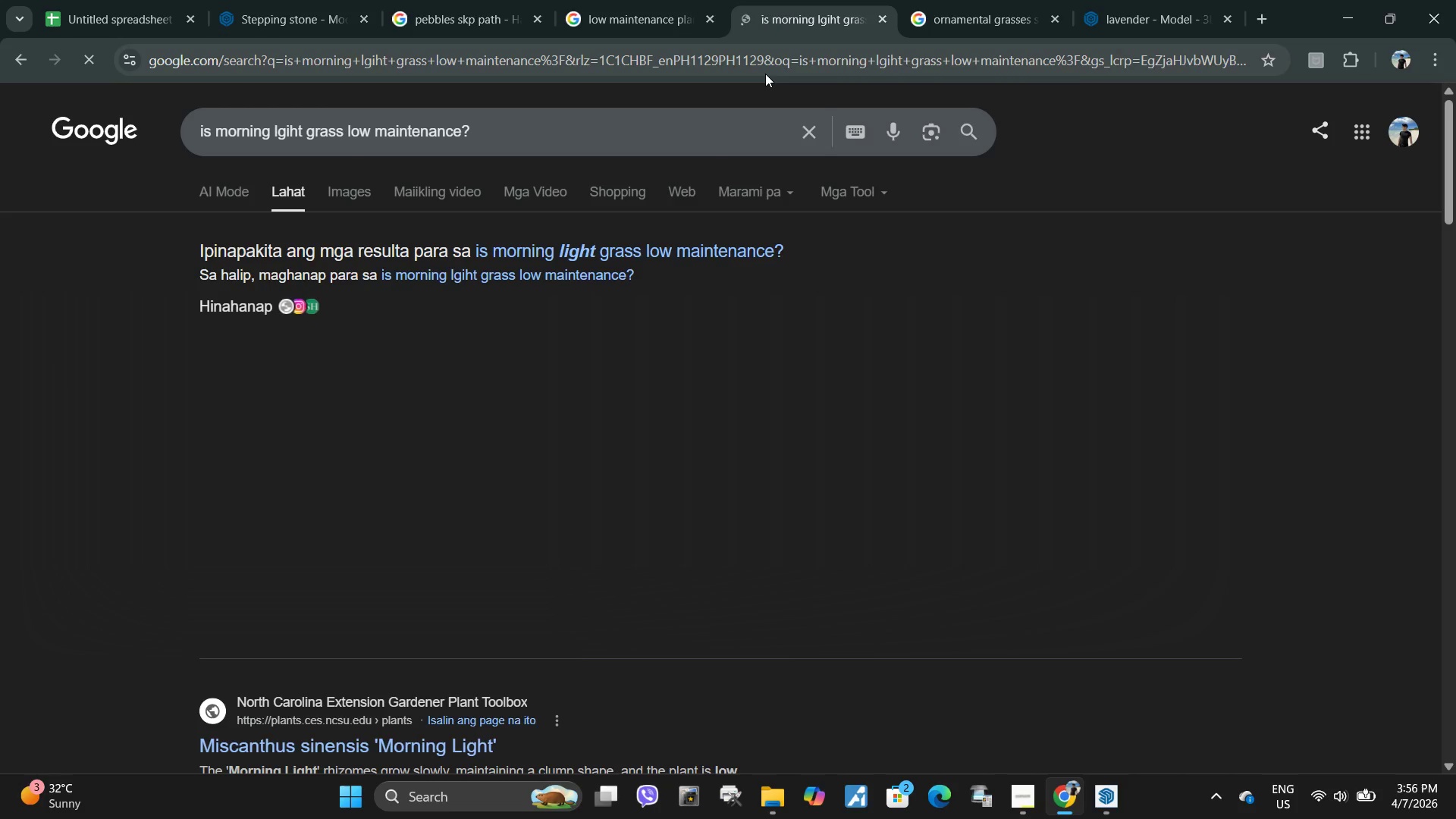 
left_click_drag(start_coordinate=[235, 337], to_coordinate=[396, 333])
 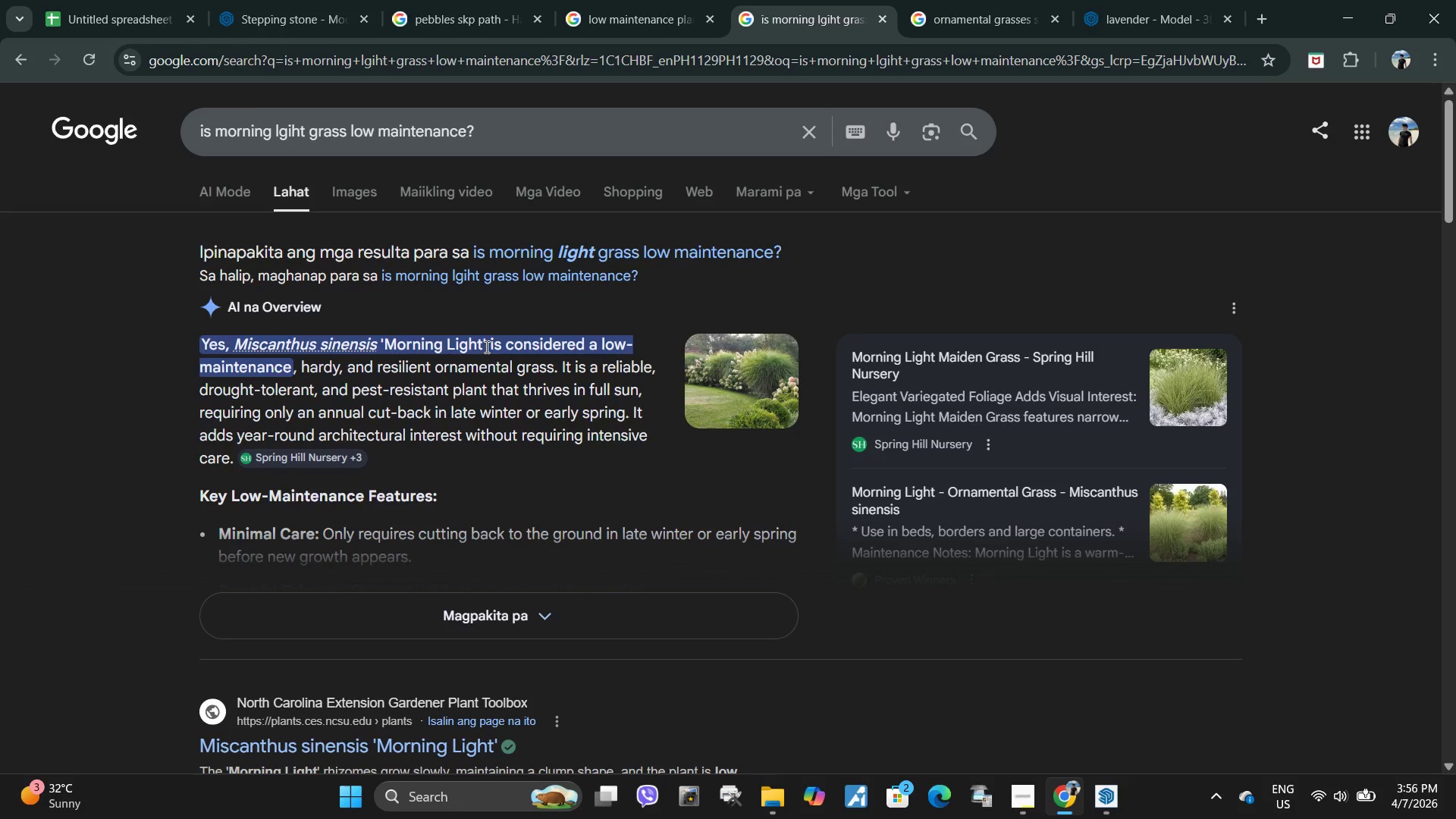 
left_click_drag(start_coordinate=[485, 347], to_coordinate=[237, 343])
 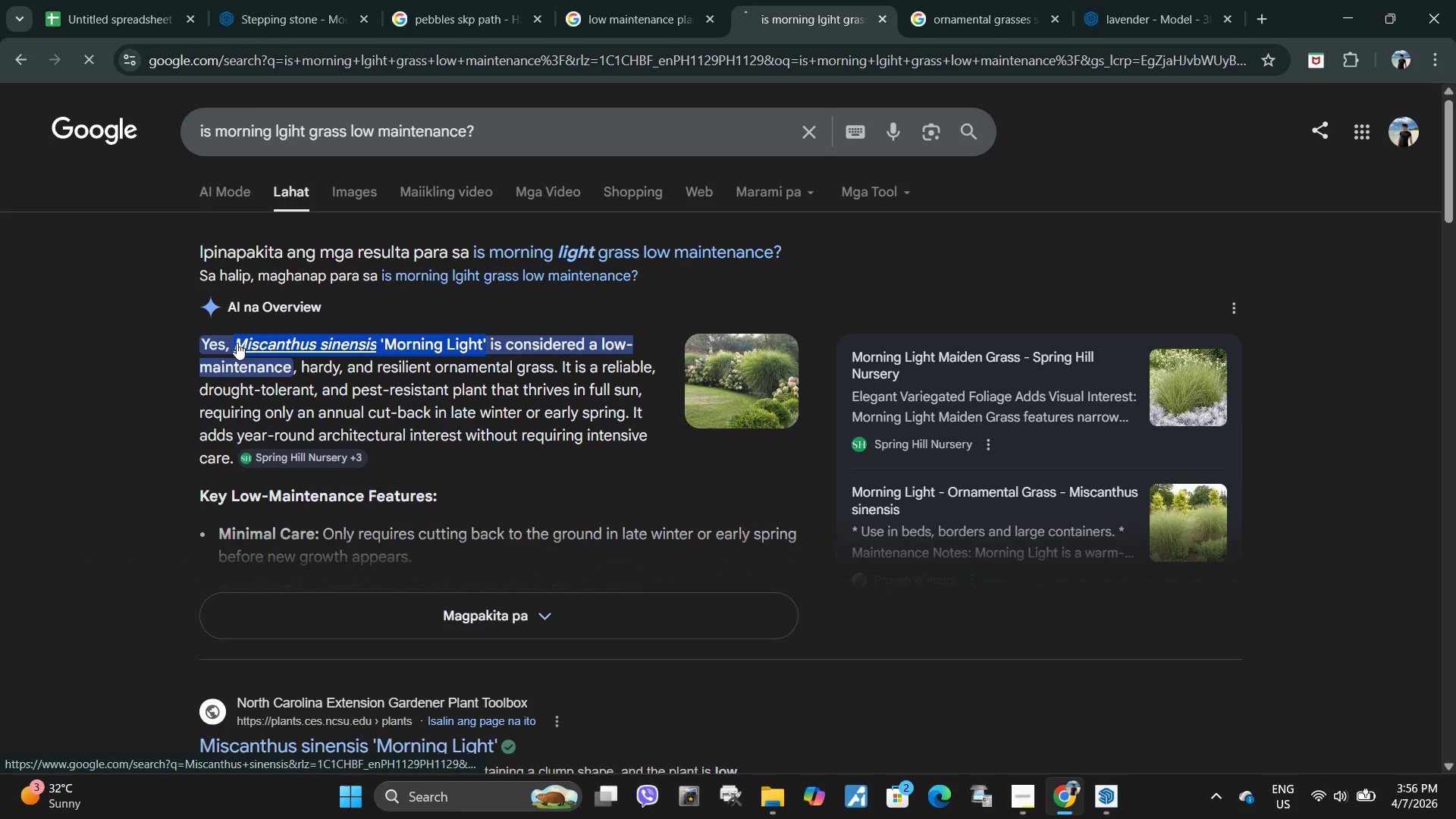 
double_click([237, 343])
 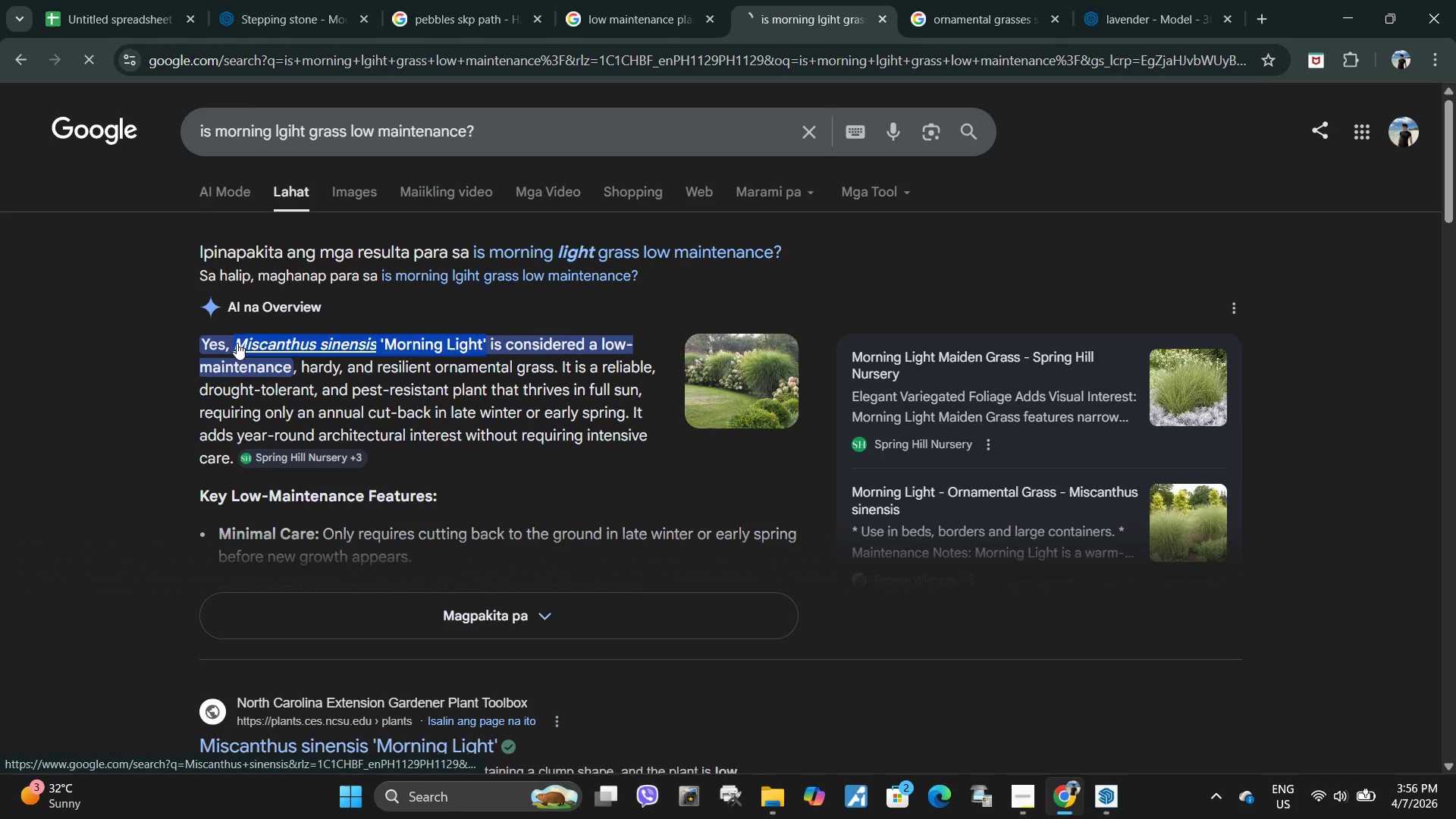 
key(Control+C)
 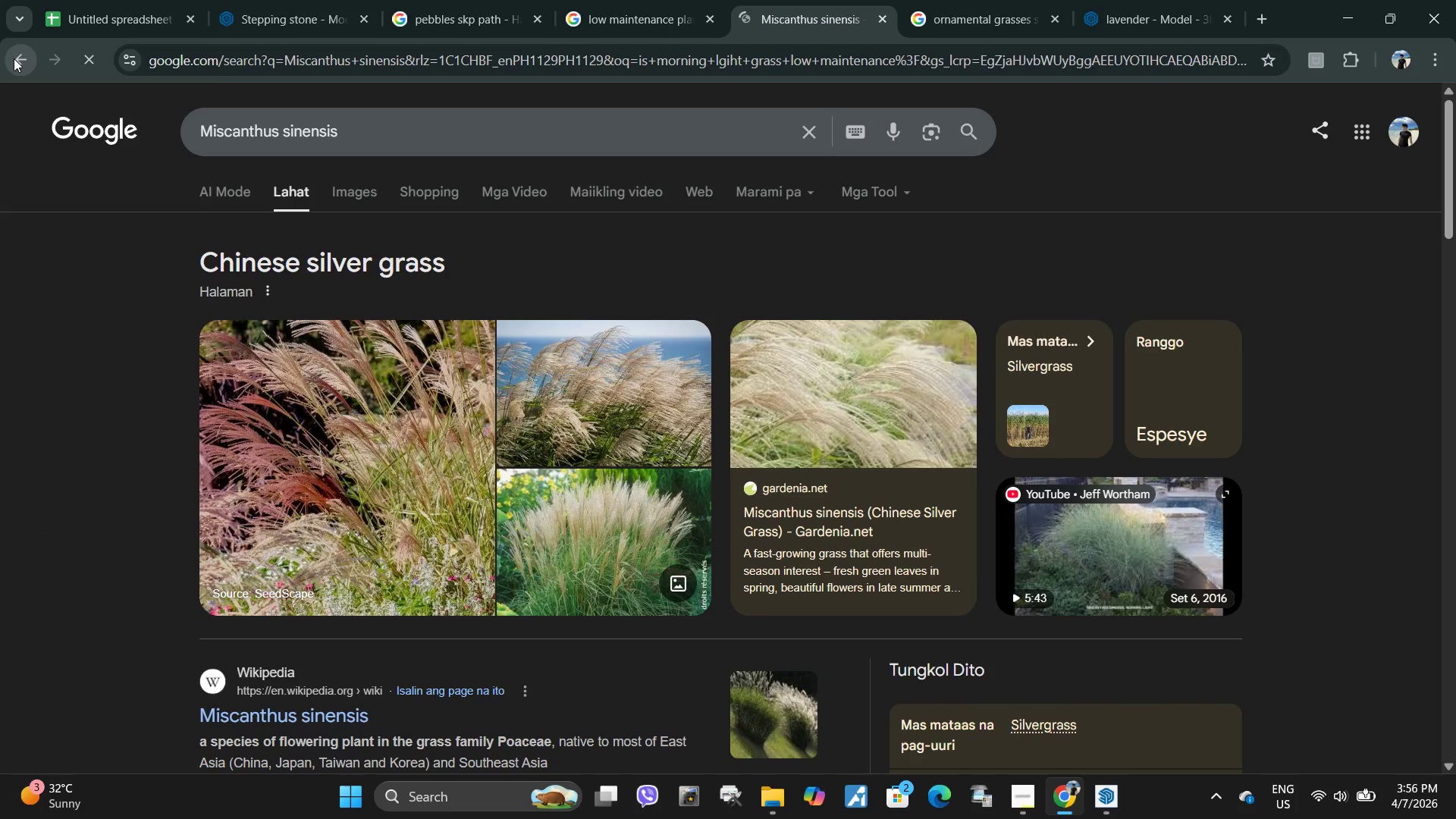 
double_click([44, 0])
 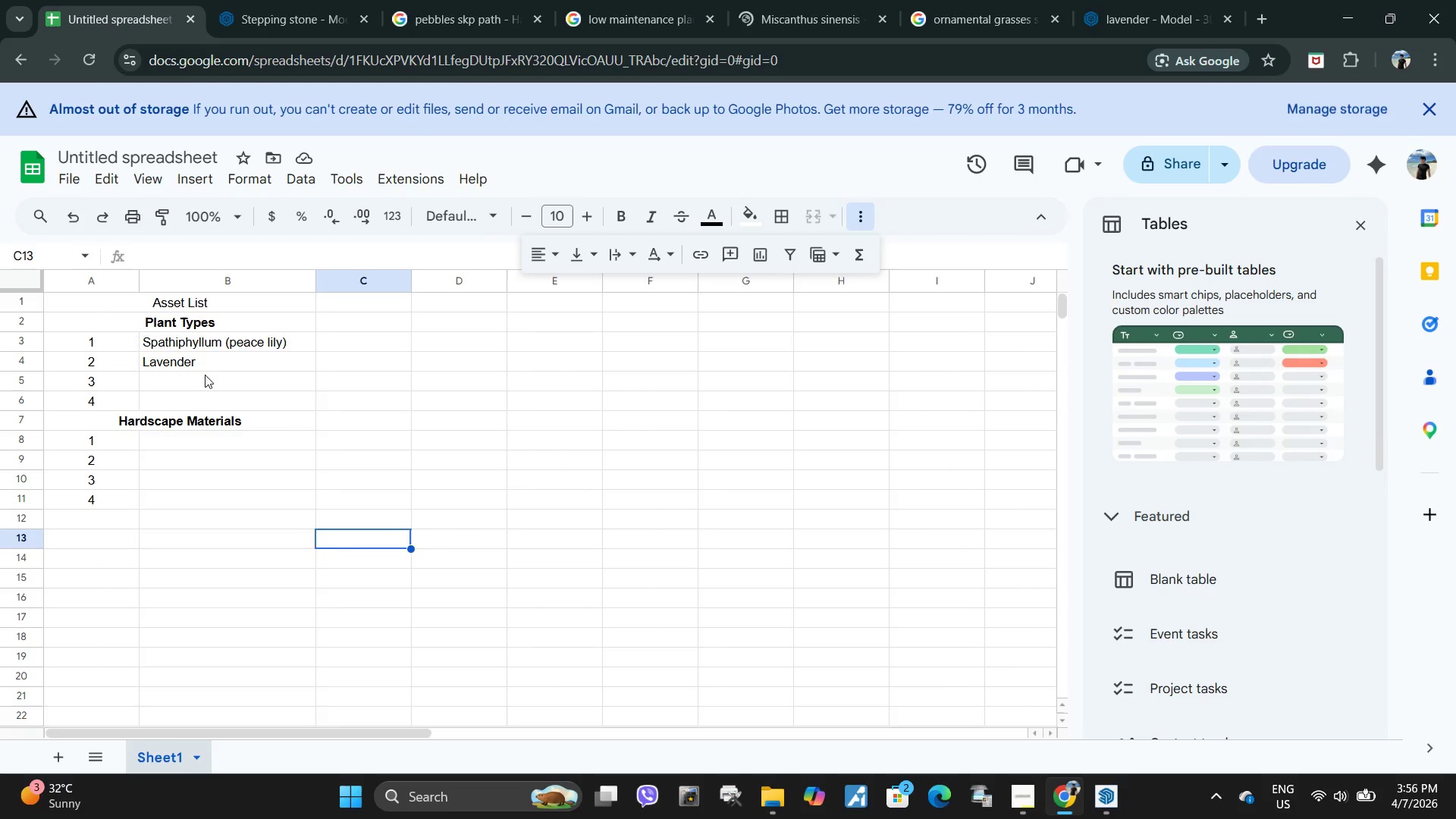 
left_click([205, 375])
 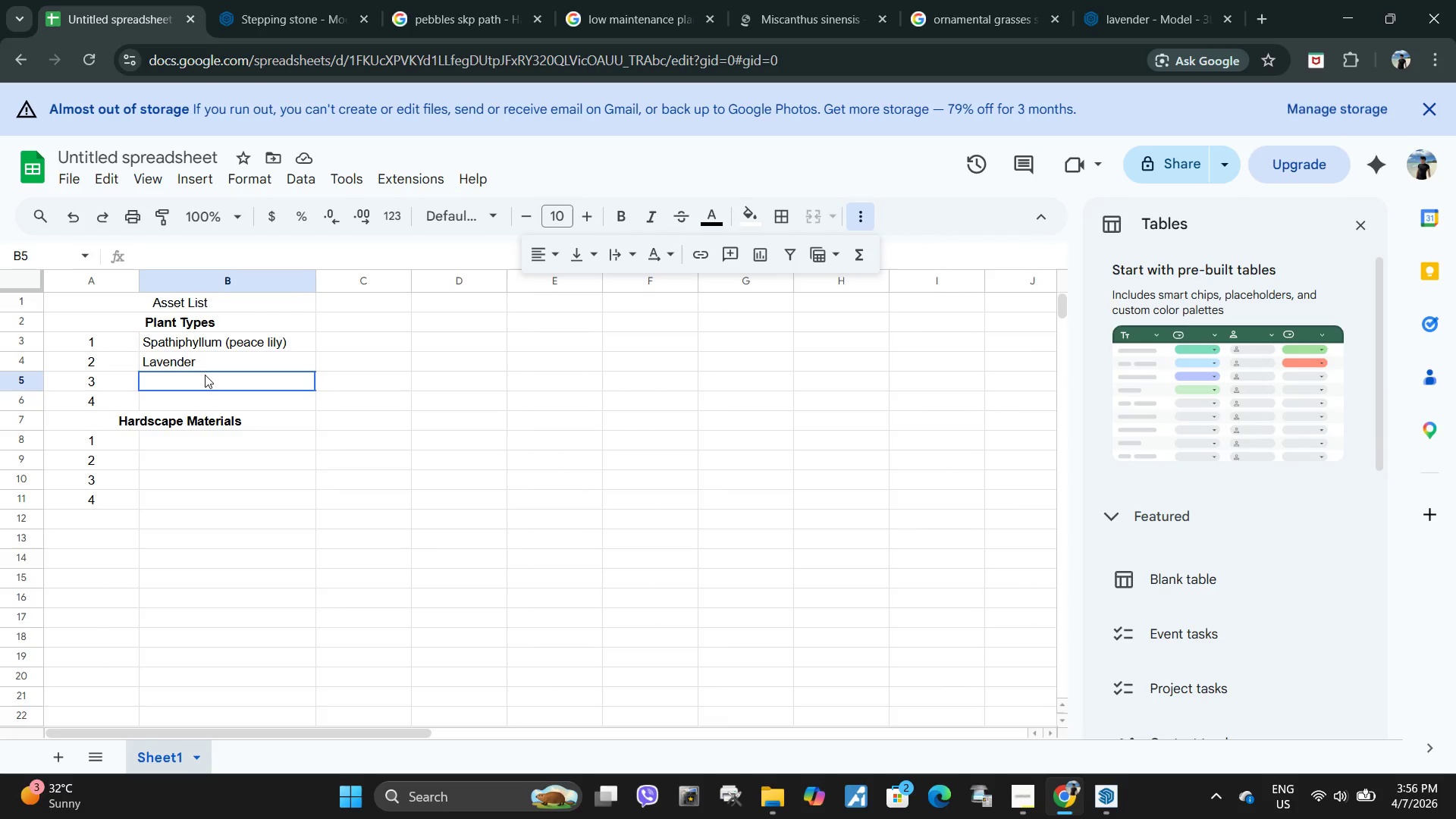 
key(Control+ControlLeft)
 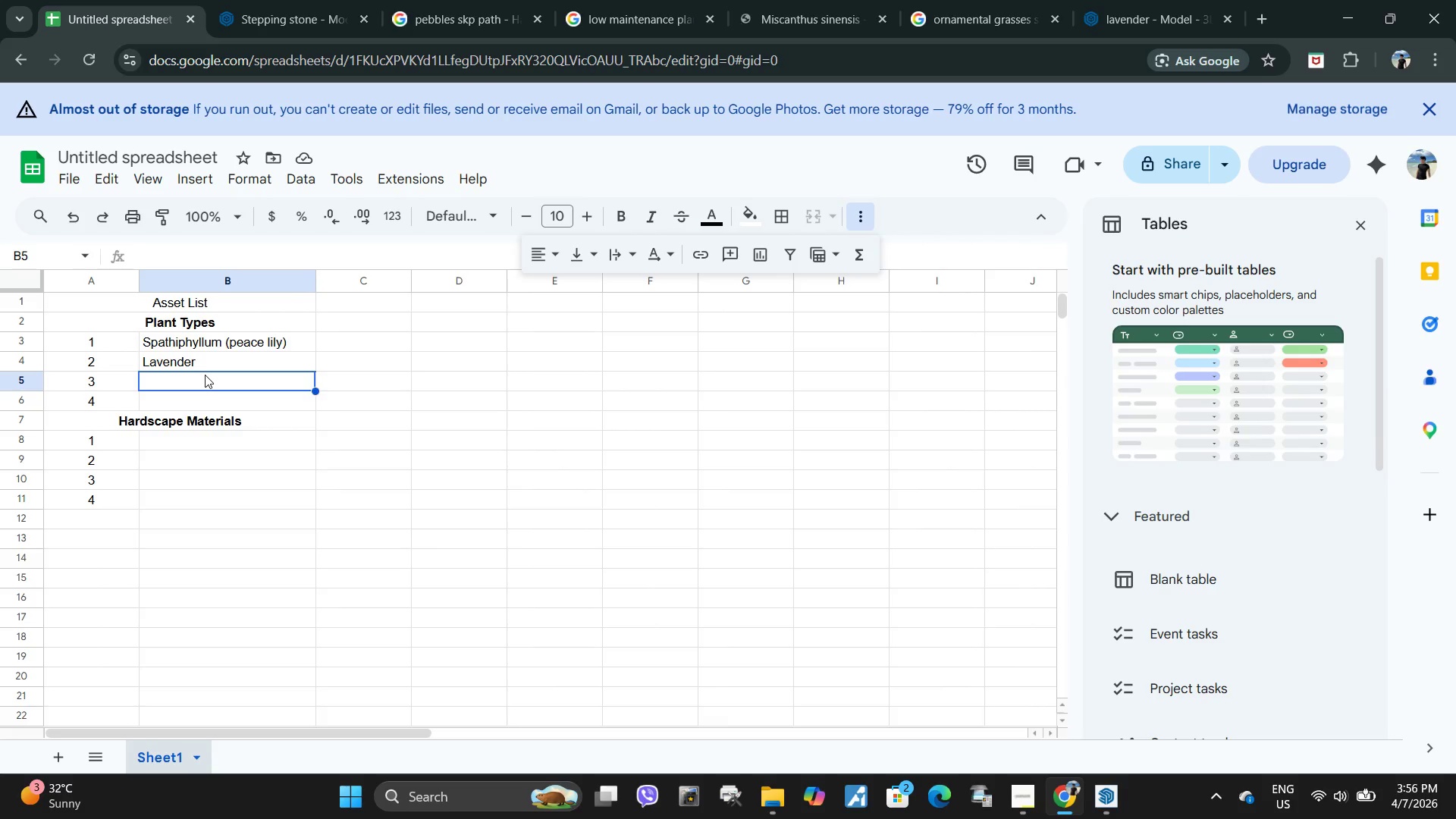 
key(Control+V)
 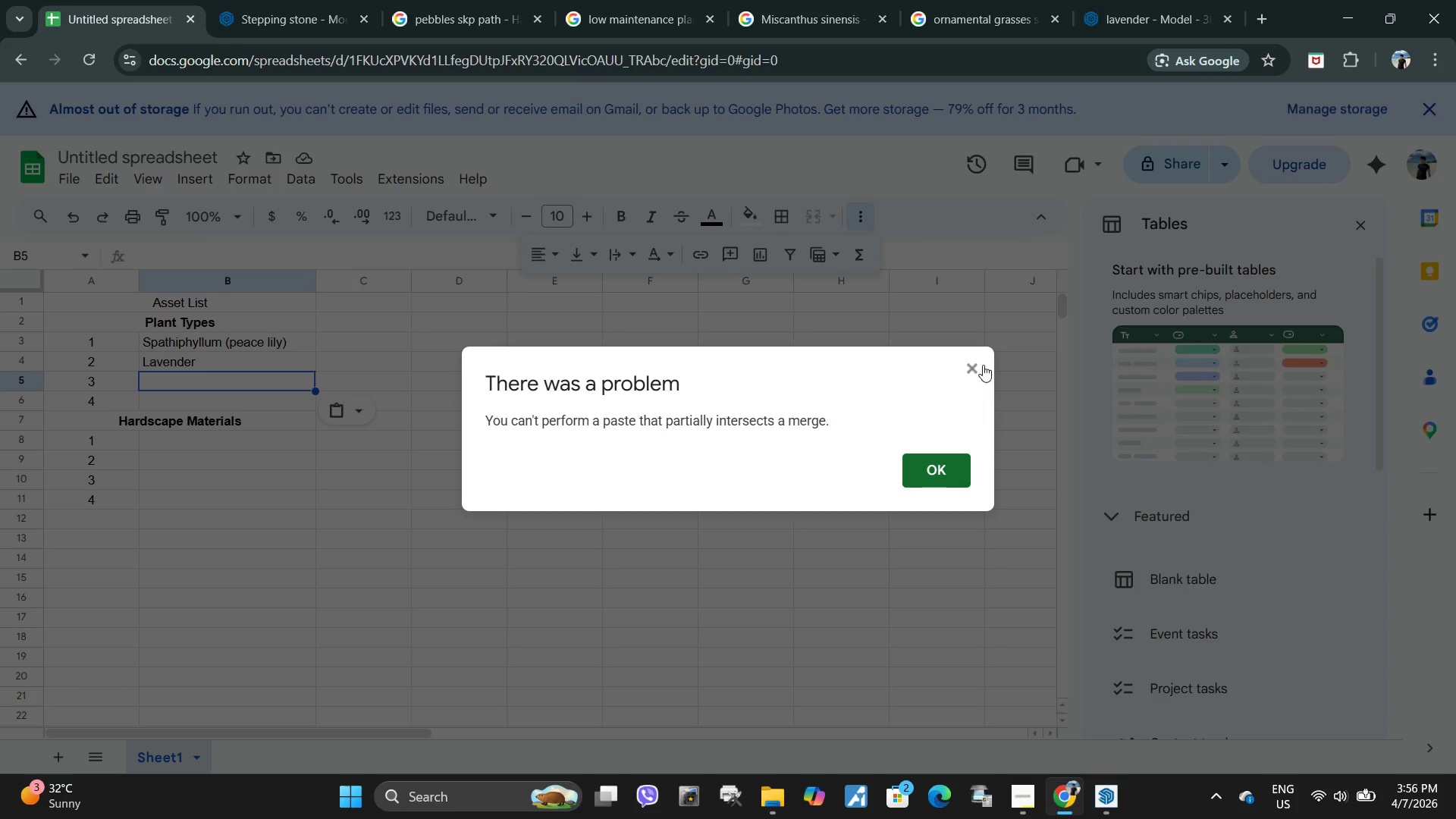 
double_click([977, 362])
 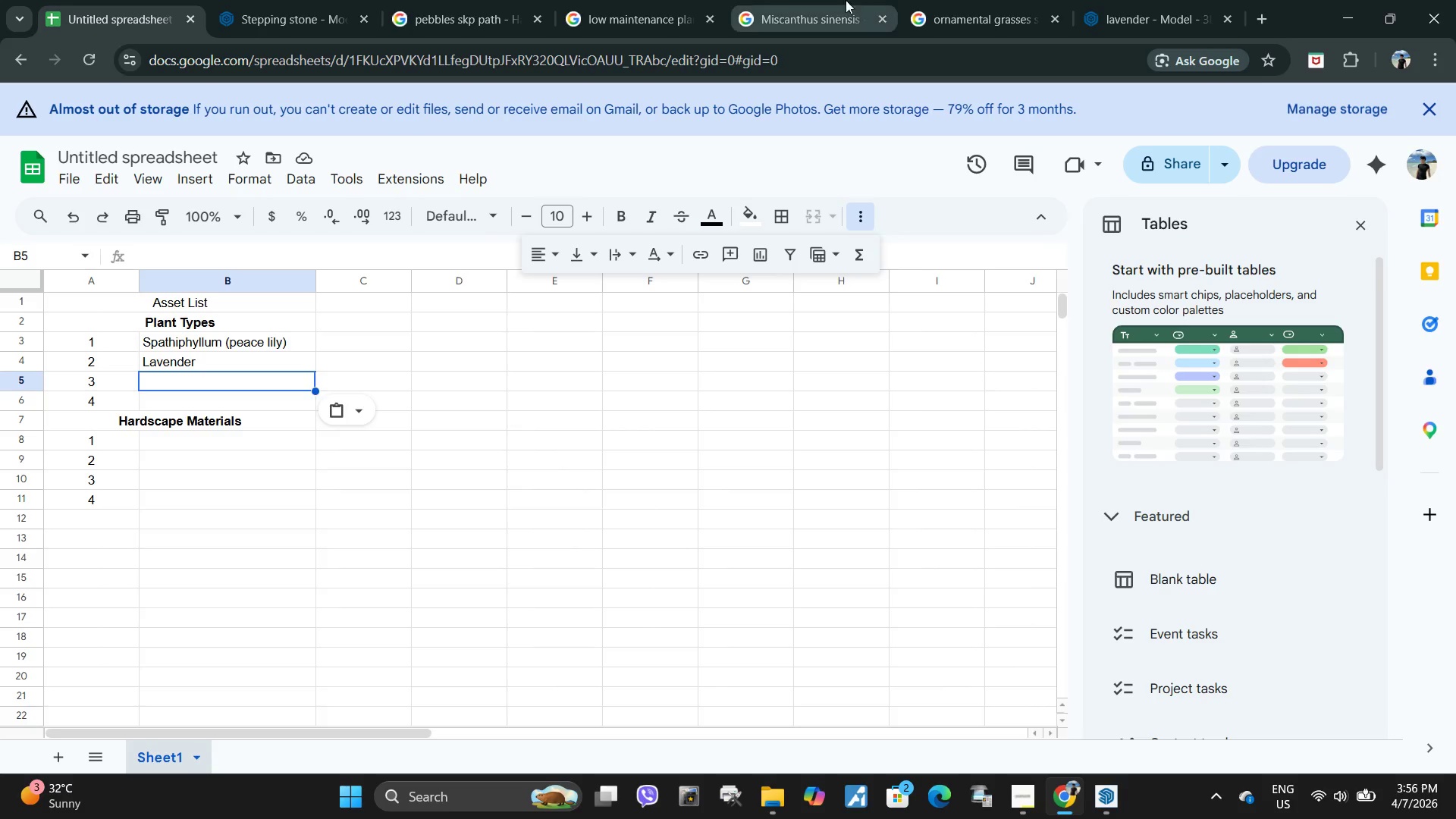 
double_click([809, 0])
 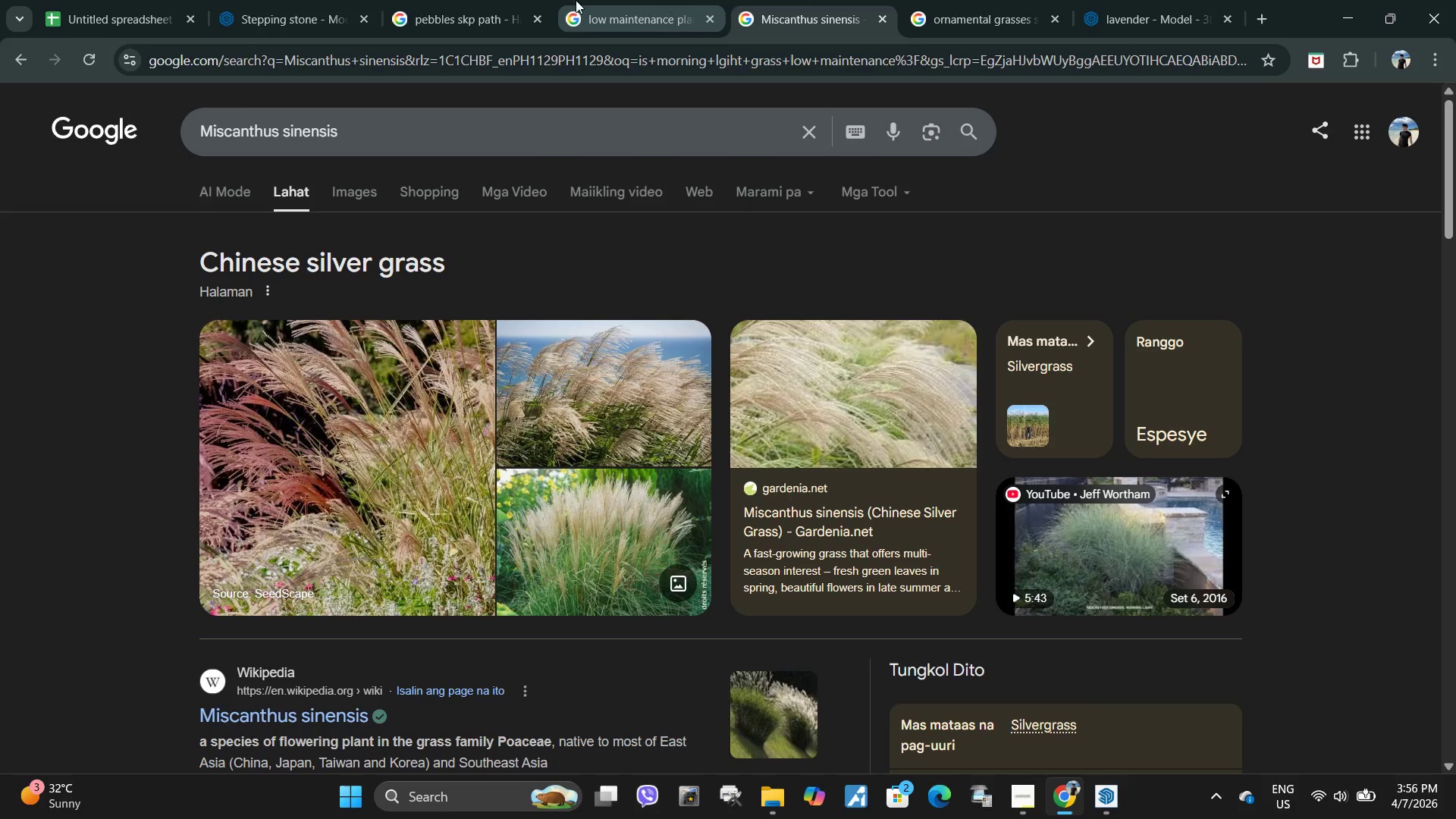 
left_click([519, 0])
 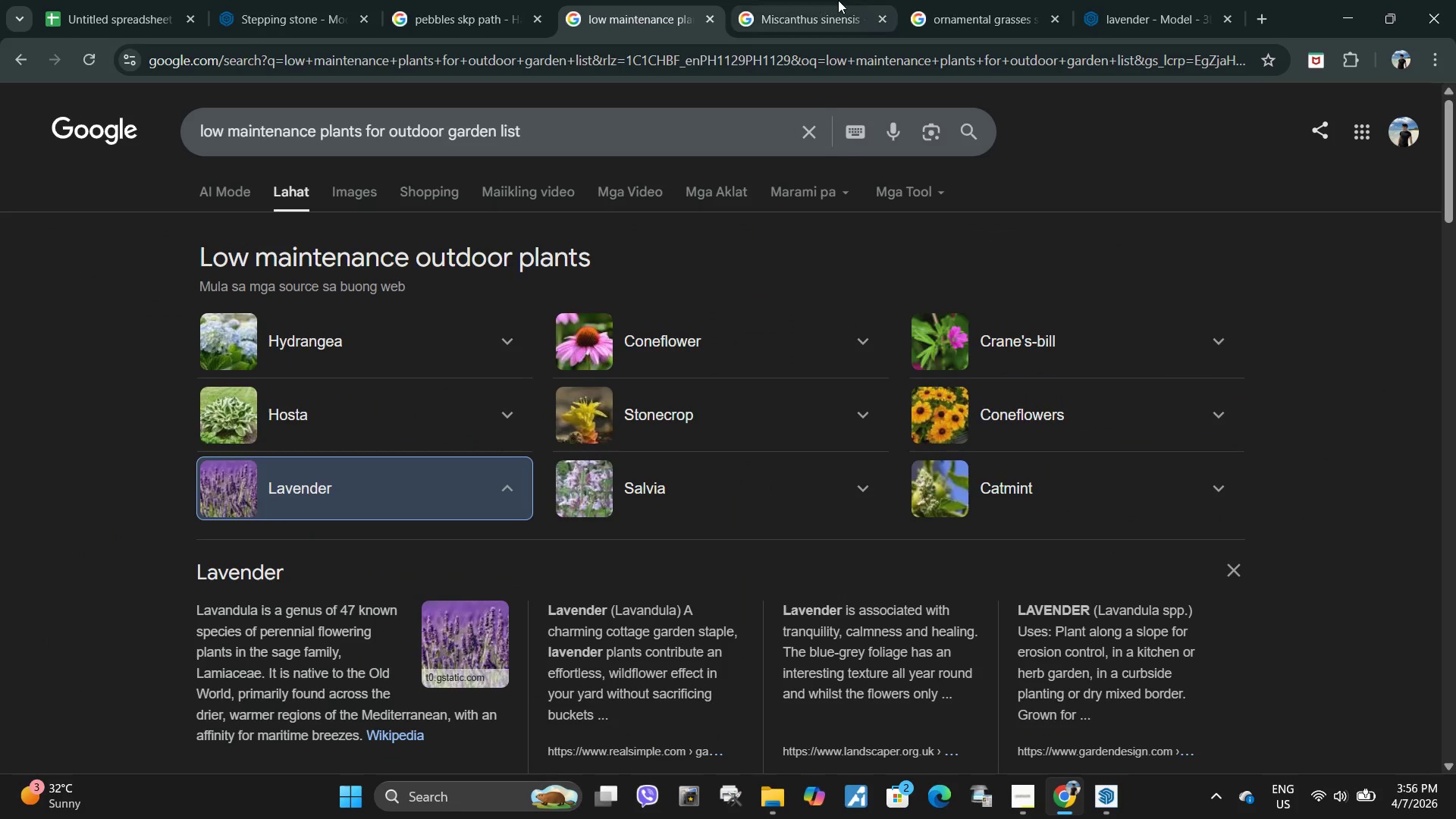 
double_click([838, 0])
 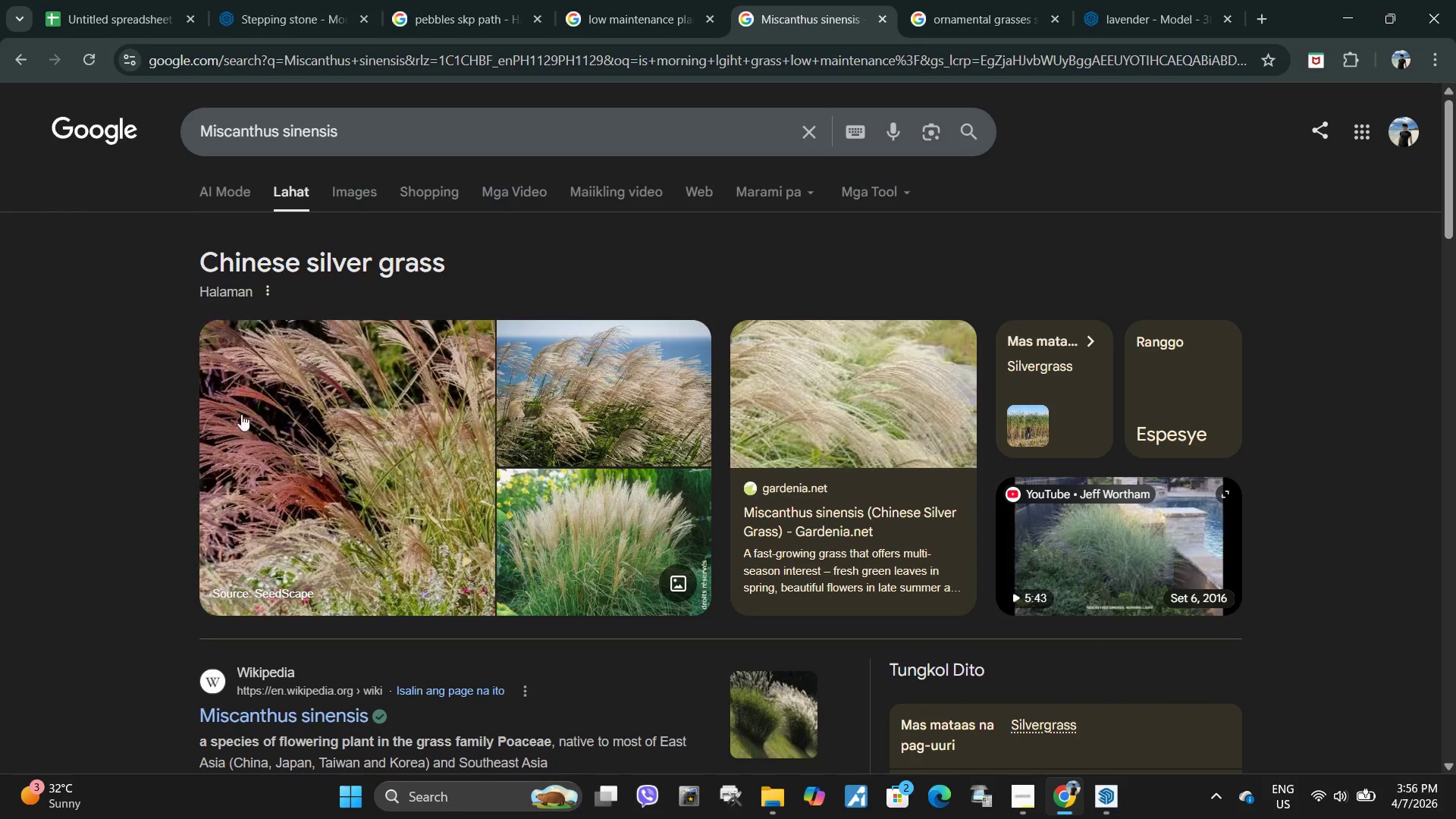 
left_click_drag(start_coordinate=[173, 713], to_coordinate=[334, 716])
 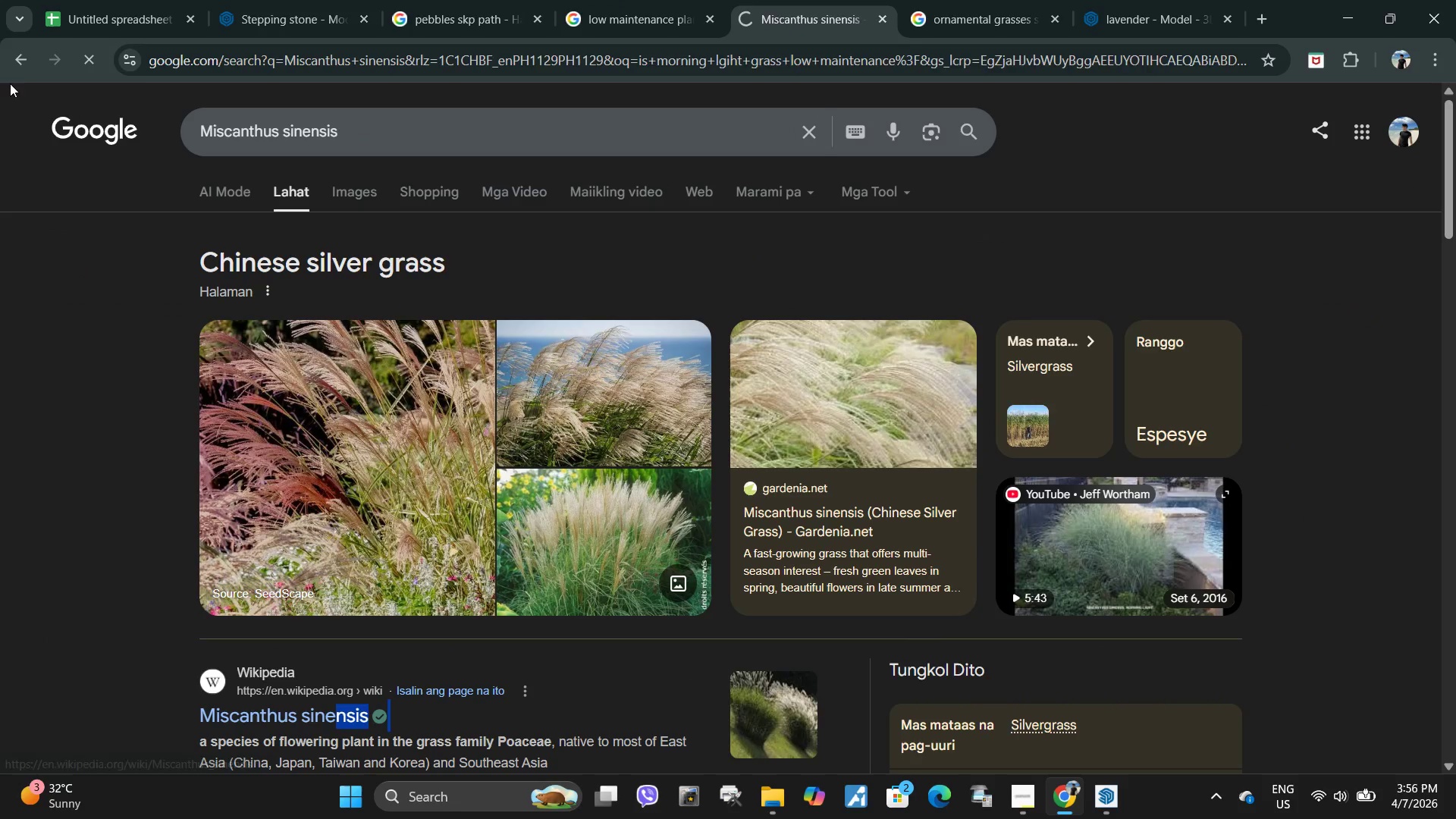 
left_click([14, 59])
 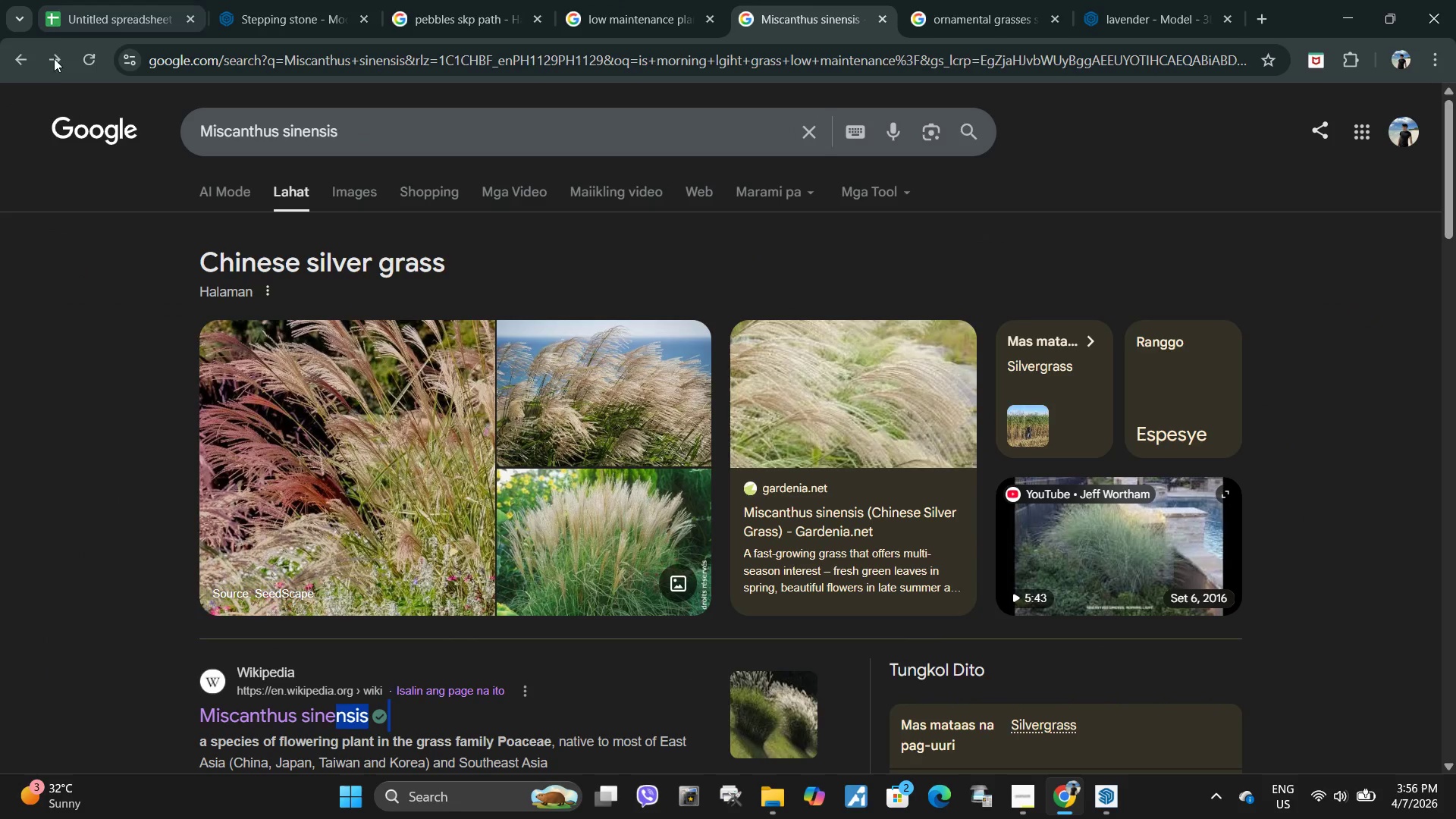 
left_click([17, 58])
 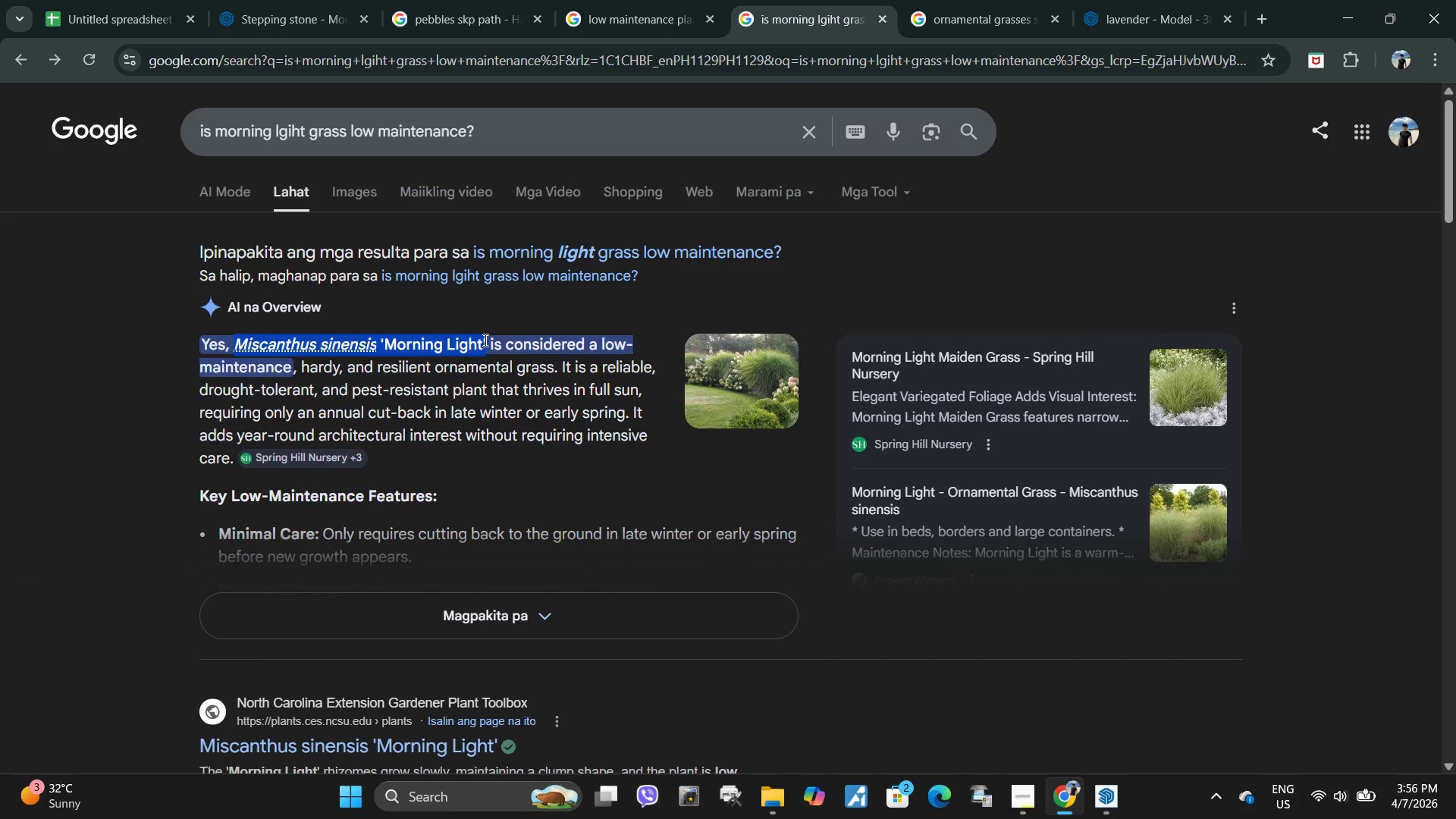 
left_click_drag(start_coordinate=[484, 340], to_coordinate=[265, 337])
 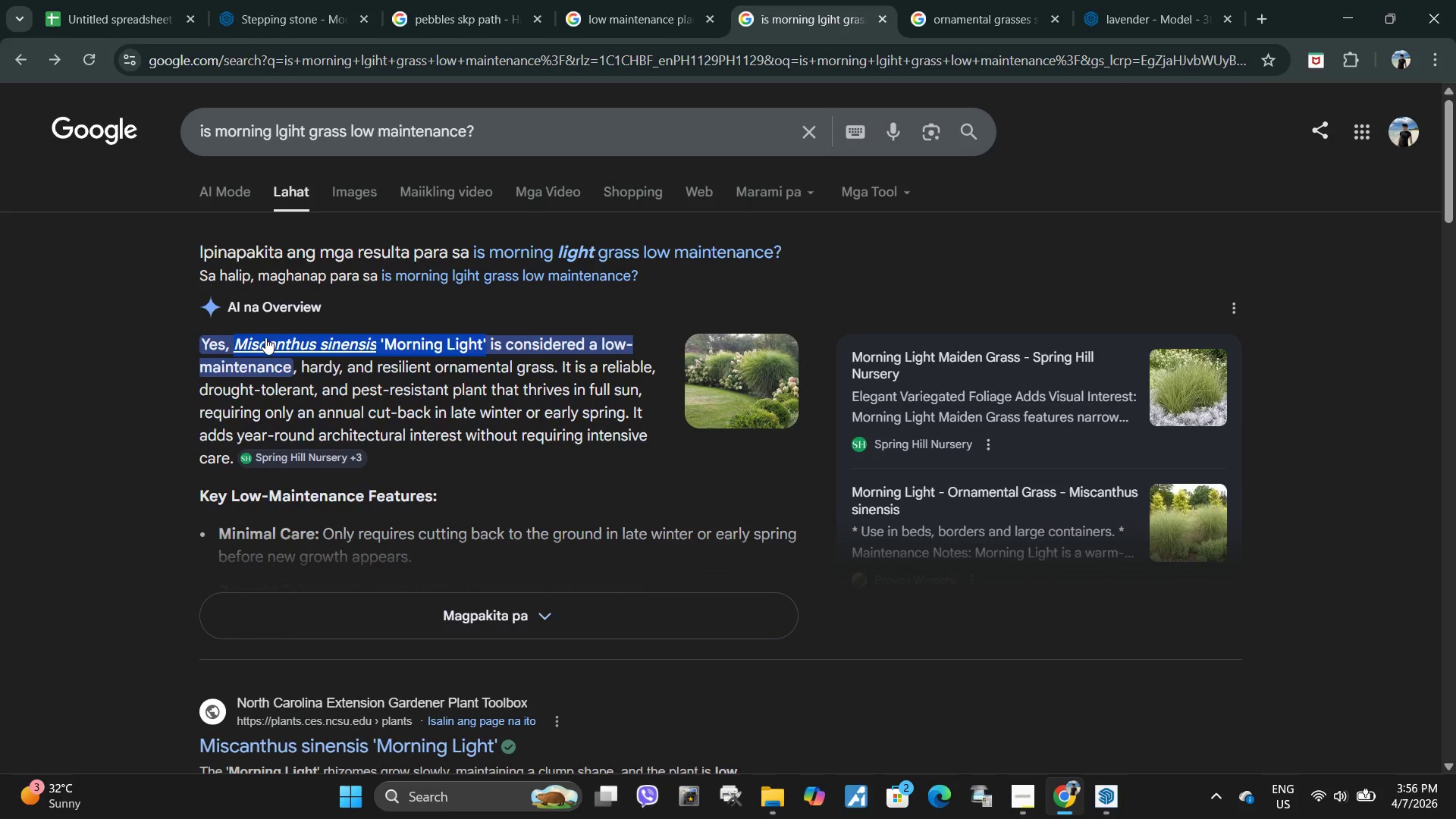 
left_click_drag(start_coordinate=[265, 337], to_coordinate=[299, 337])
 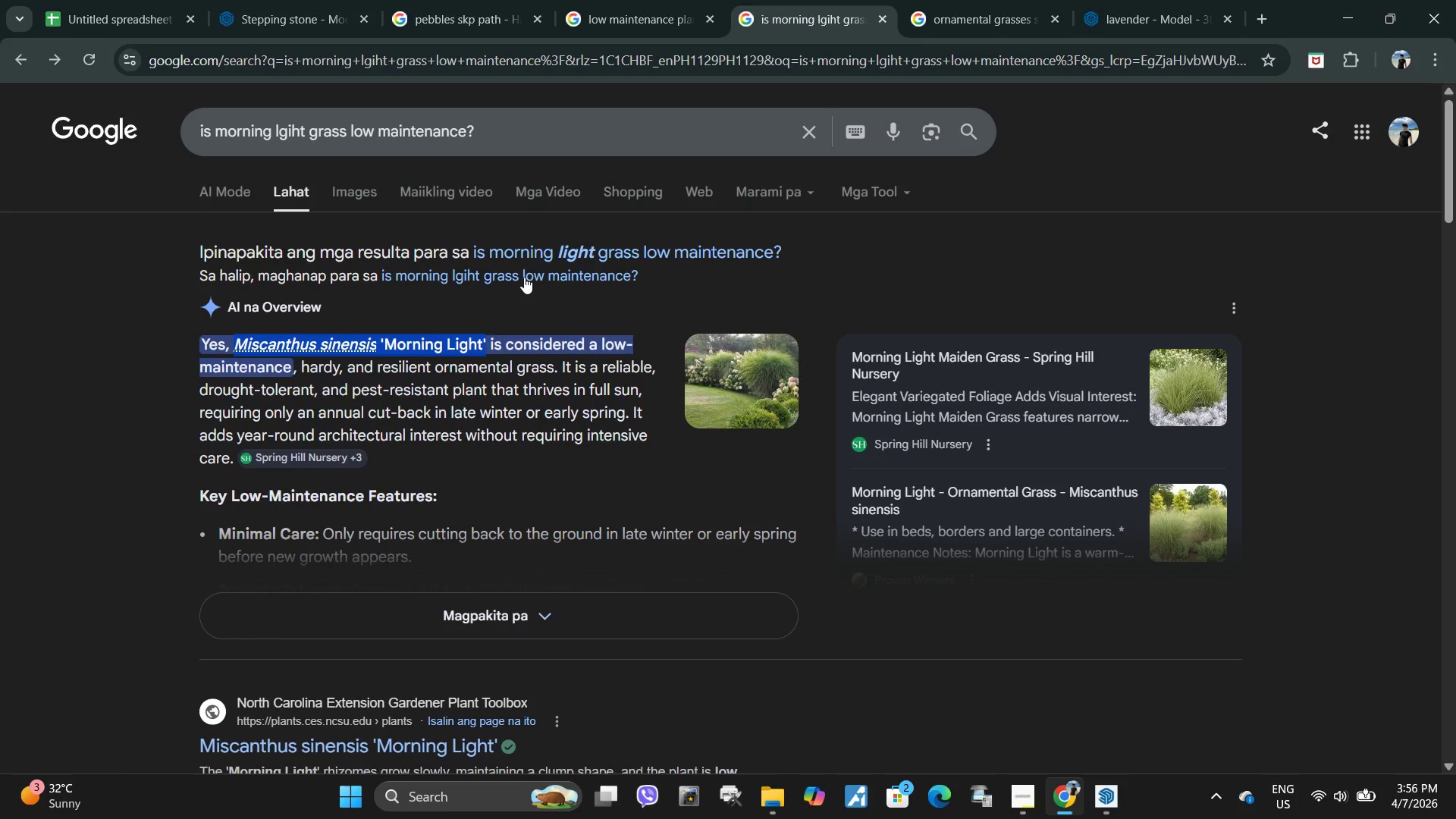 
double_click([525, 275])
 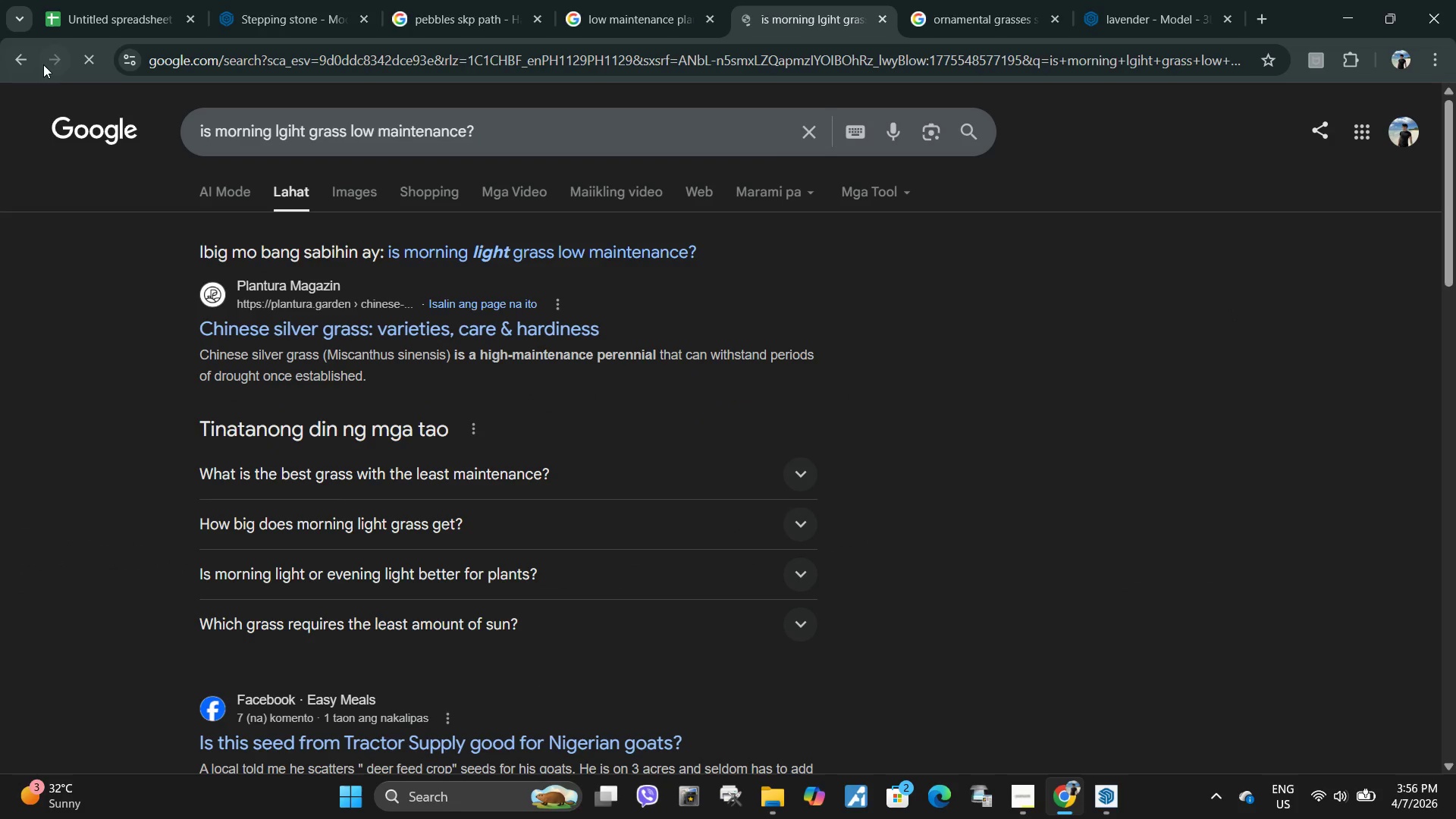 
left_click([16, 61])
 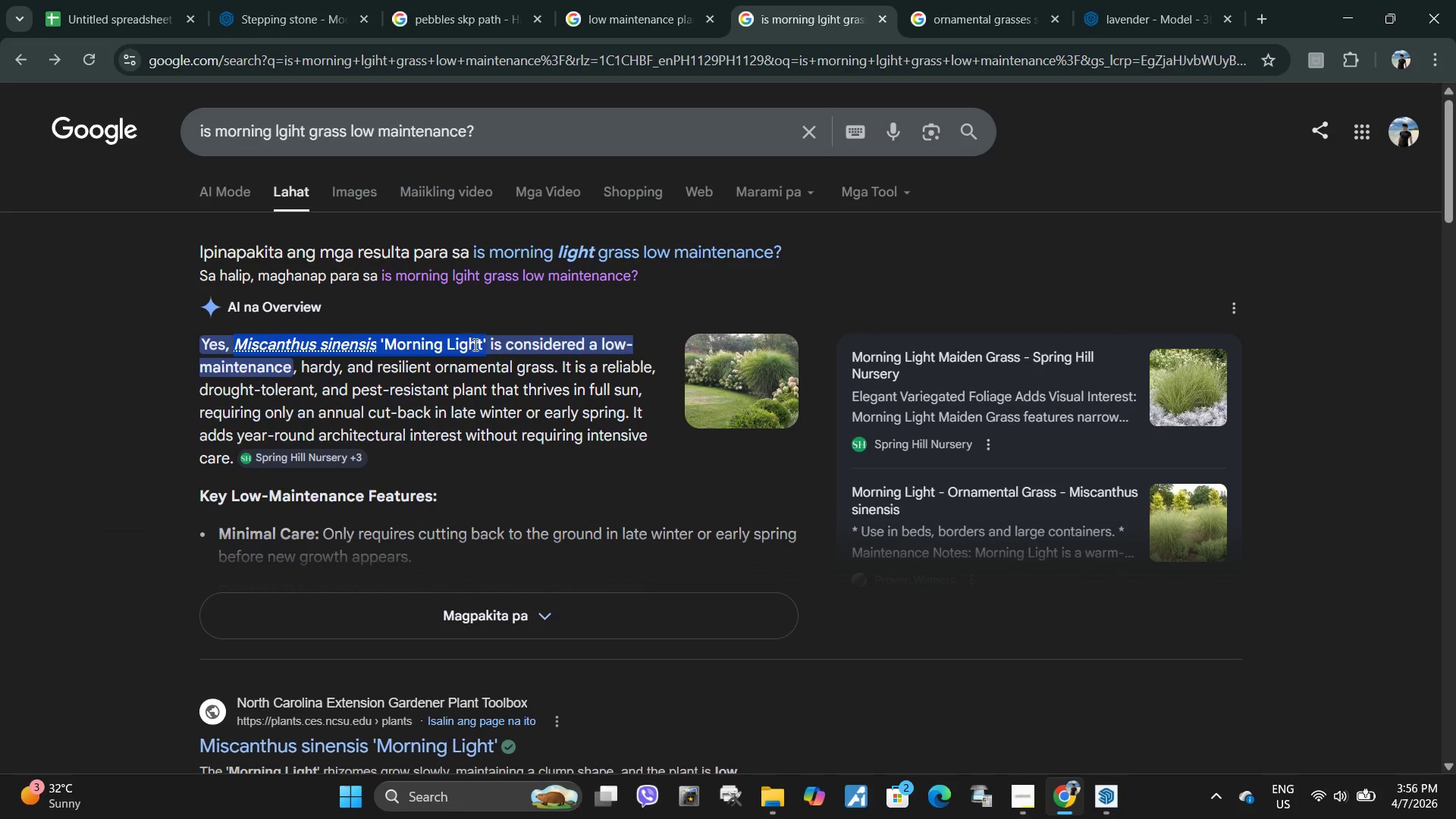 
left_click([494, 403])
 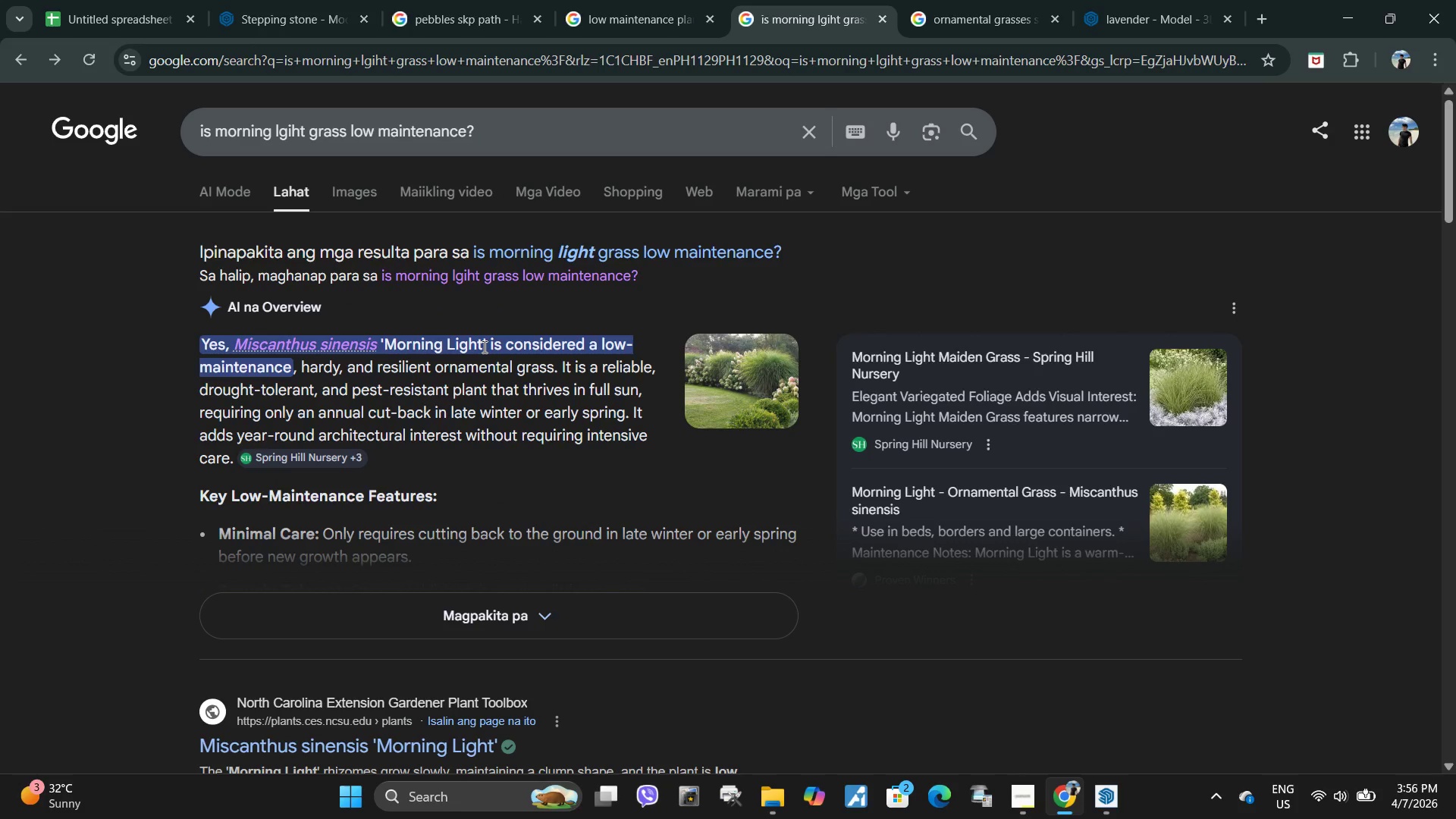 
left_click_drag(start_coordinate=[483, 347], to_coordinate=[262, 329])
 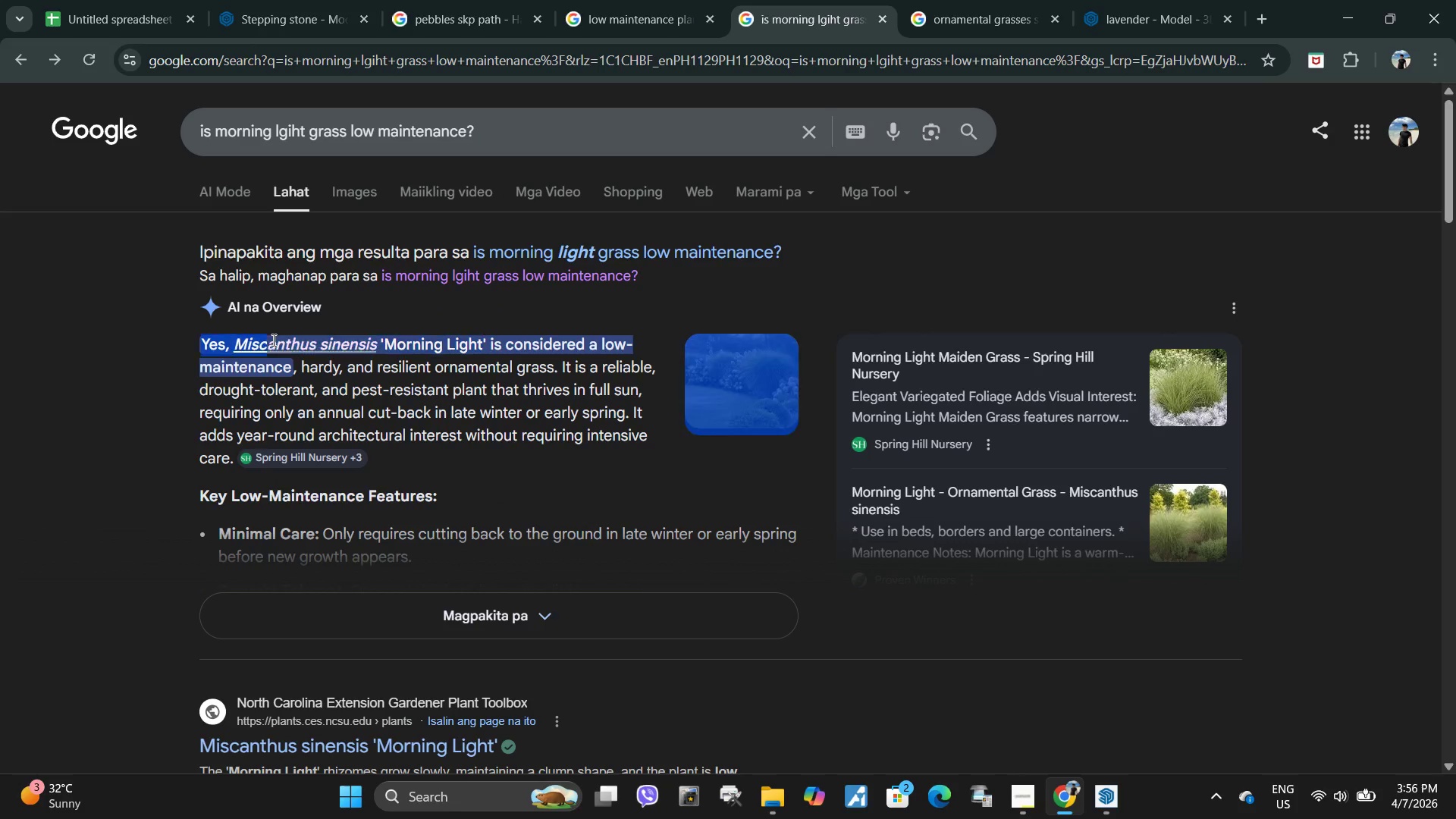 
left_click_drag(start_coordinate=[262, 329], to_coordinate=[279, 343])
 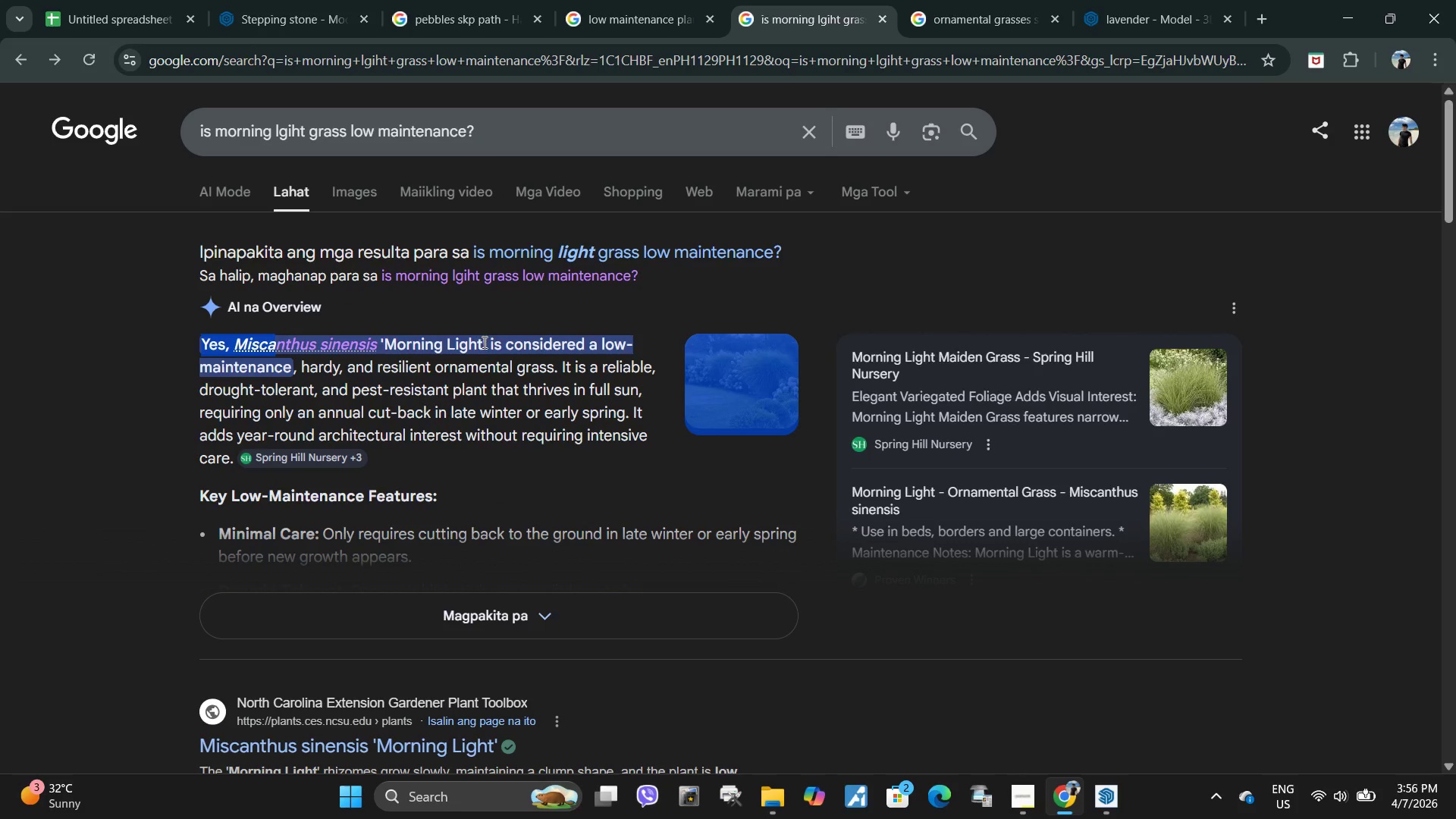 
left_click_drag(start_coordinate=[485, 342], to_coordinate=[238, 339])
 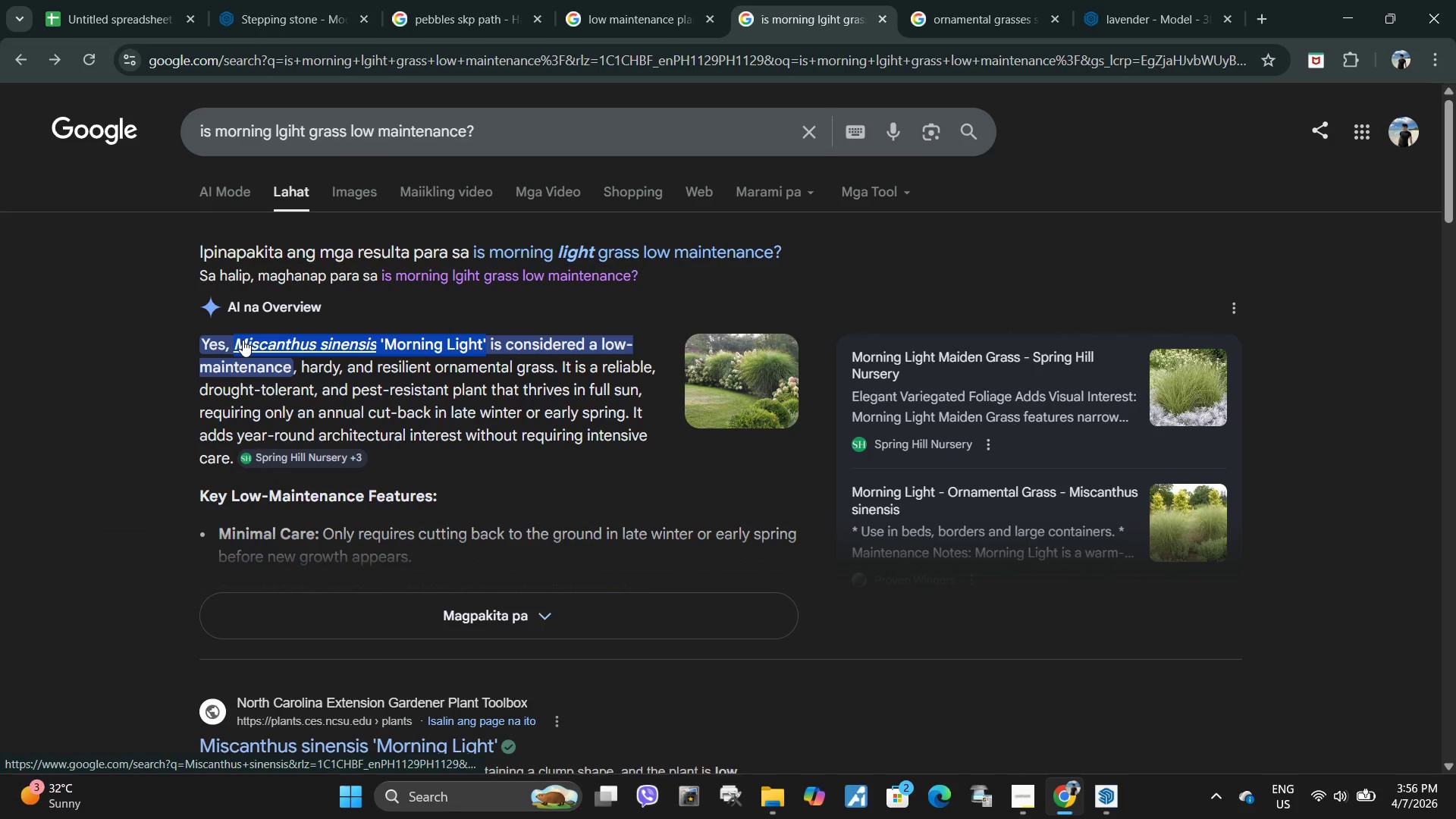 
right_click([243, 340])
 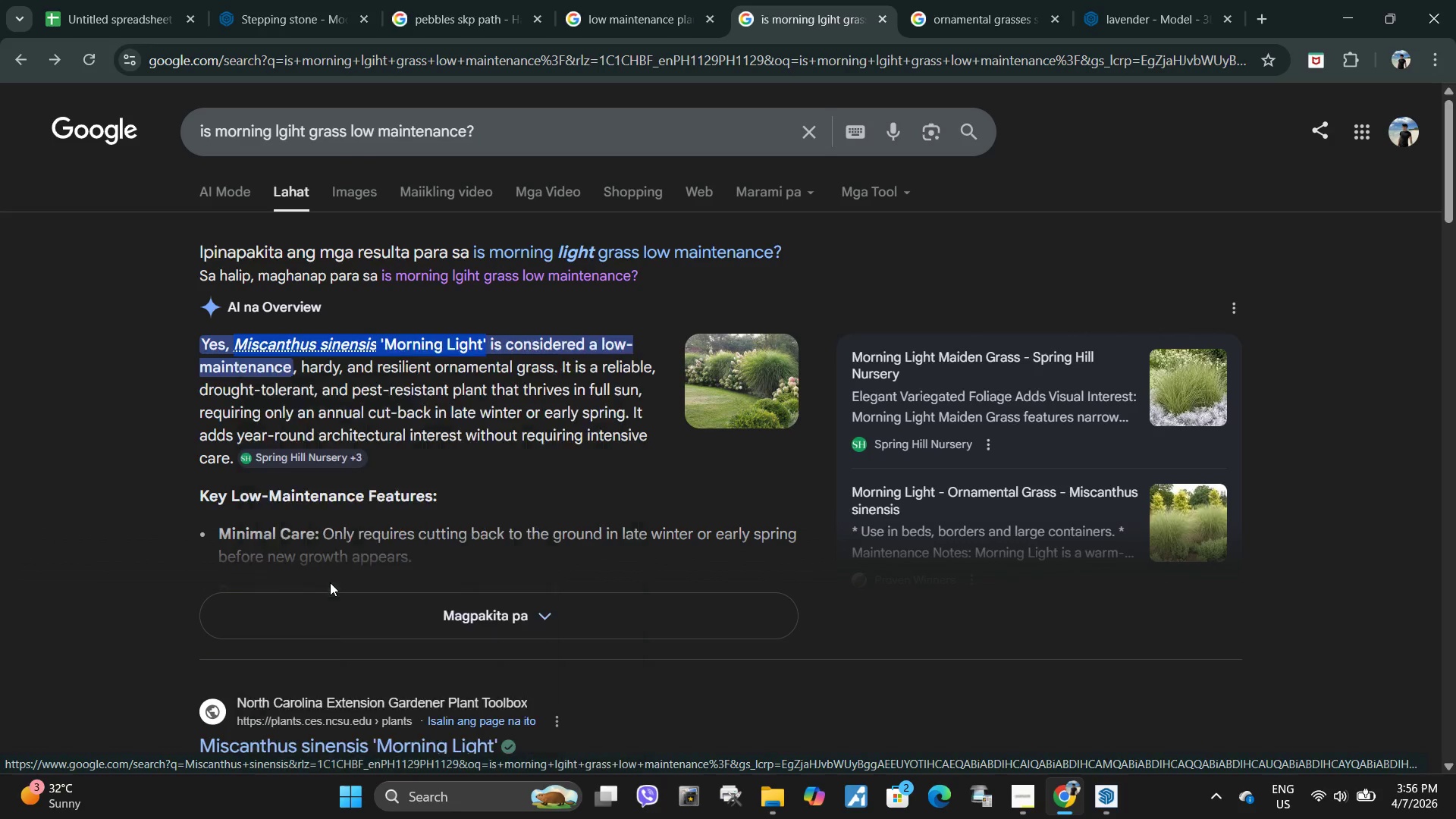 
double_click([123, 0])
 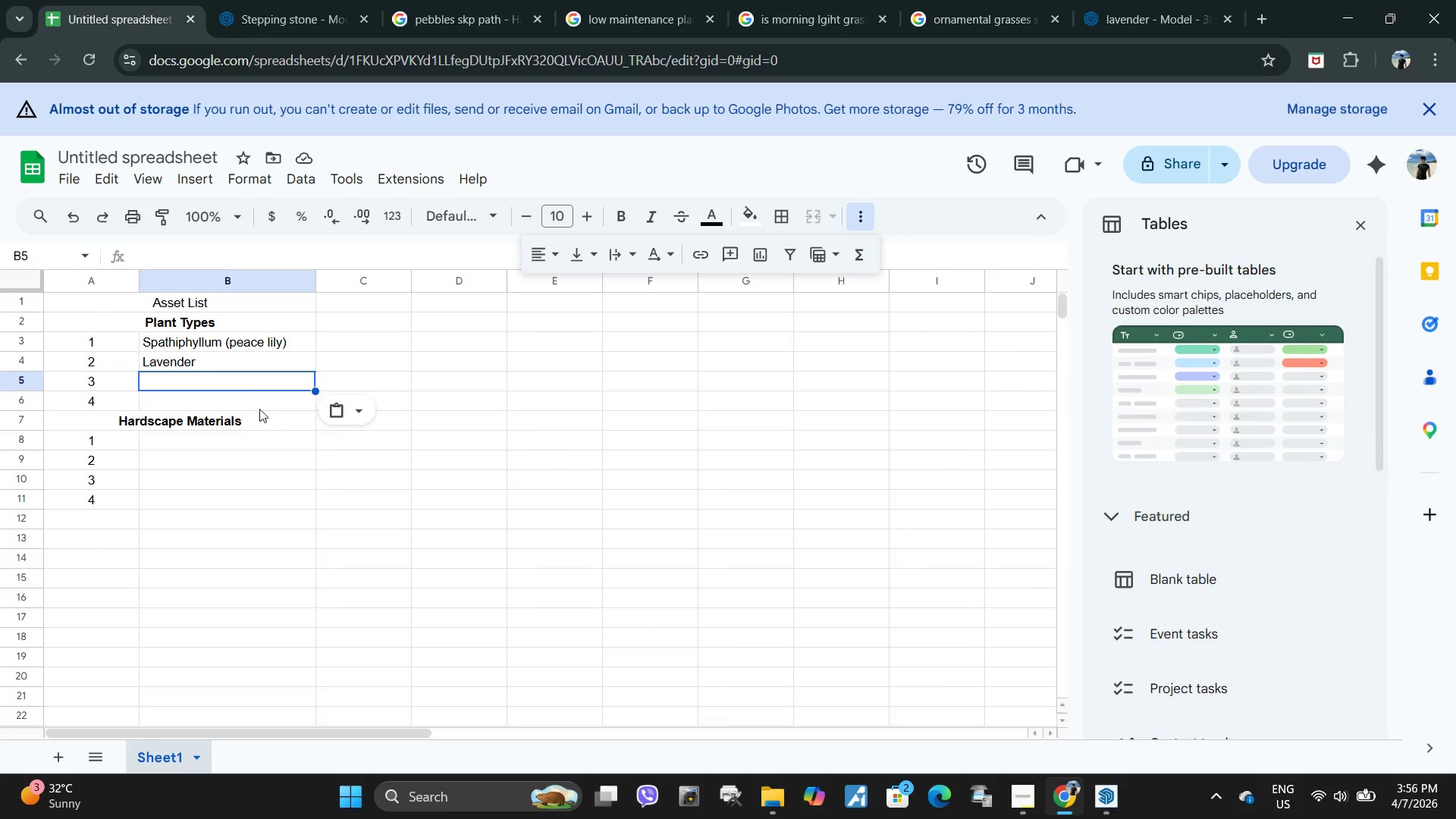 
key(Control+V)
 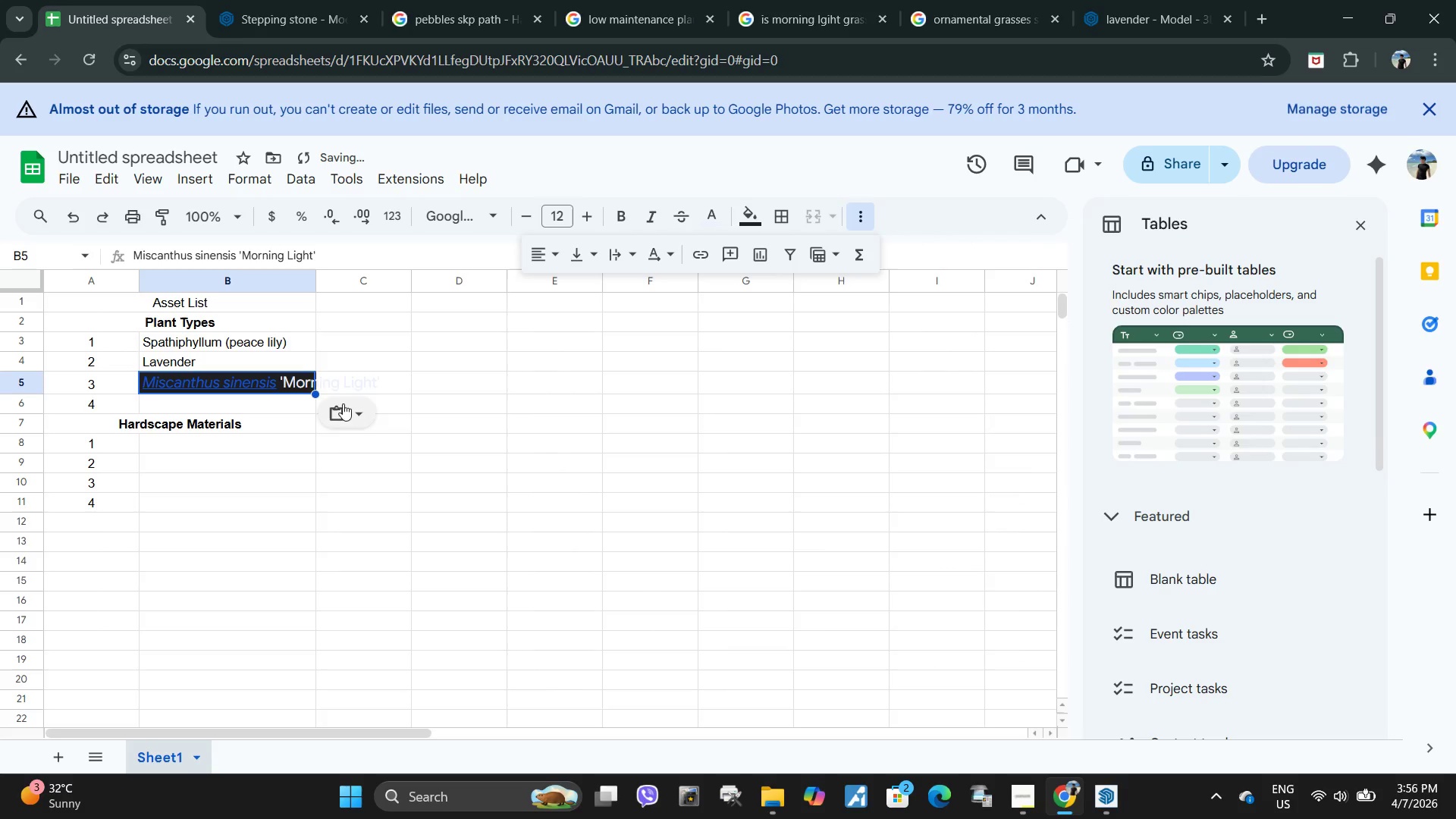 
key(Control+Z)
 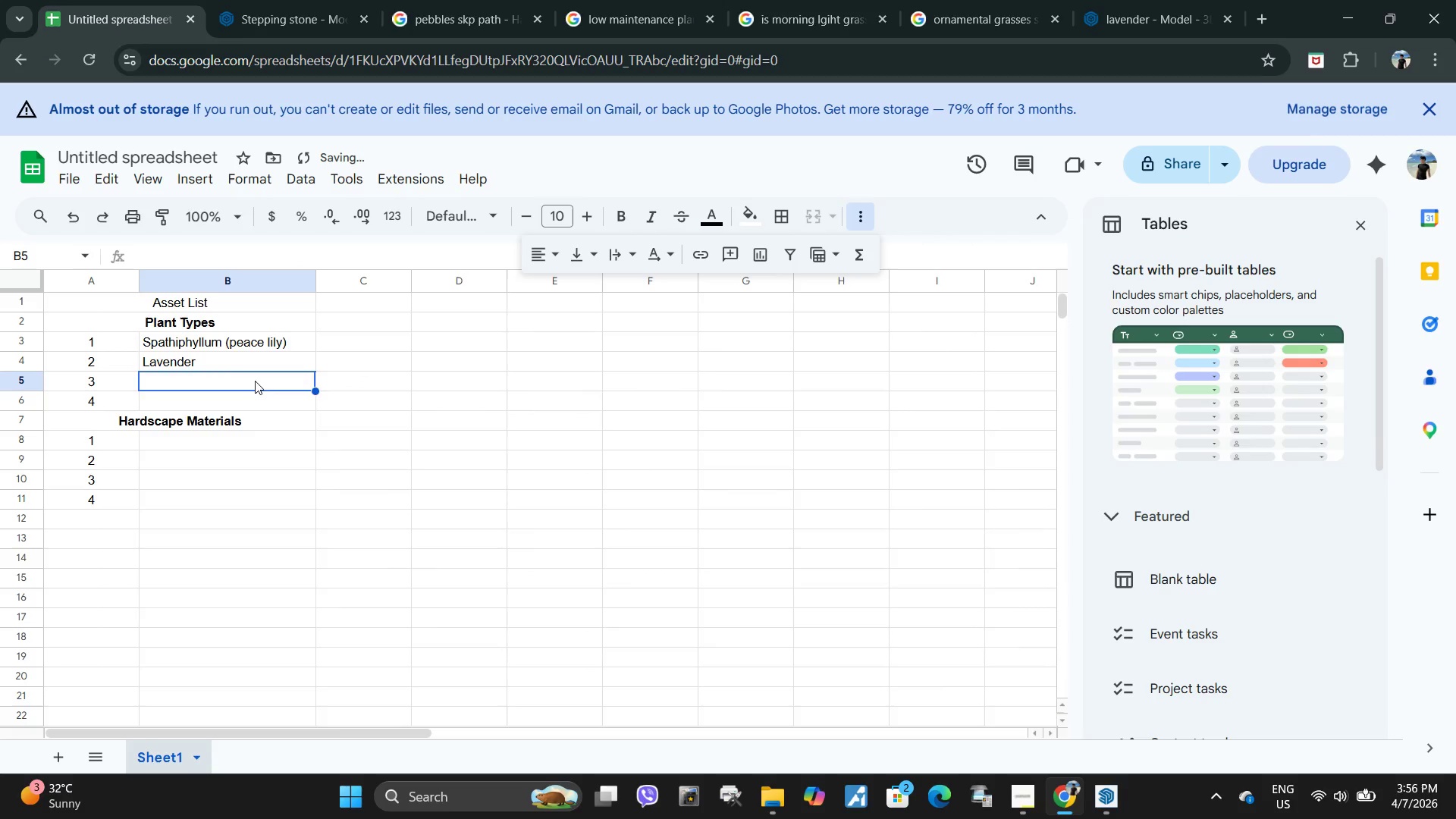 
double_click([255, 381])
 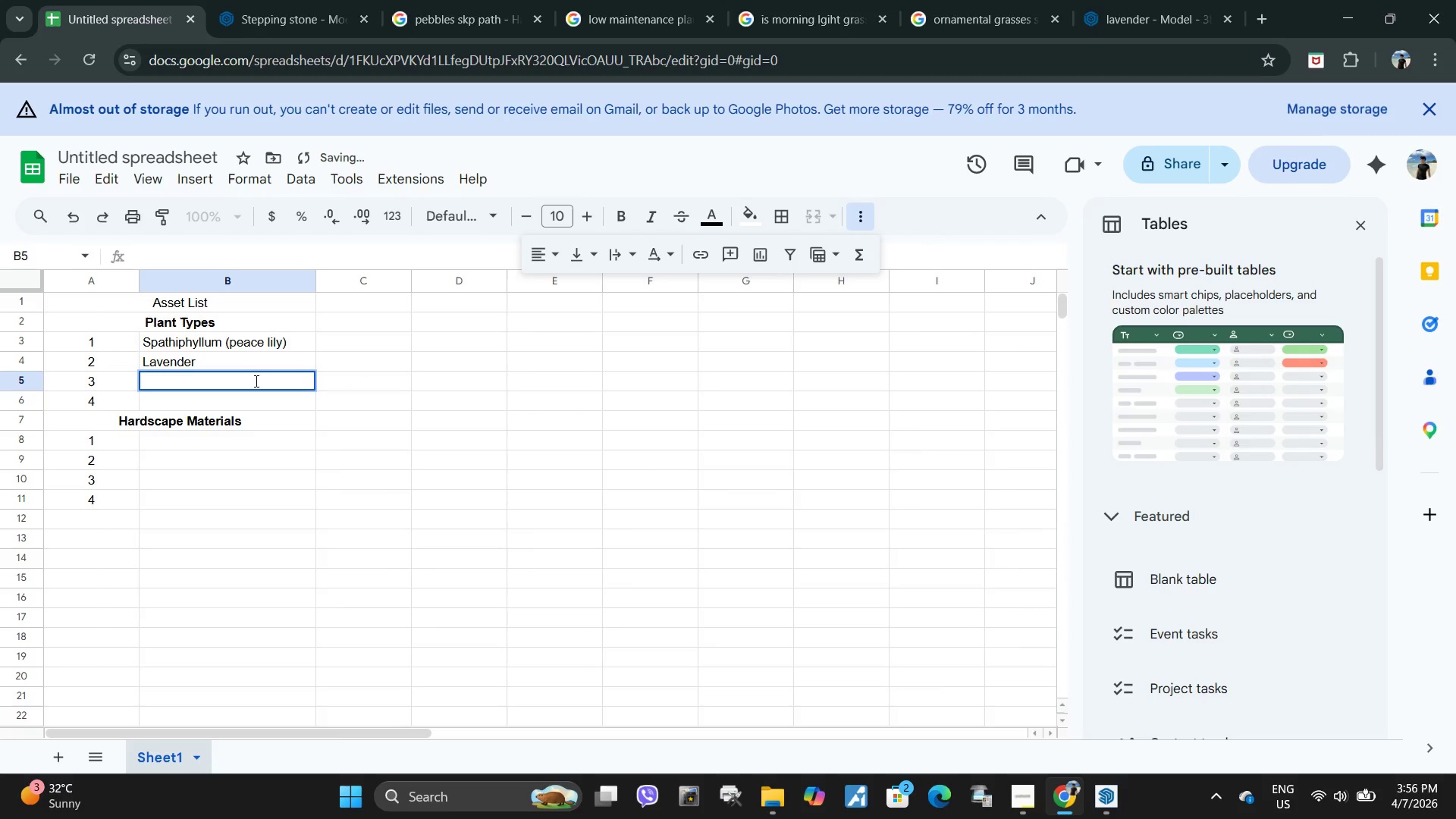 
triple_click([255, 381])
 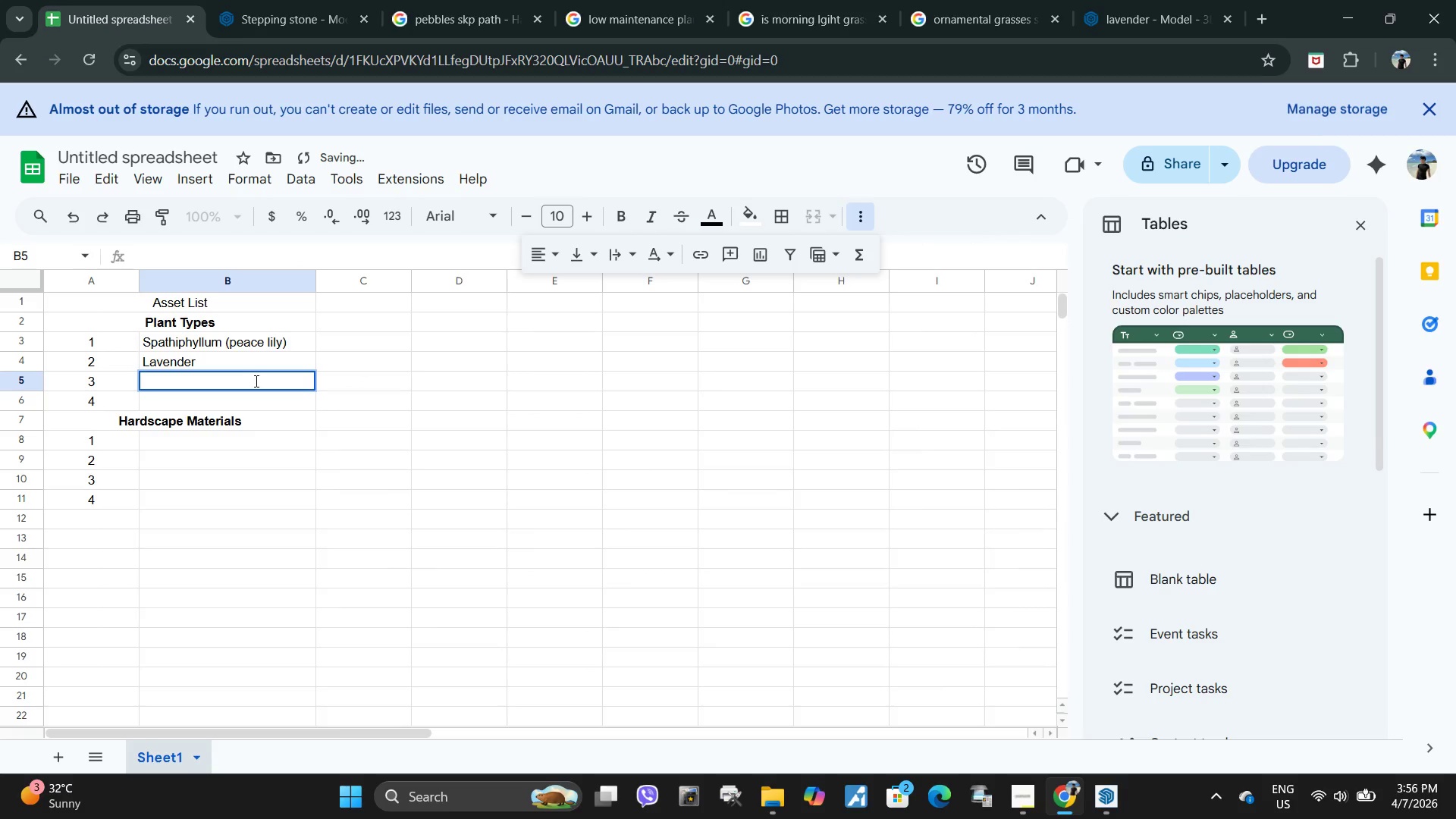 
key(Control+ControlLeft)
 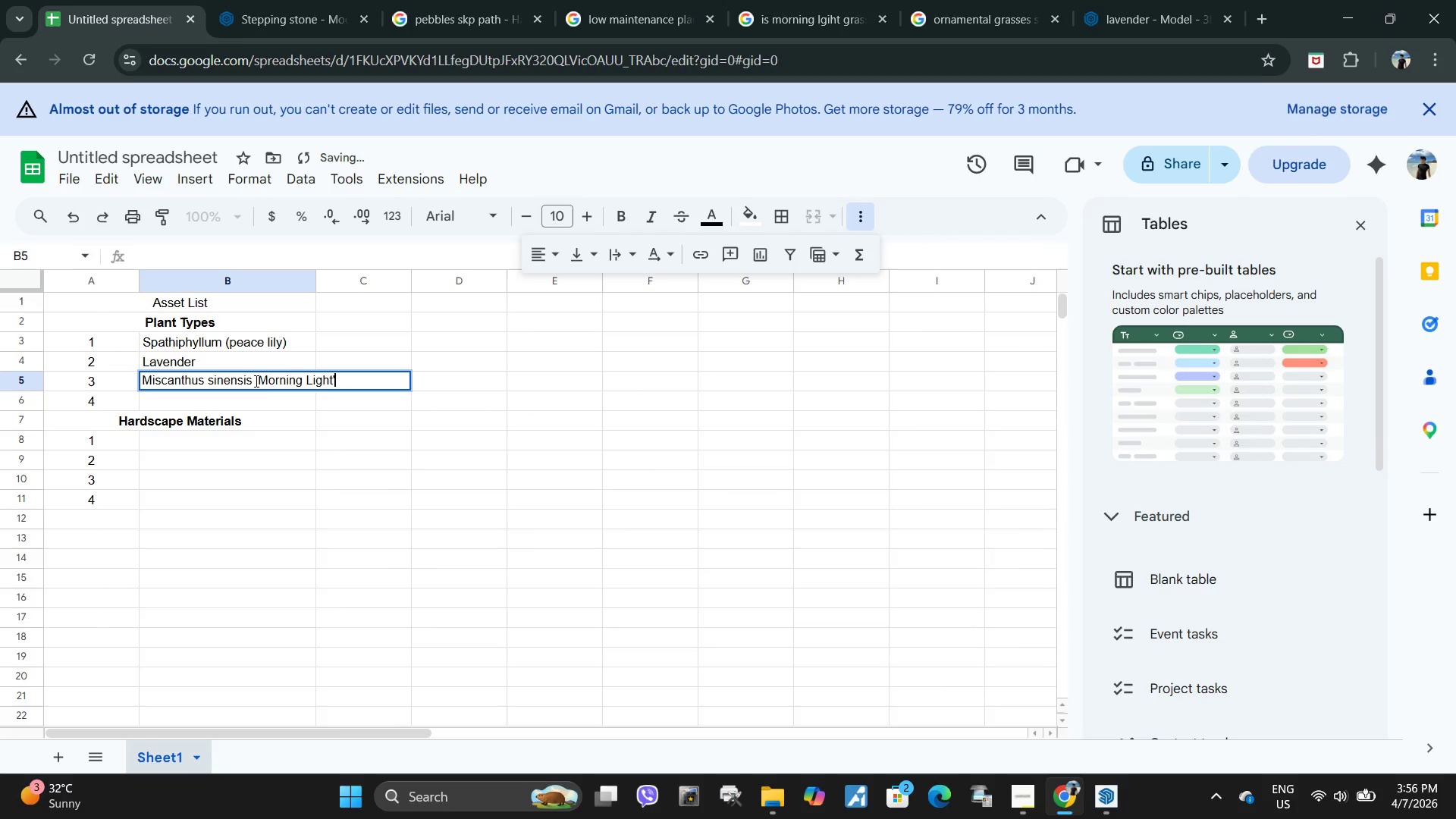 
key(Control+V)
 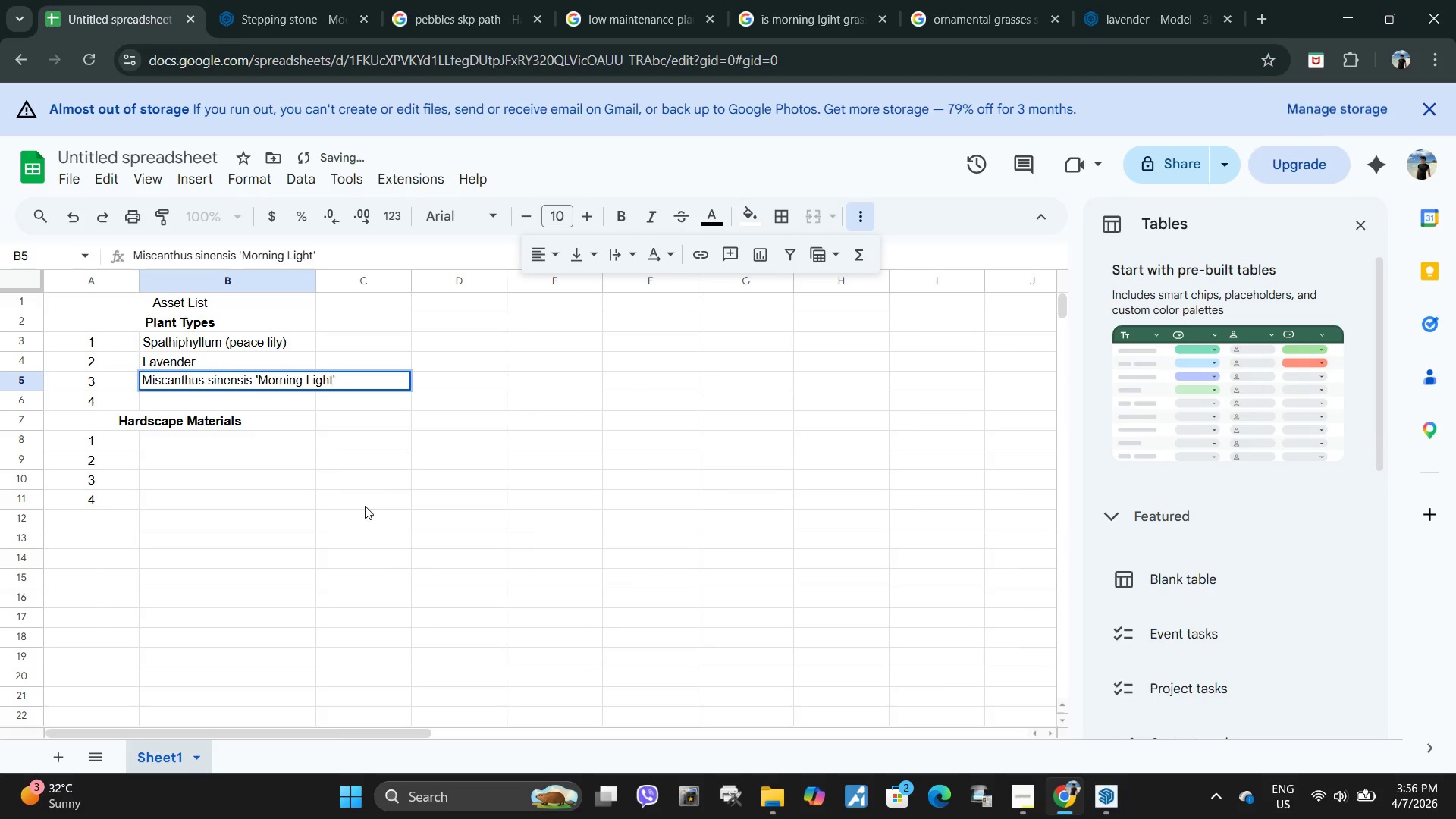 
left_click([365, 506])
 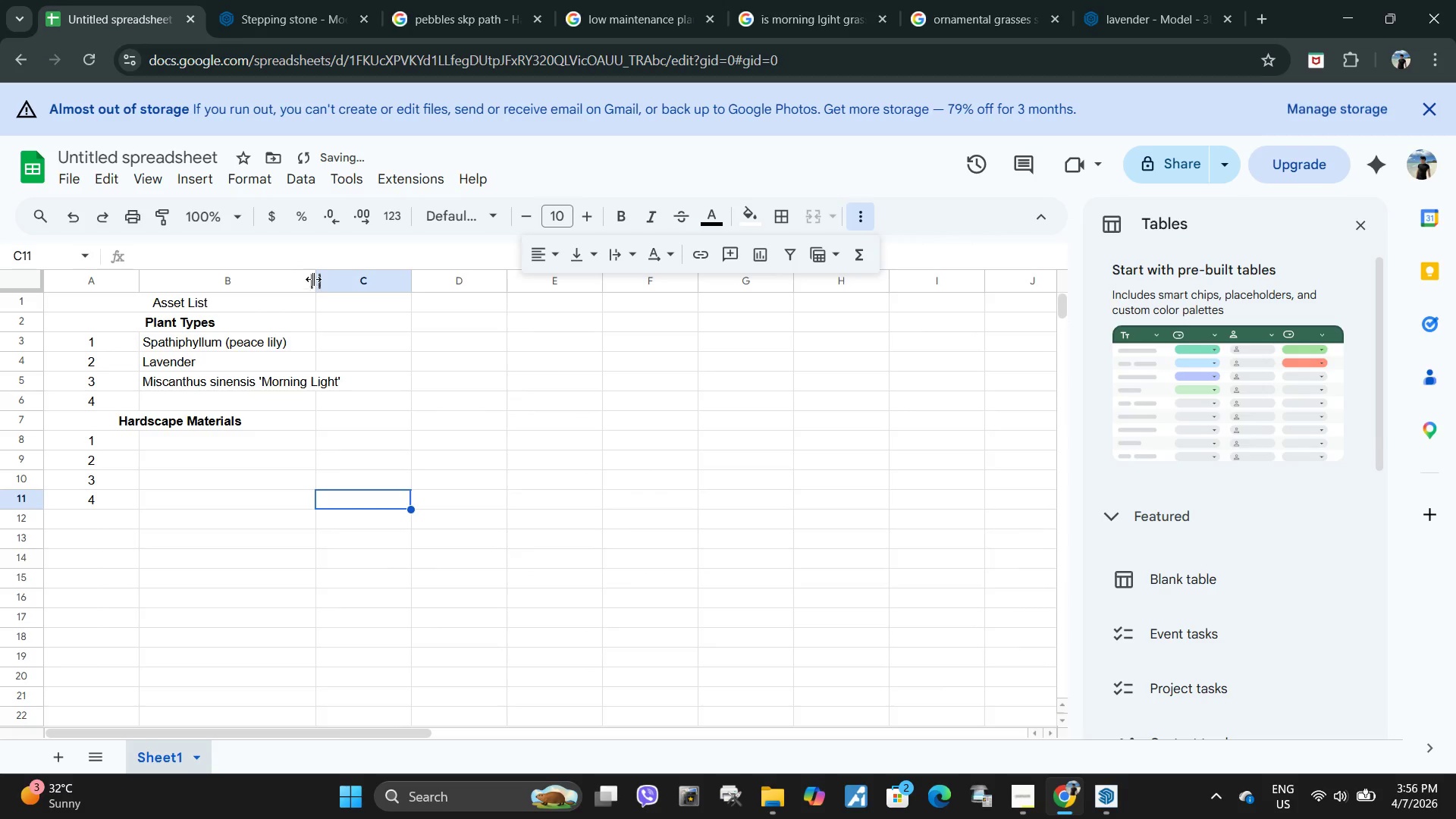 
left_click_drag(start_coordinate=[317, 278], to_coordinate=[353, 276])
 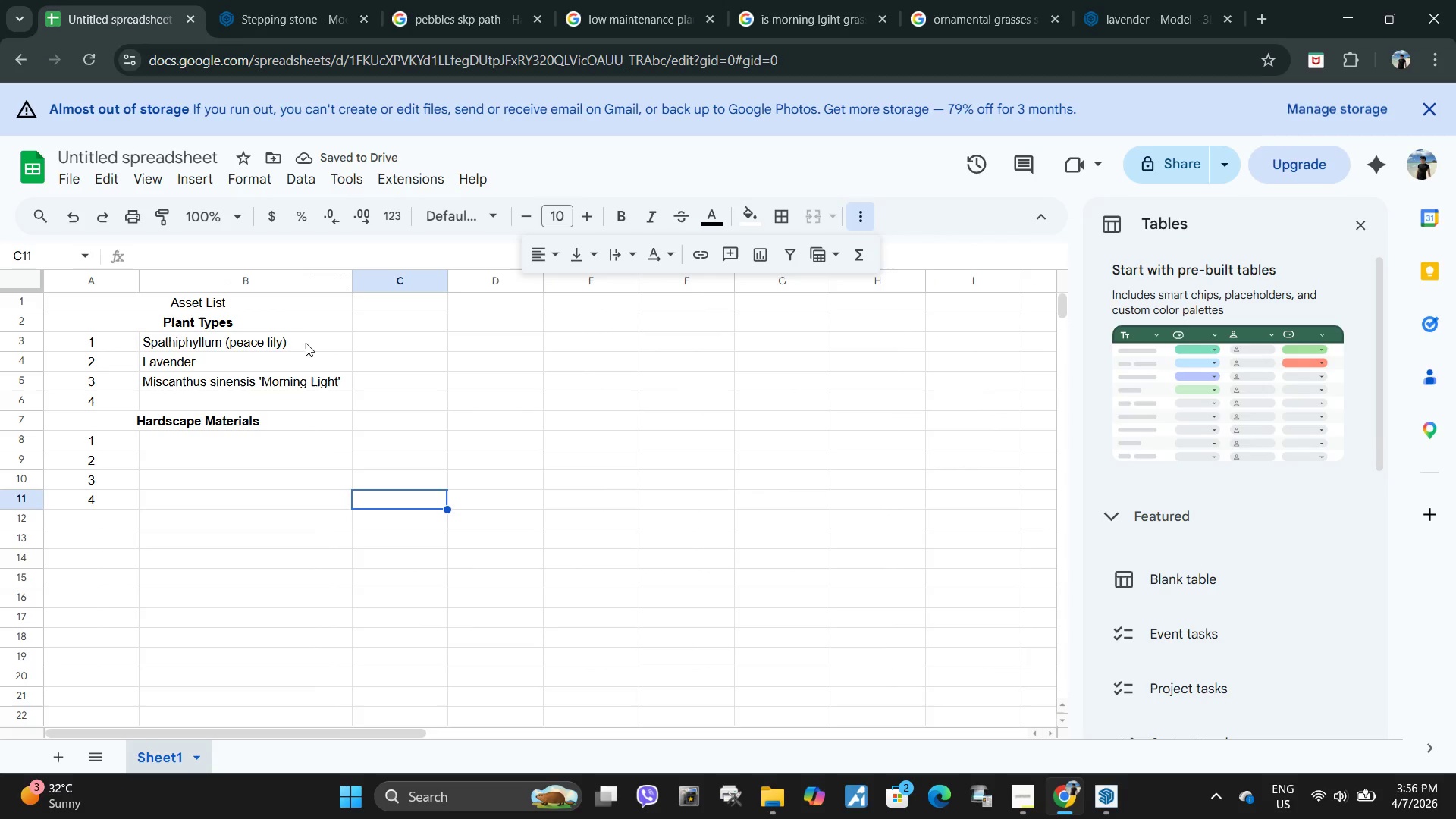 
double_click([263, 381])
 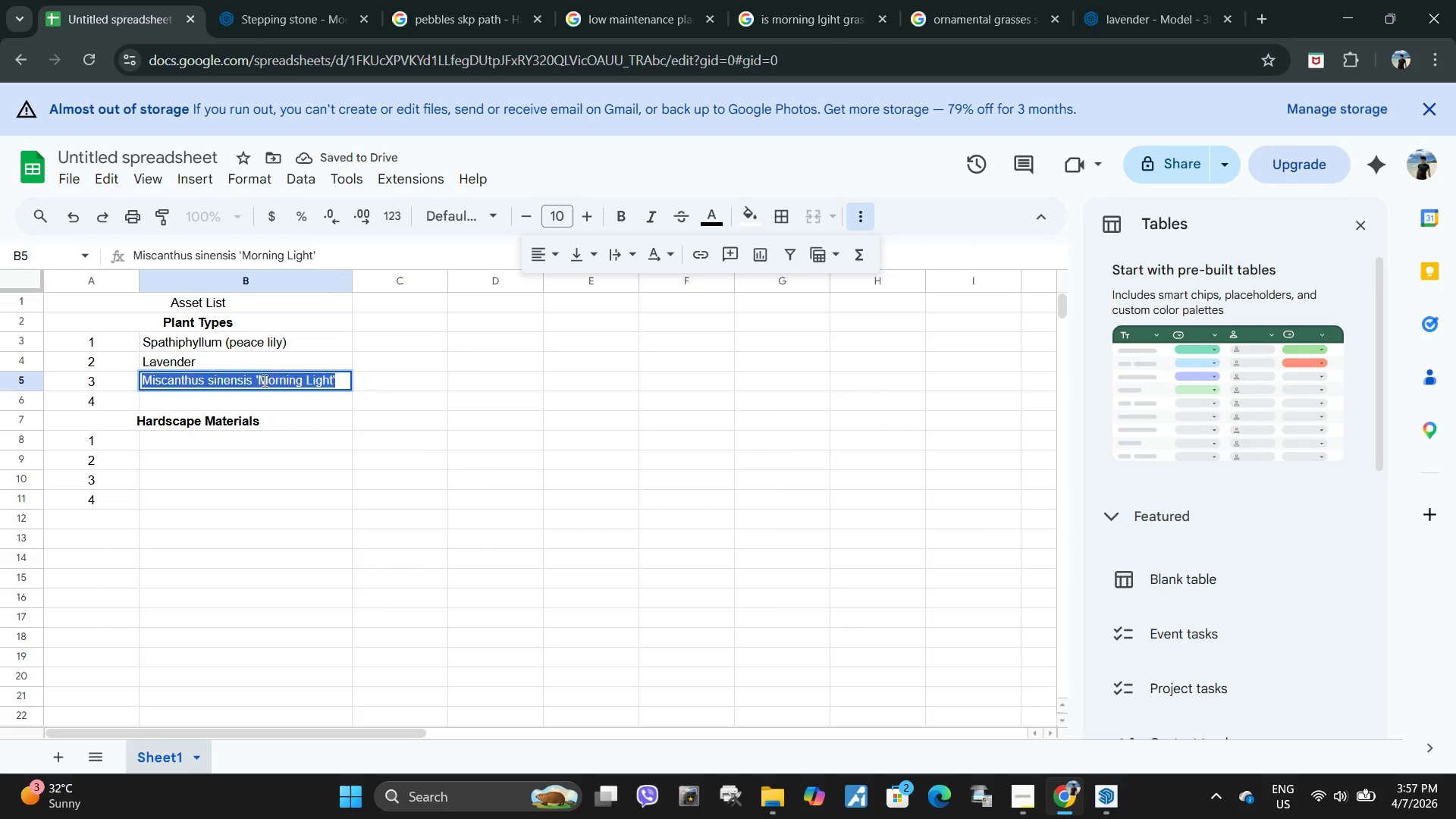 
triple_click([263, 381])
 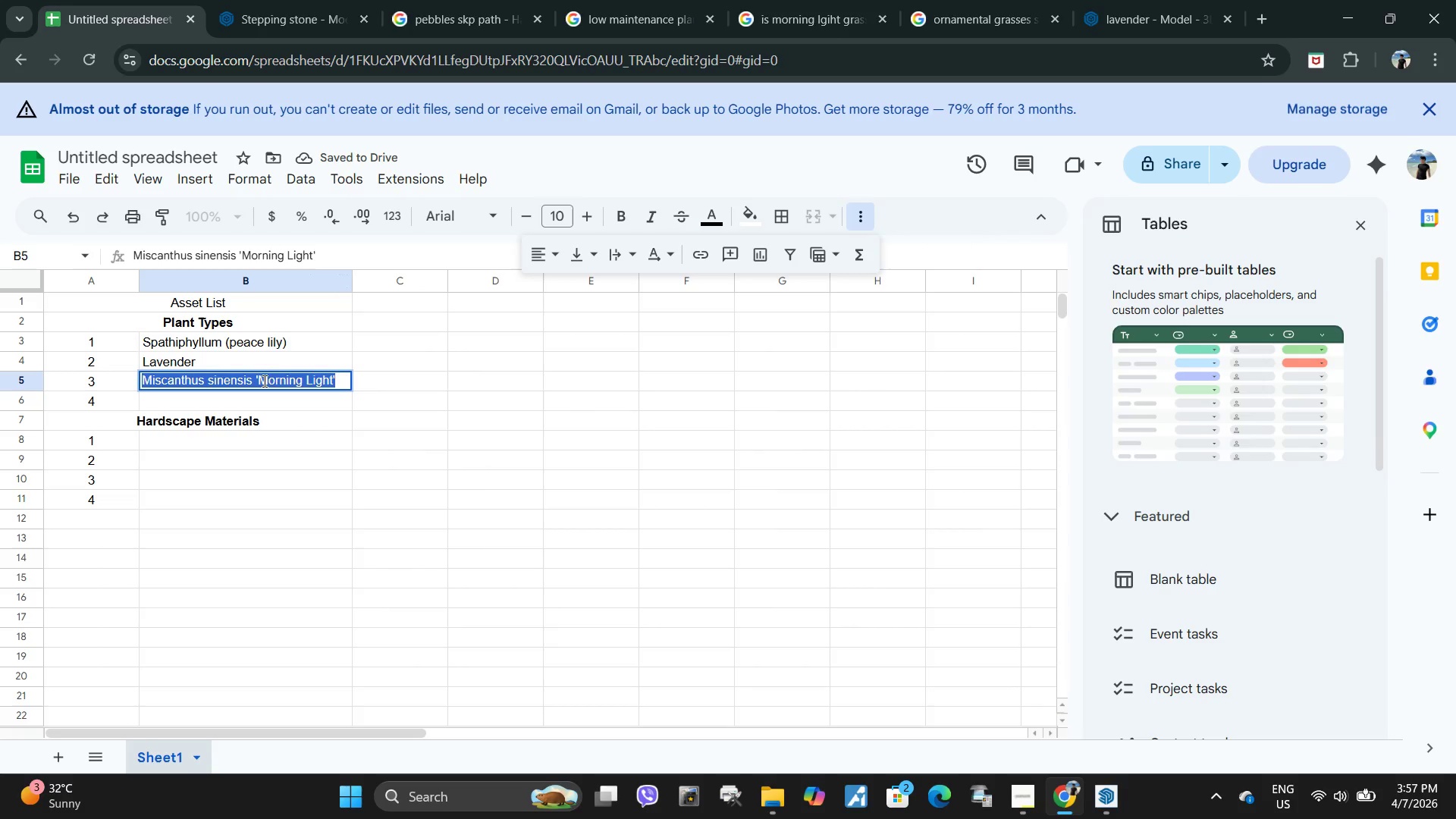 
triple_click([263, 381])
 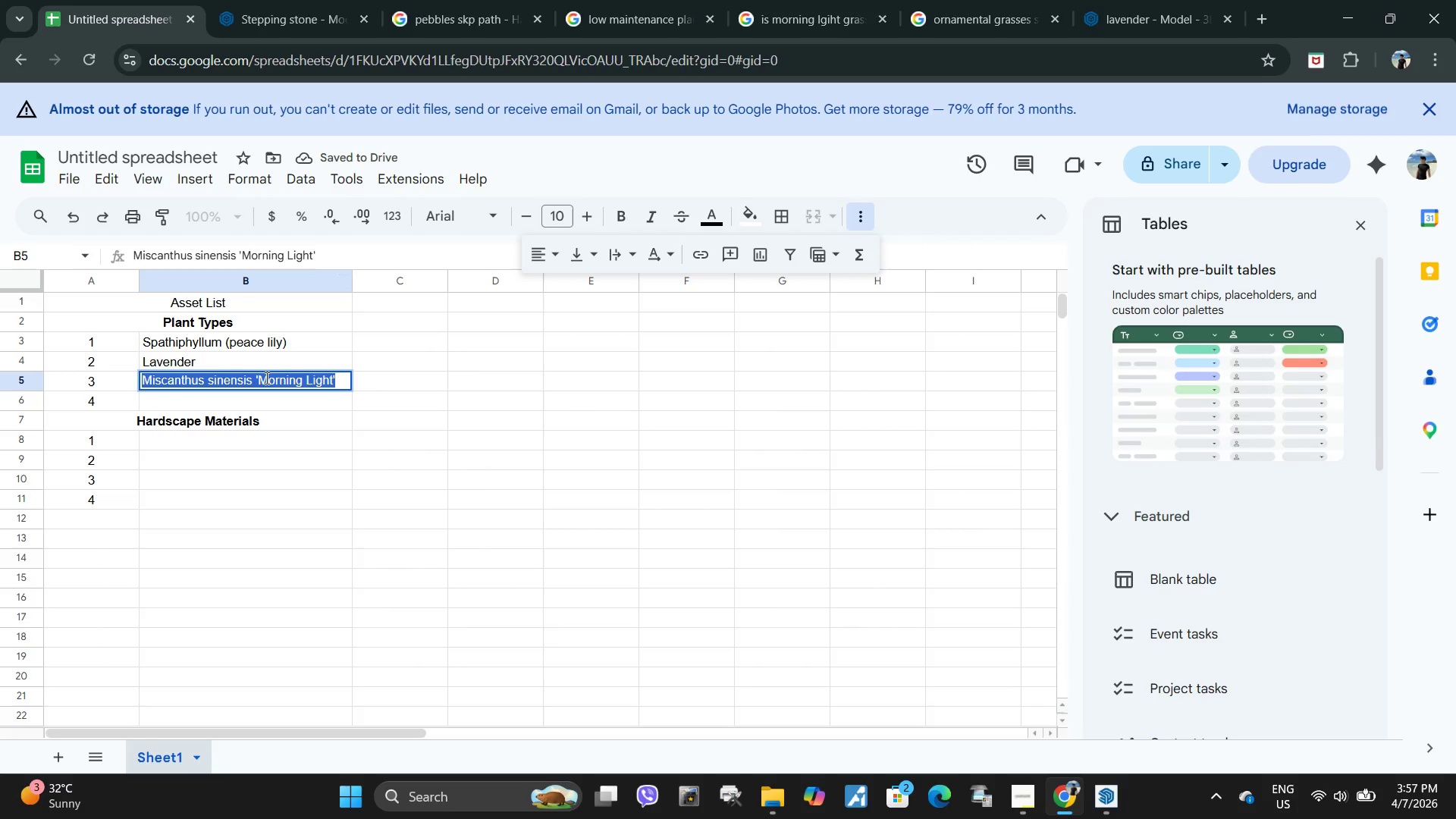 
triple_click([263, 381])
 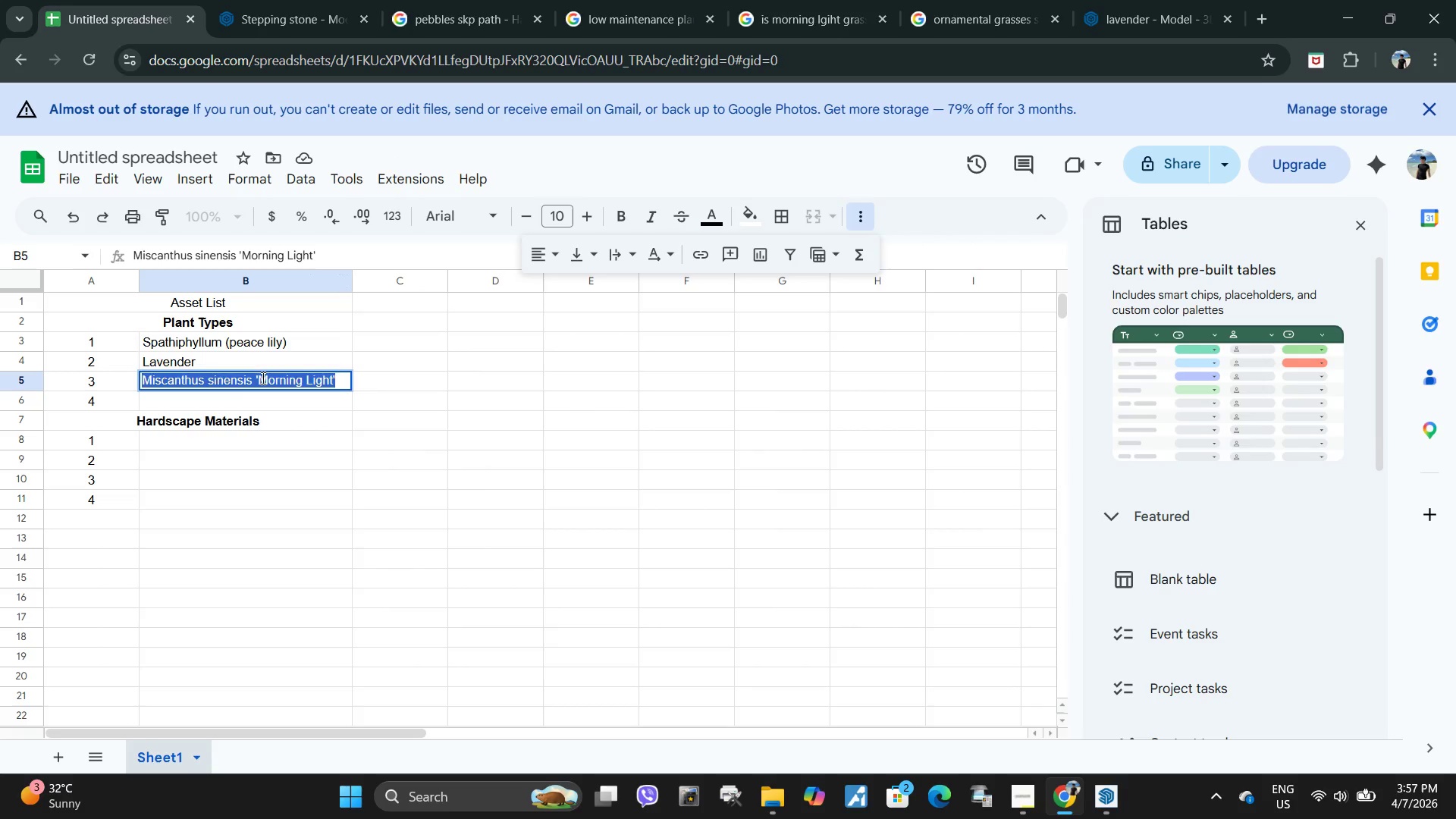 
triple_click([262, 378])
 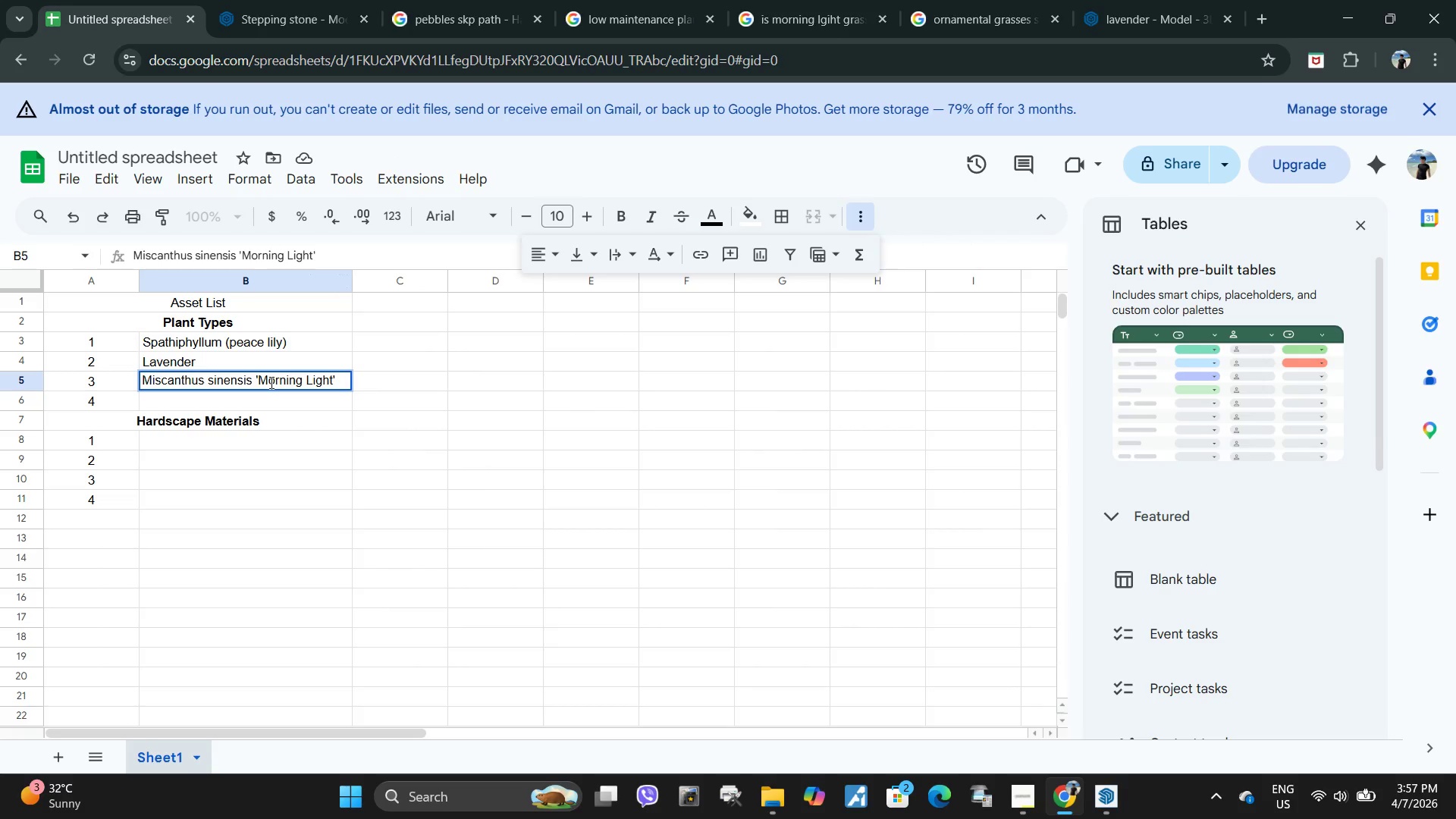 
key(Backspace)
 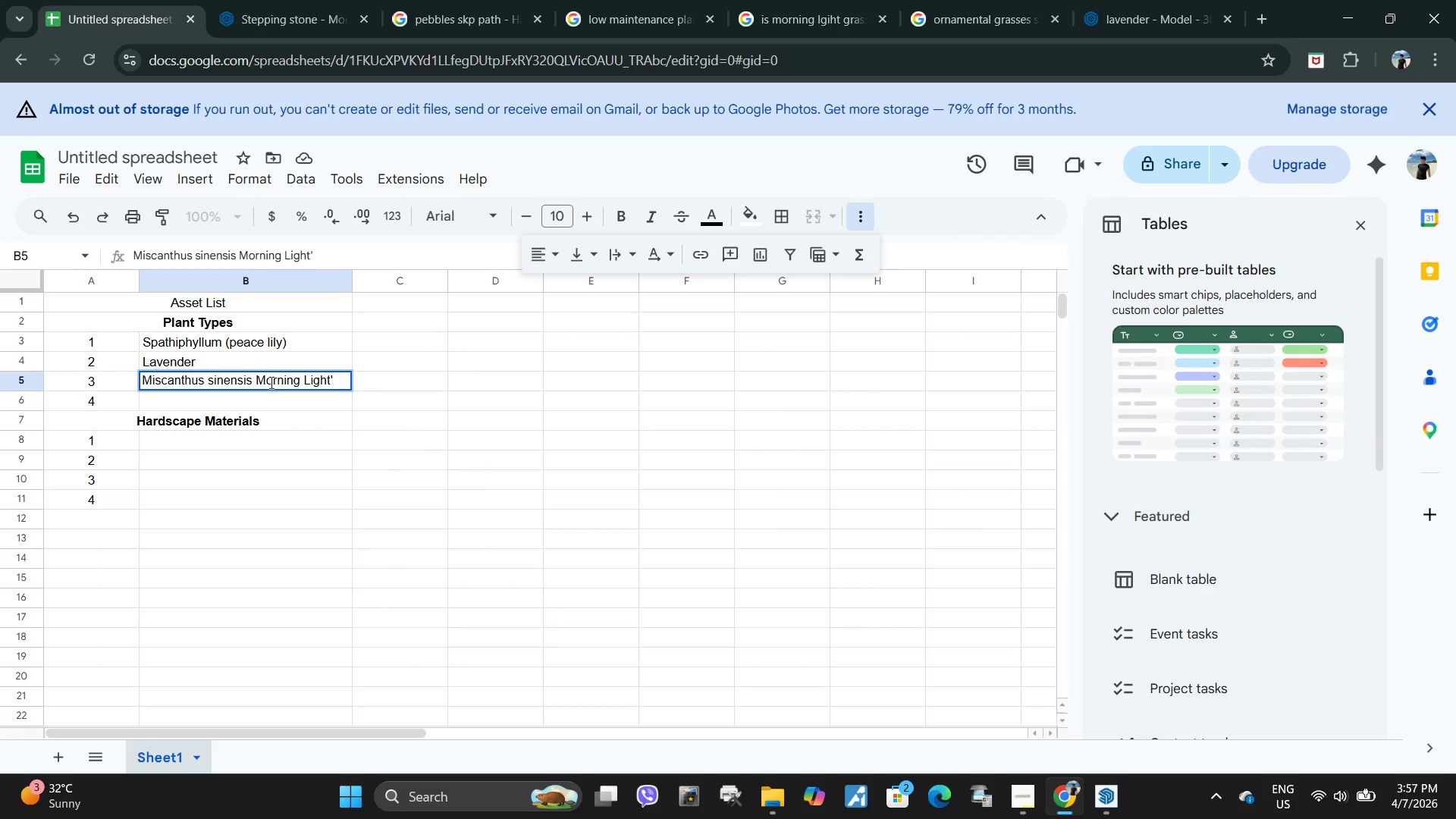 
key(Shift+ShiftLeft)
 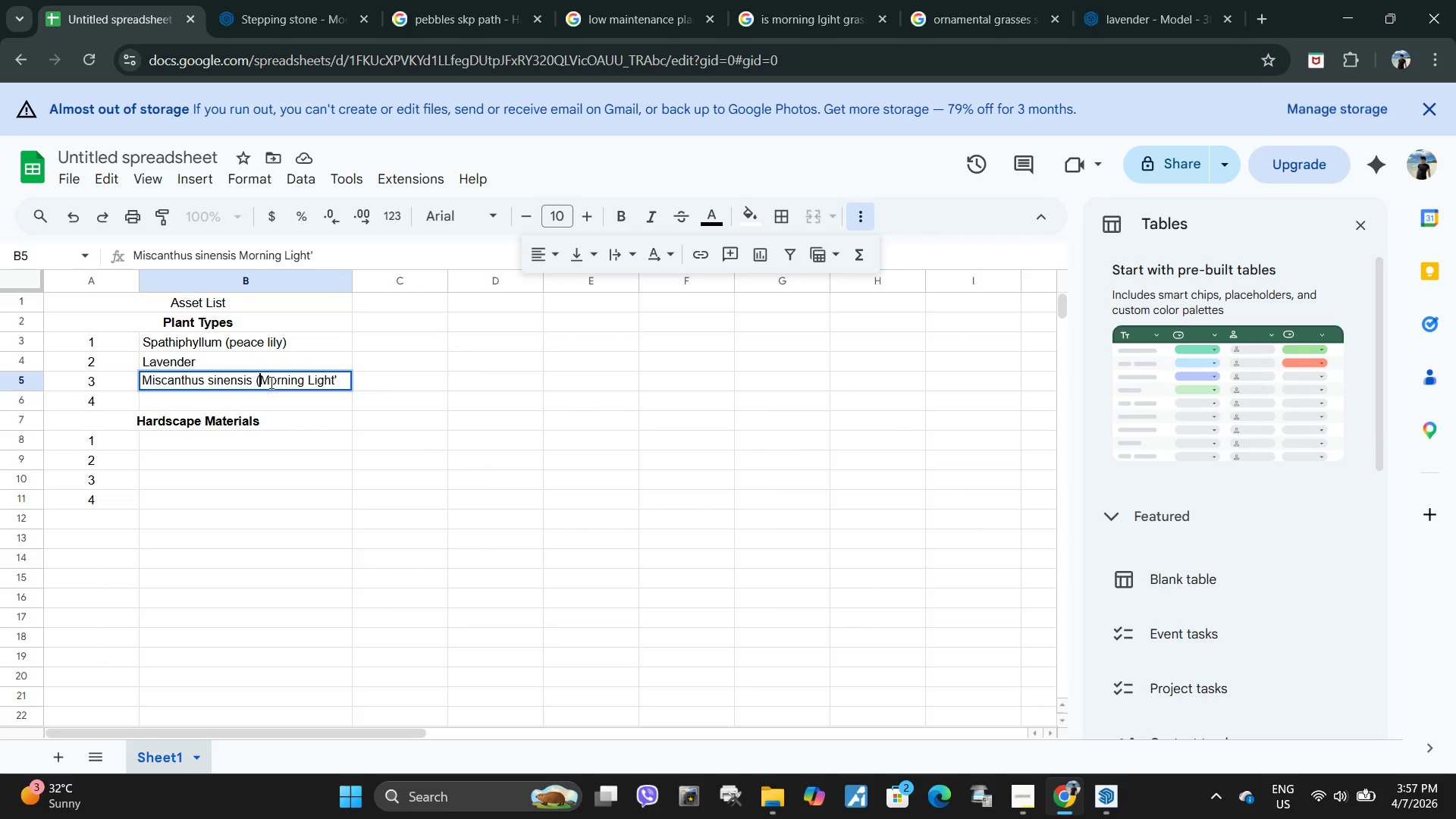 
key(Shift+9)
 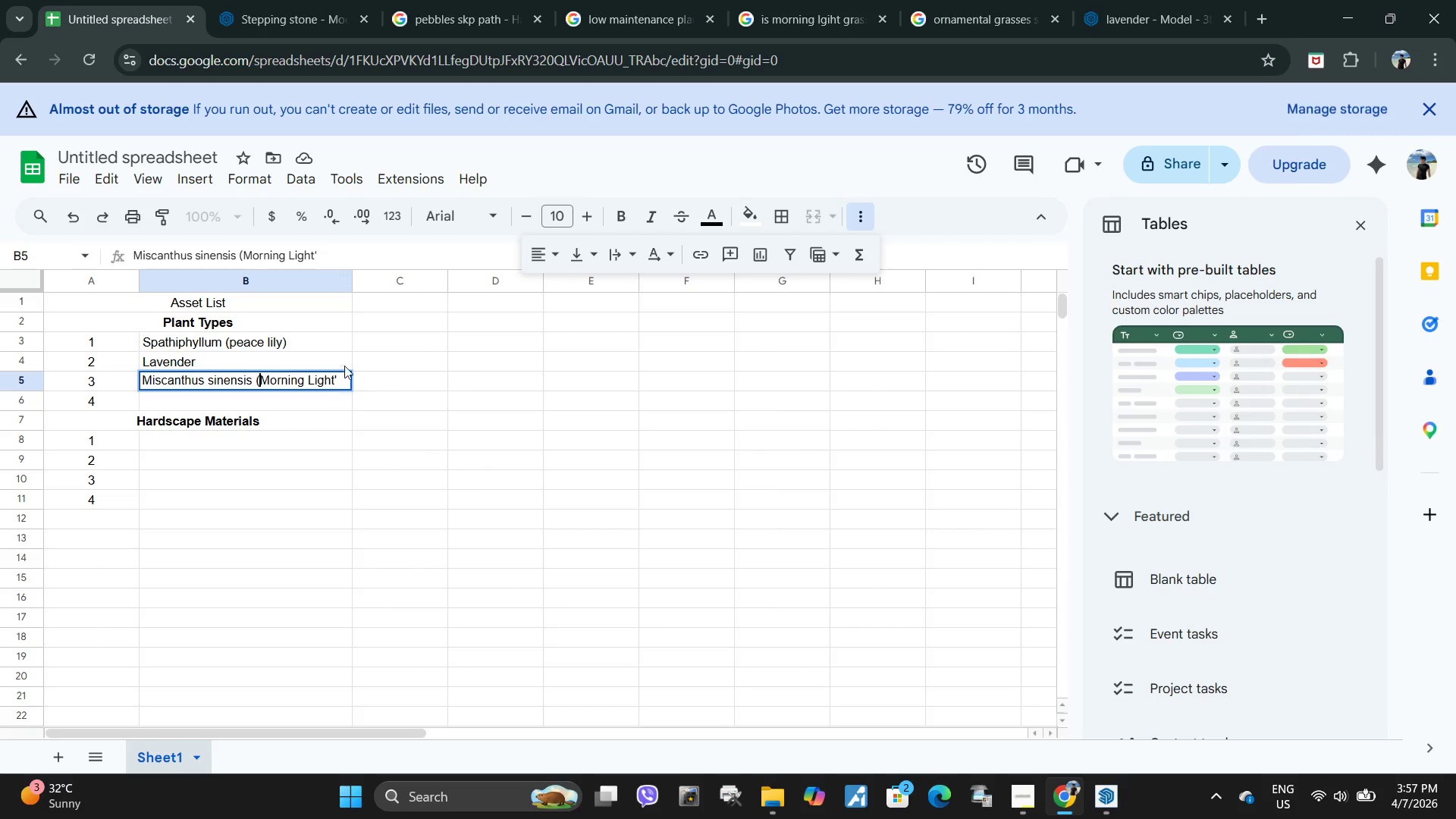 
left_click([344, 379])
 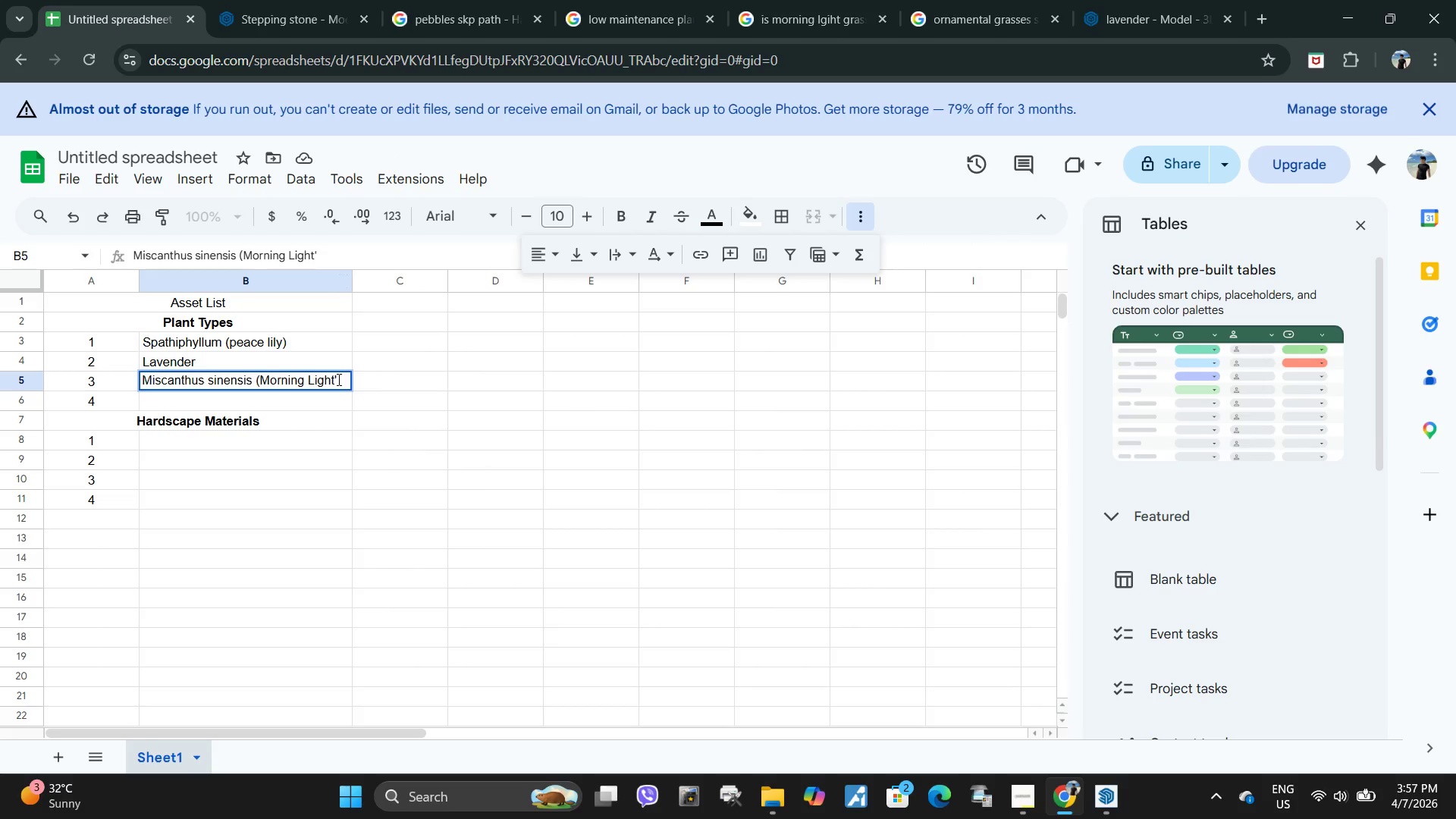 
key(Backspace)
 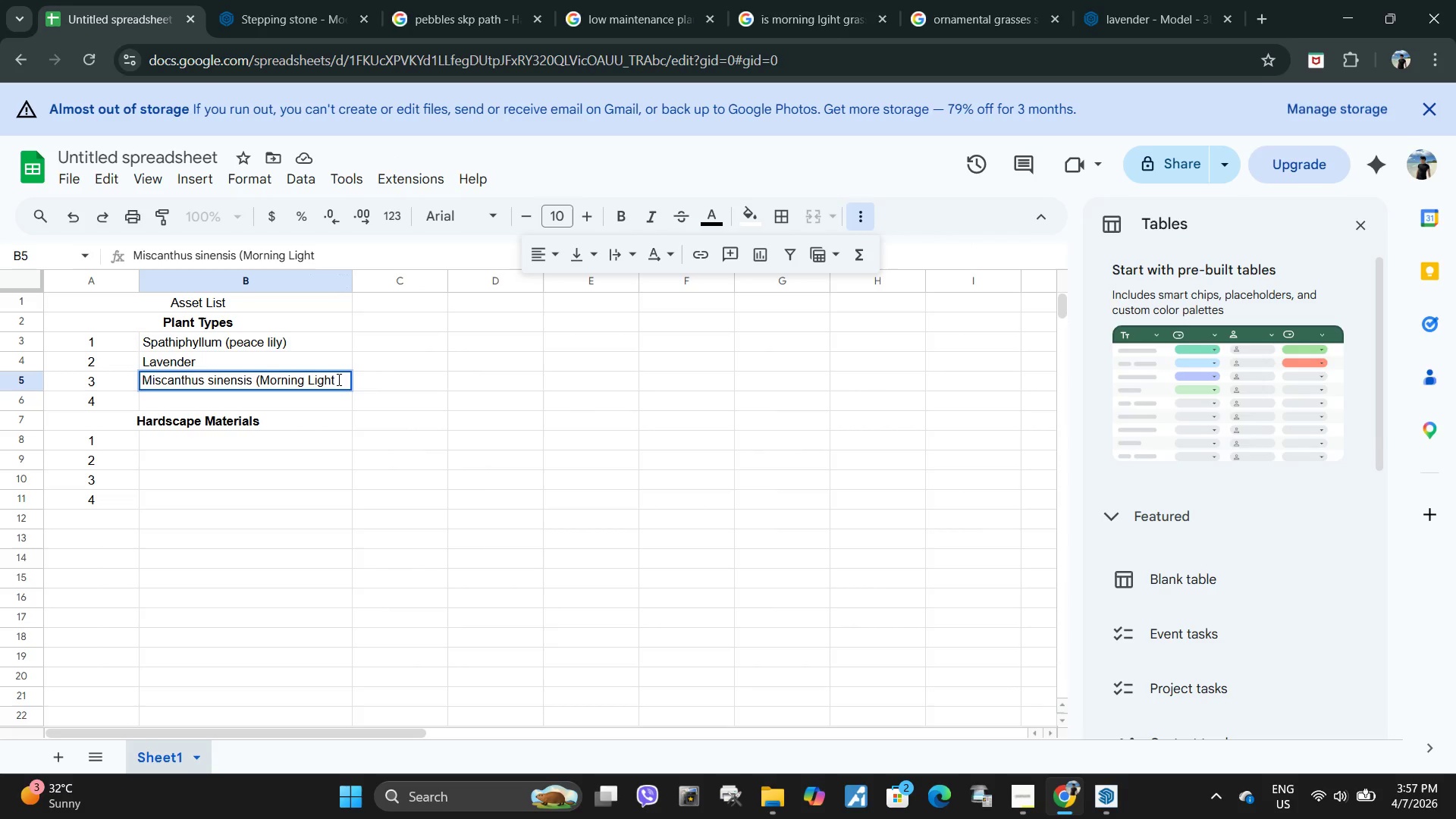 
key(Shift+ShiftLeft)
 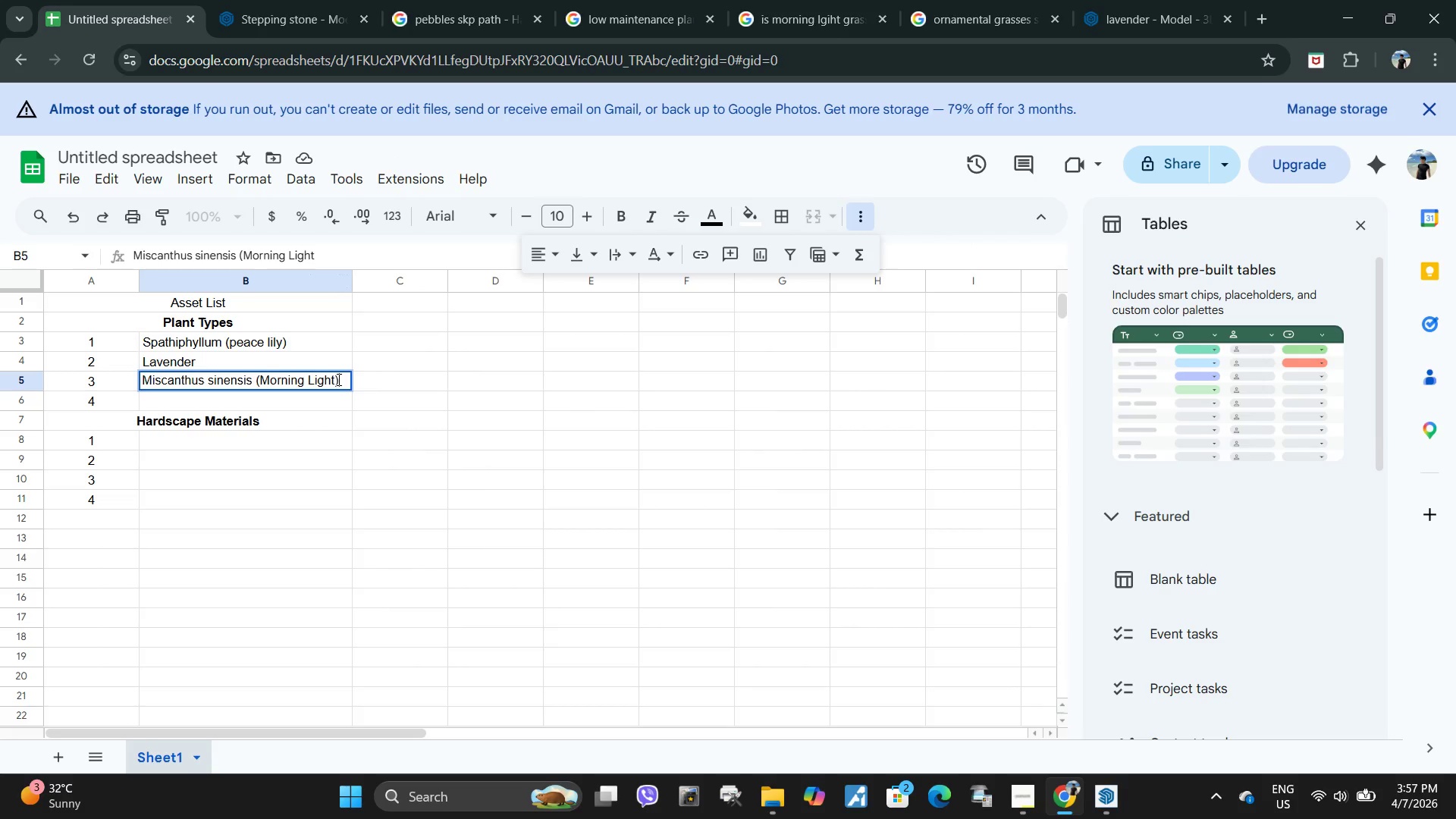 
key(Shift+0)
 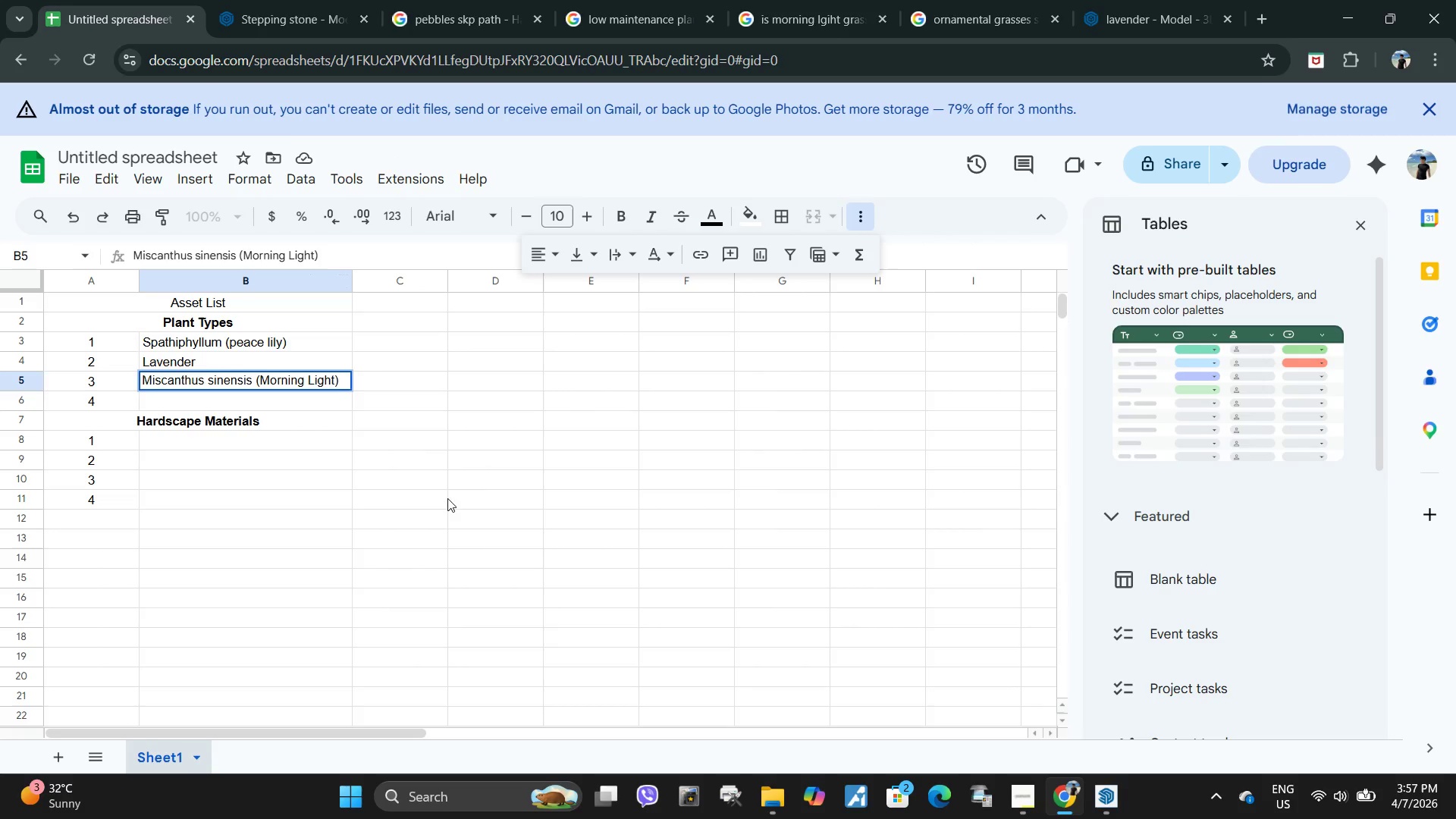 
left_click([453, 523])
 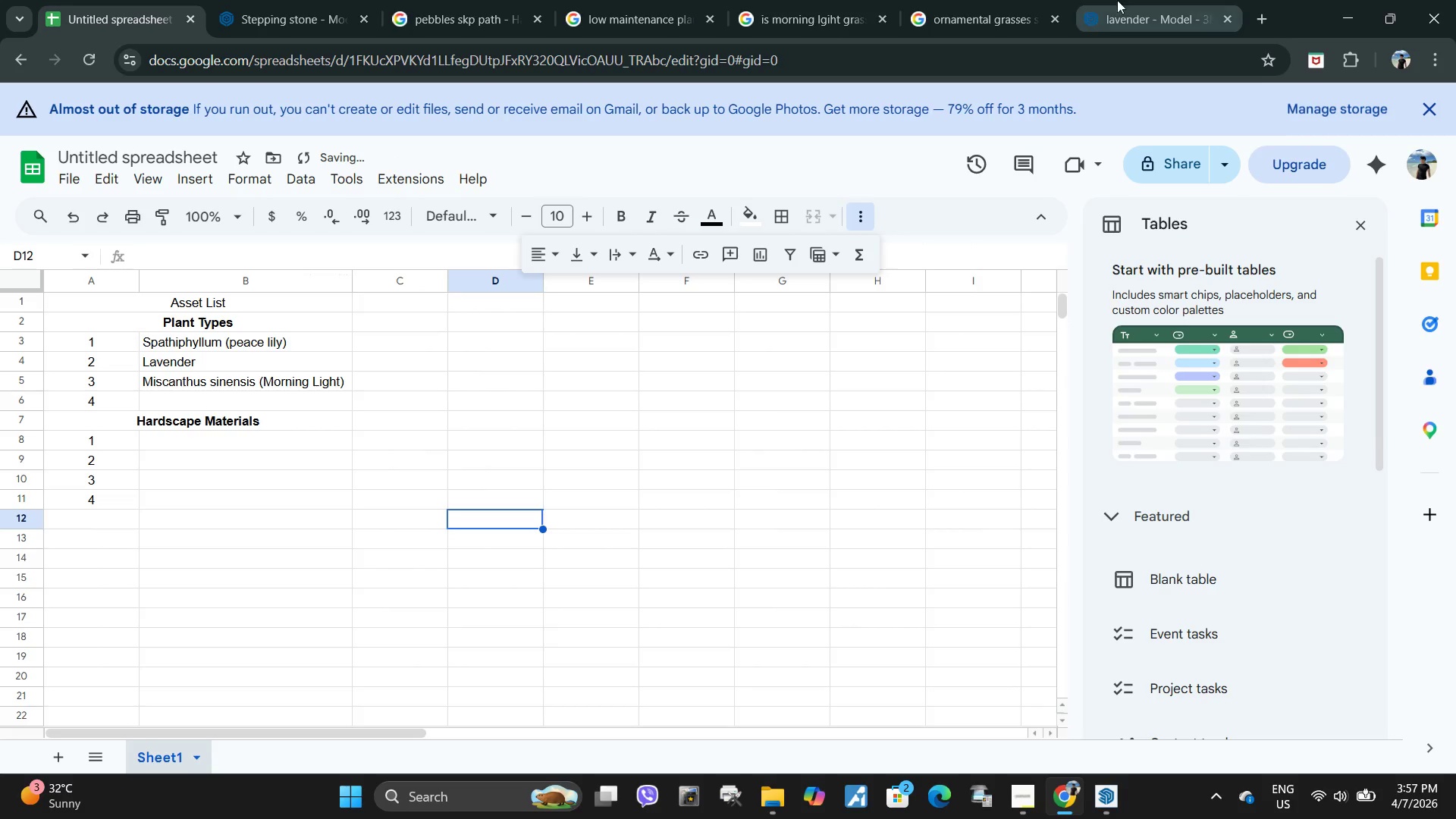 
left_click([1148, 0])
 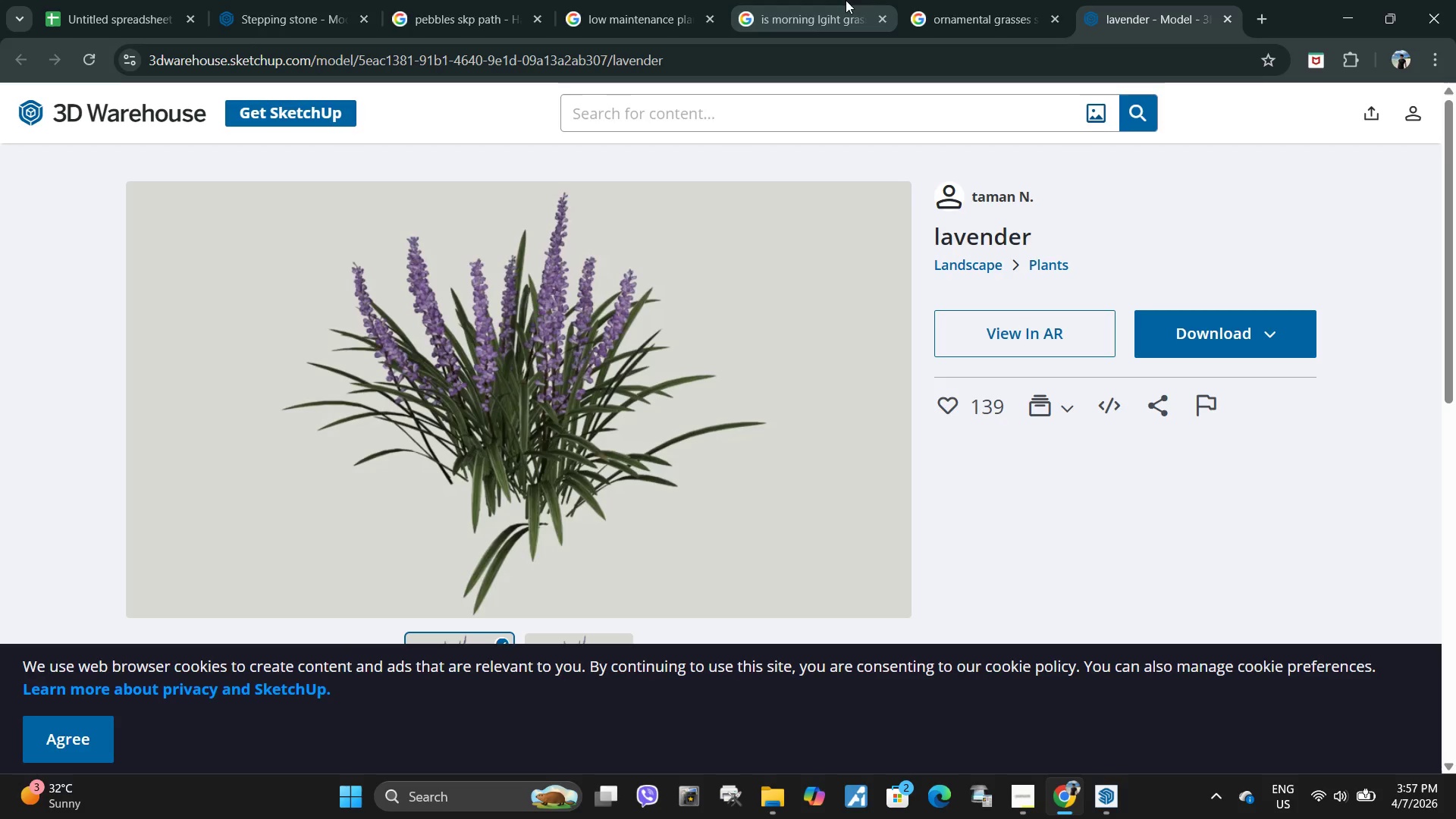 
left_click([996, 0])
 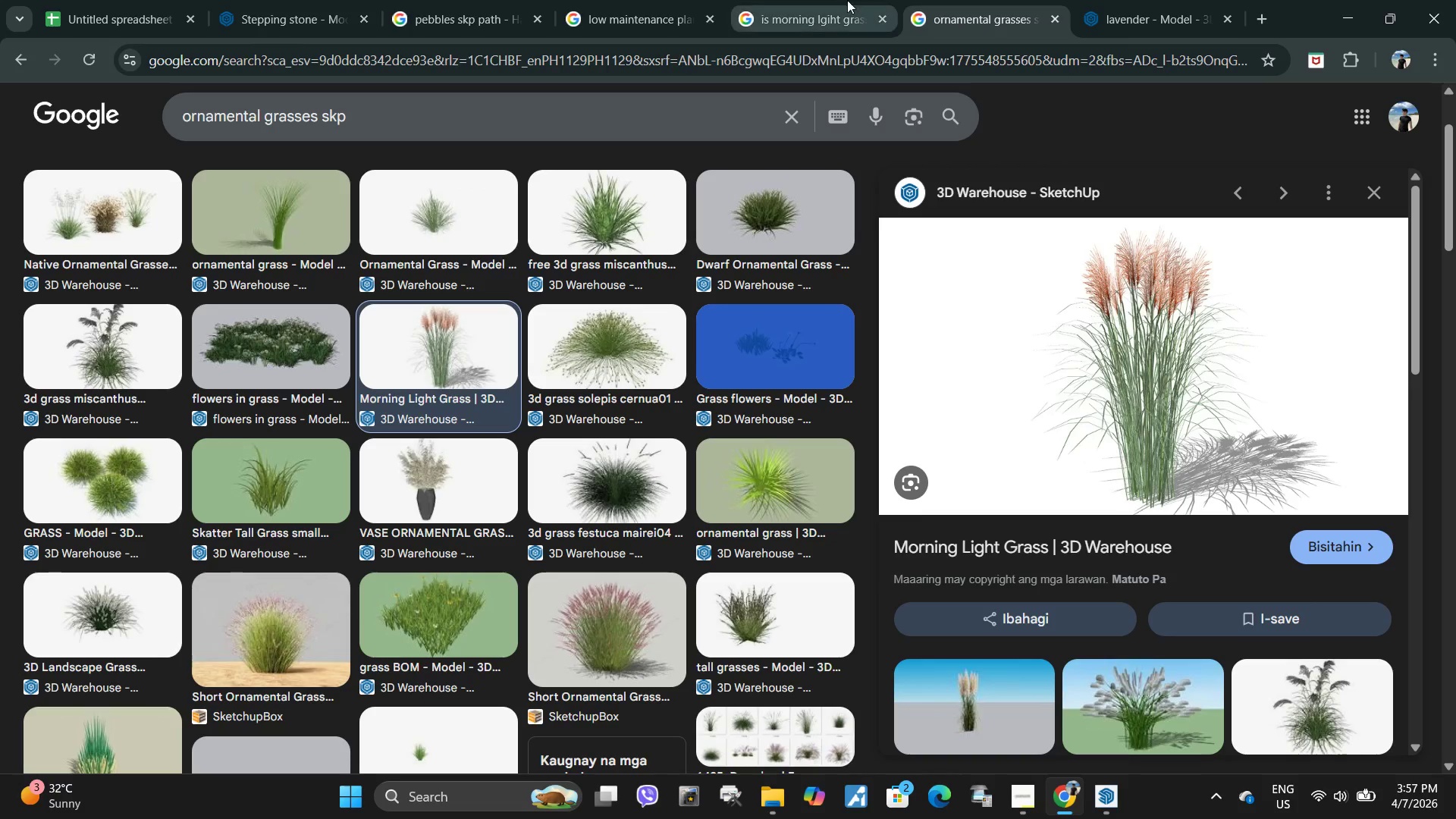 
left_click([839, 0])
 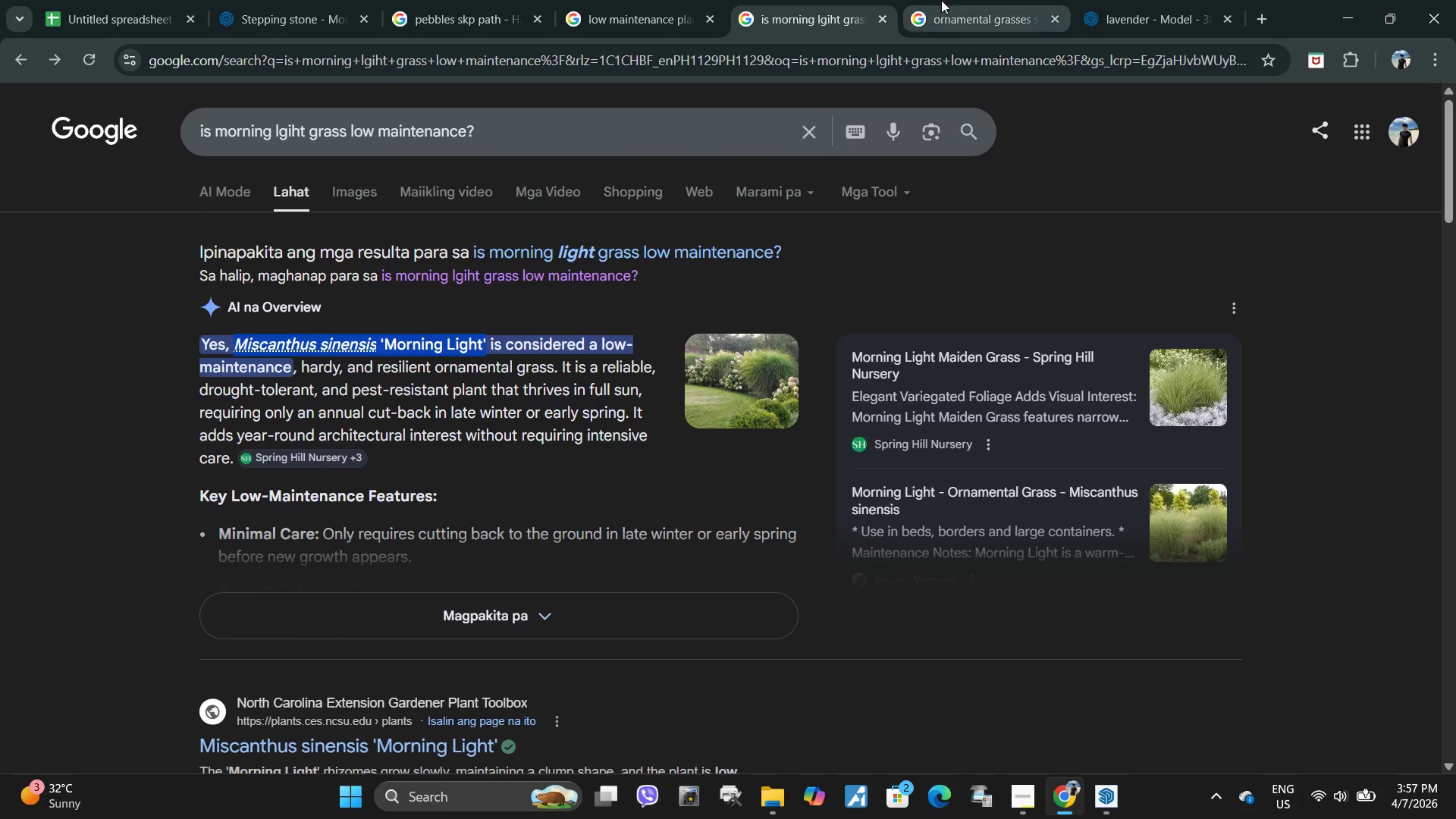 
left_click([941, 0])
 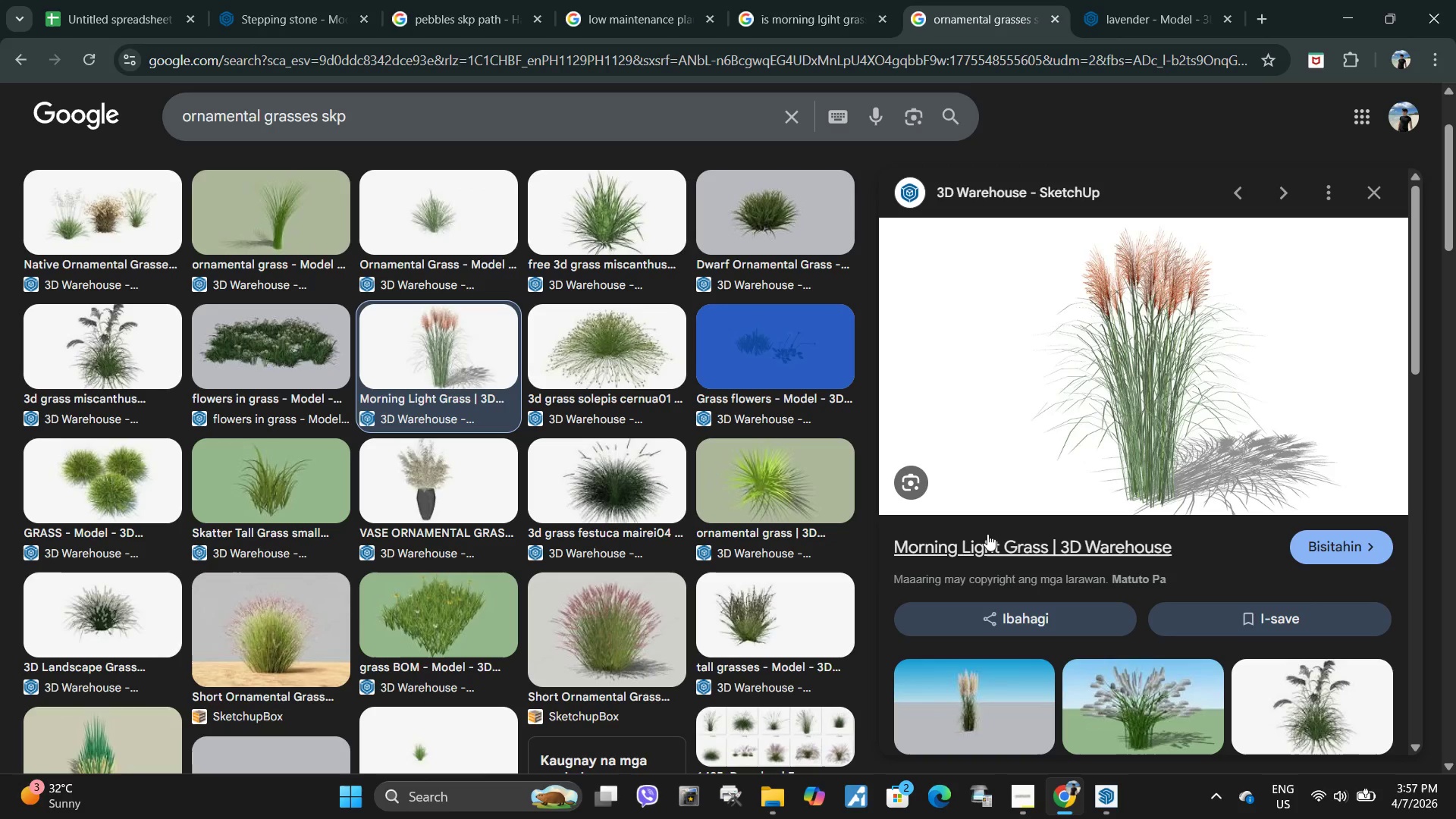 
left_click([990, 539])
 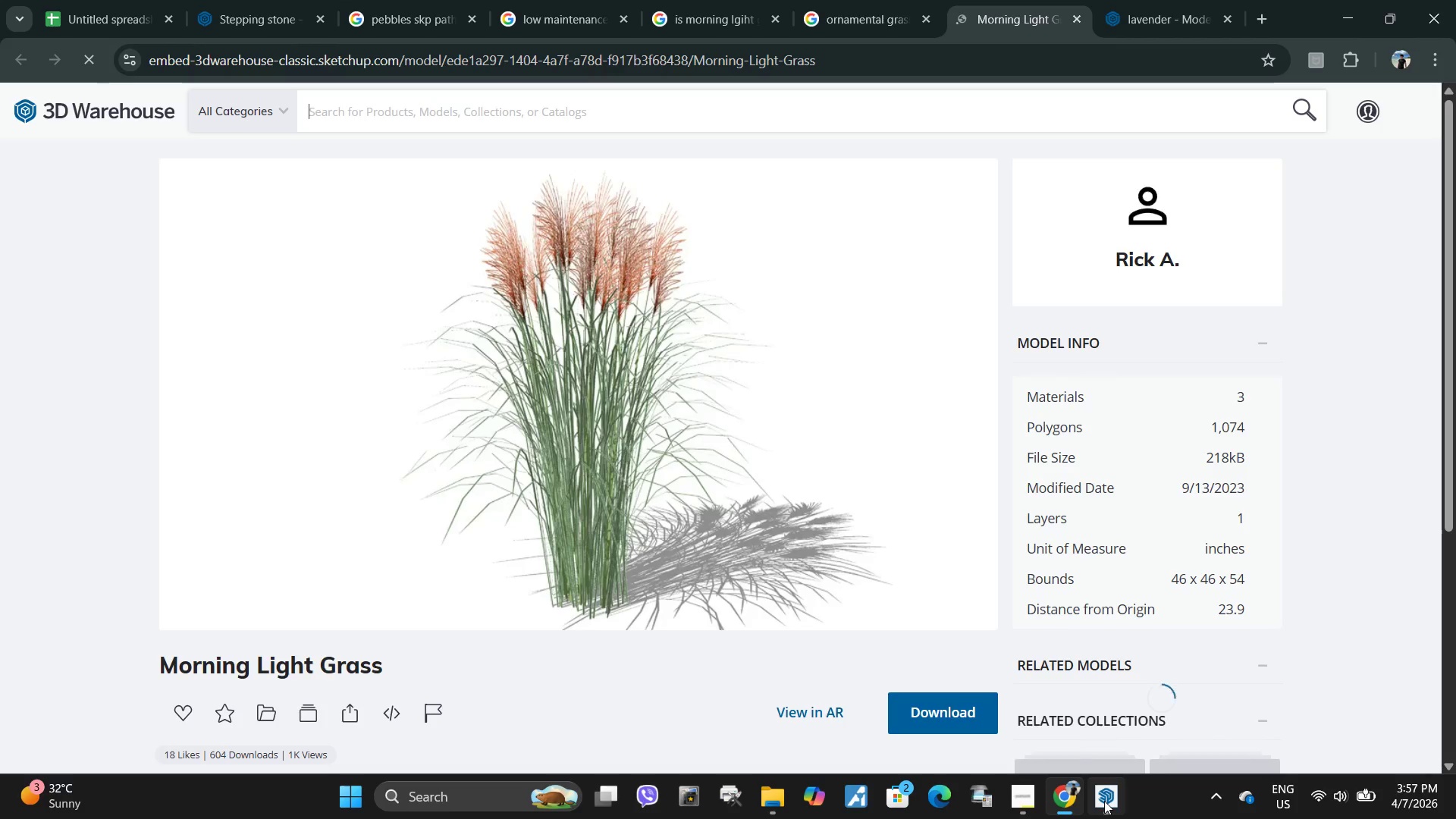 
left_click([1104, 801])
 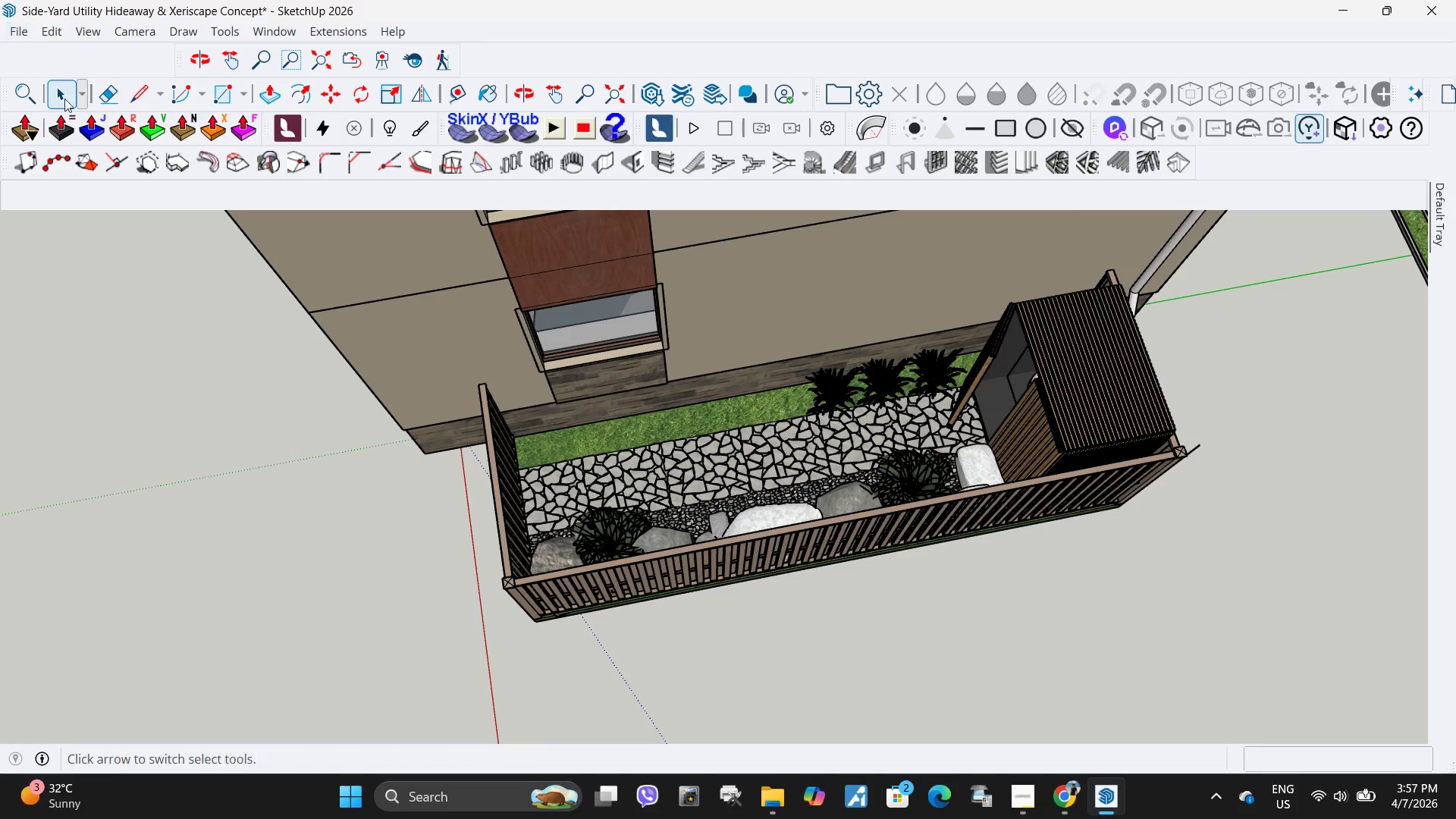 
double_click([8, 35])
 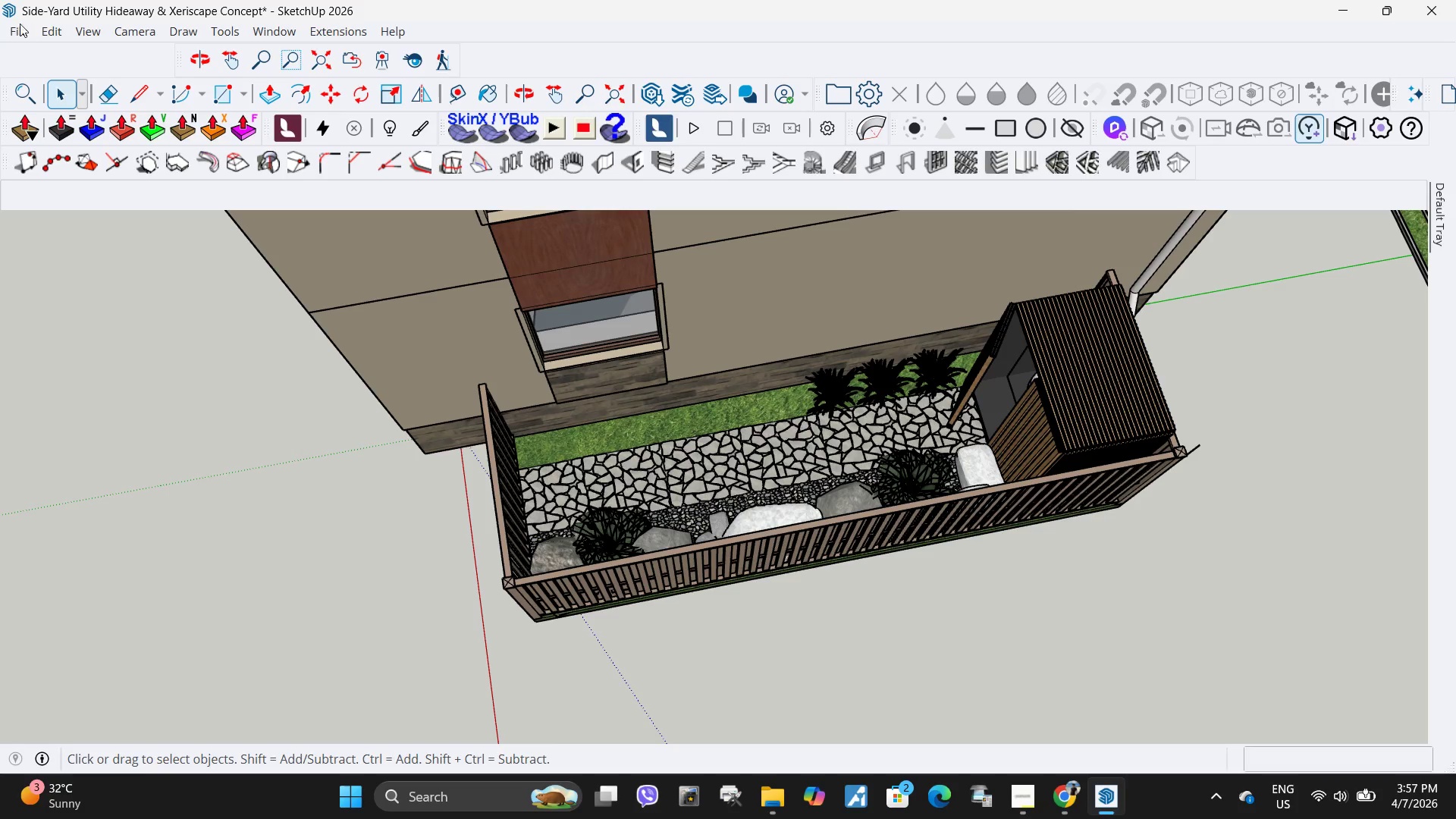 
left_click([16, 31])
 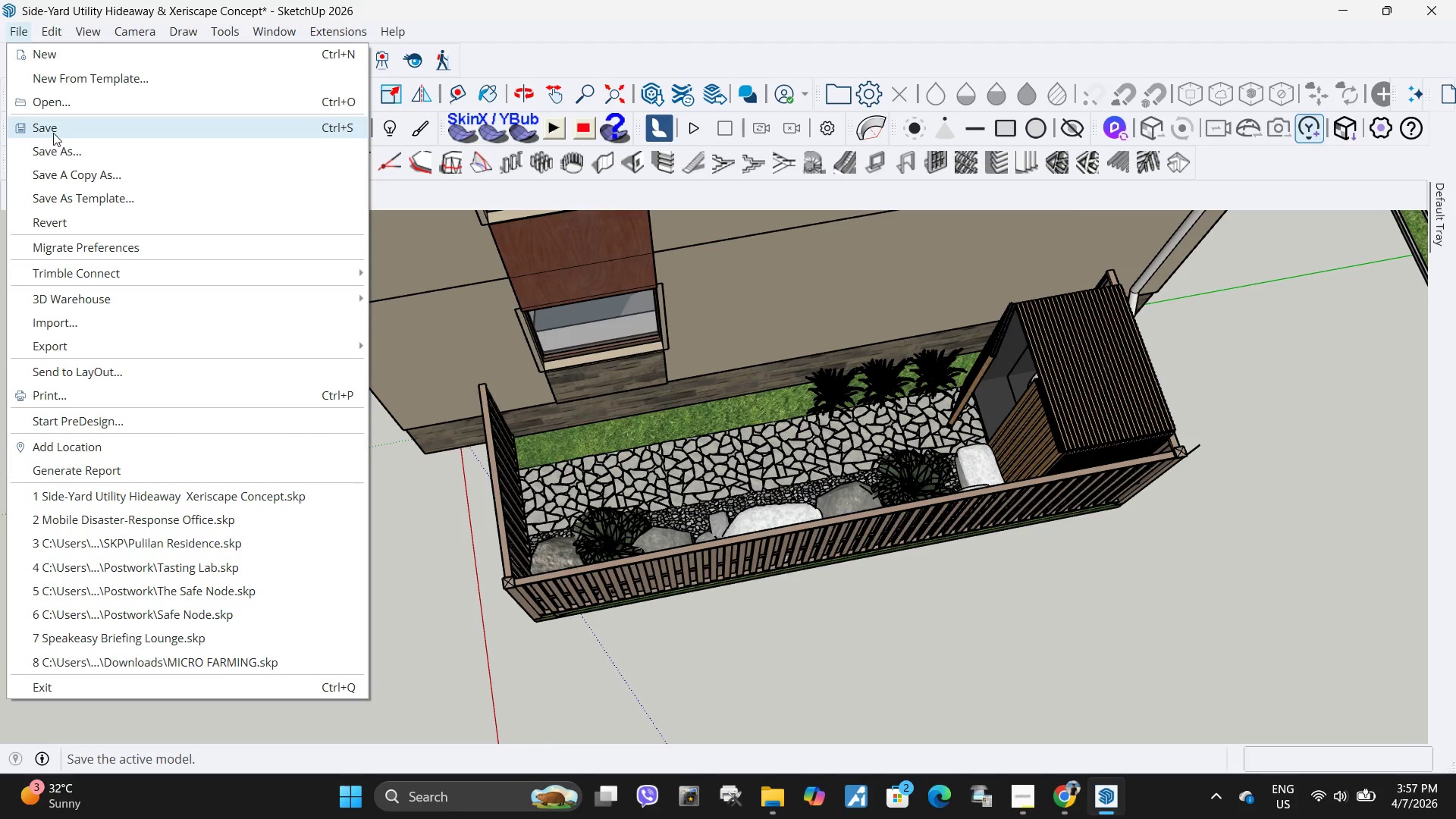 
double_click([53, 130])
 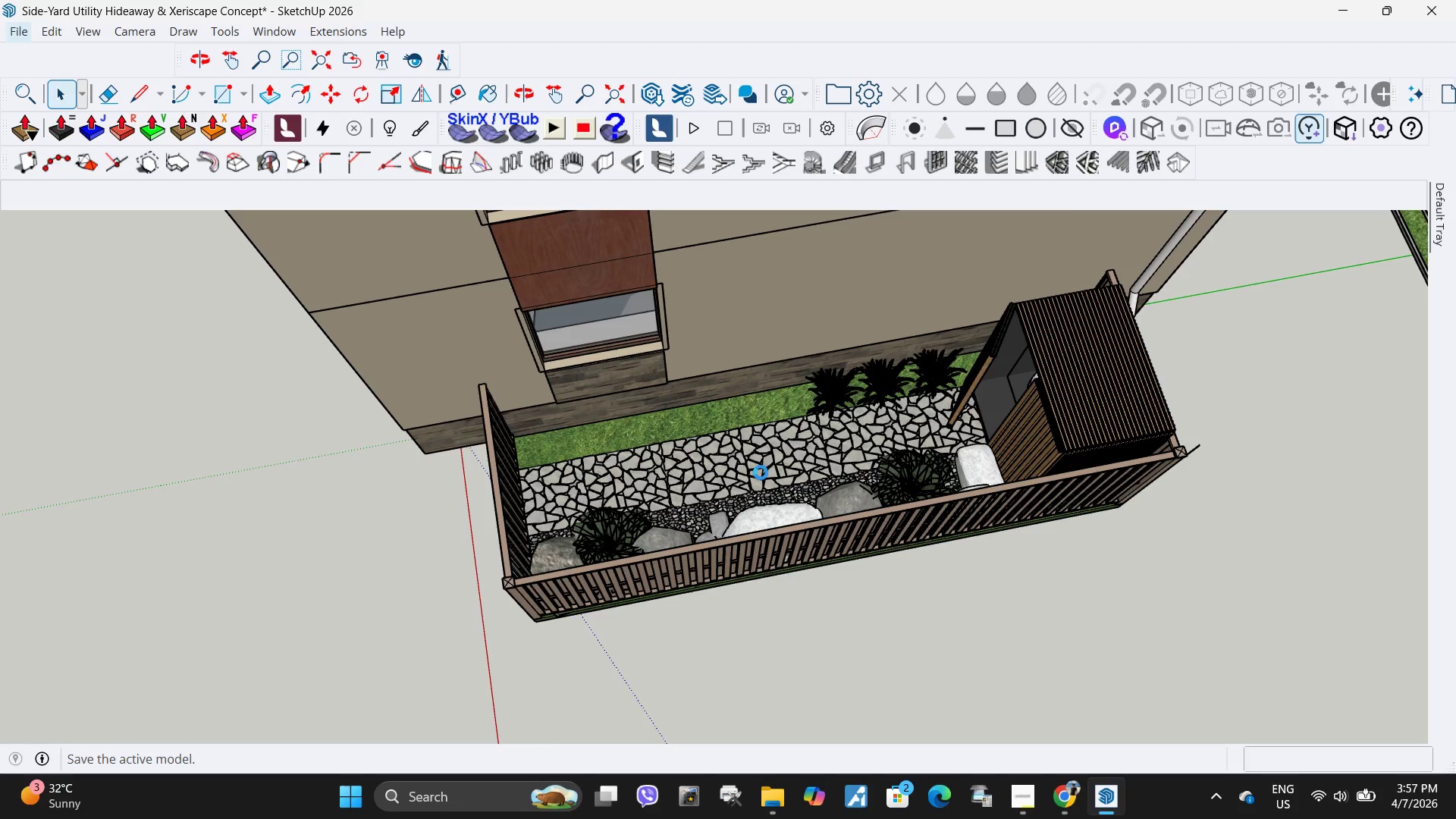 
left_click([53, 130])
 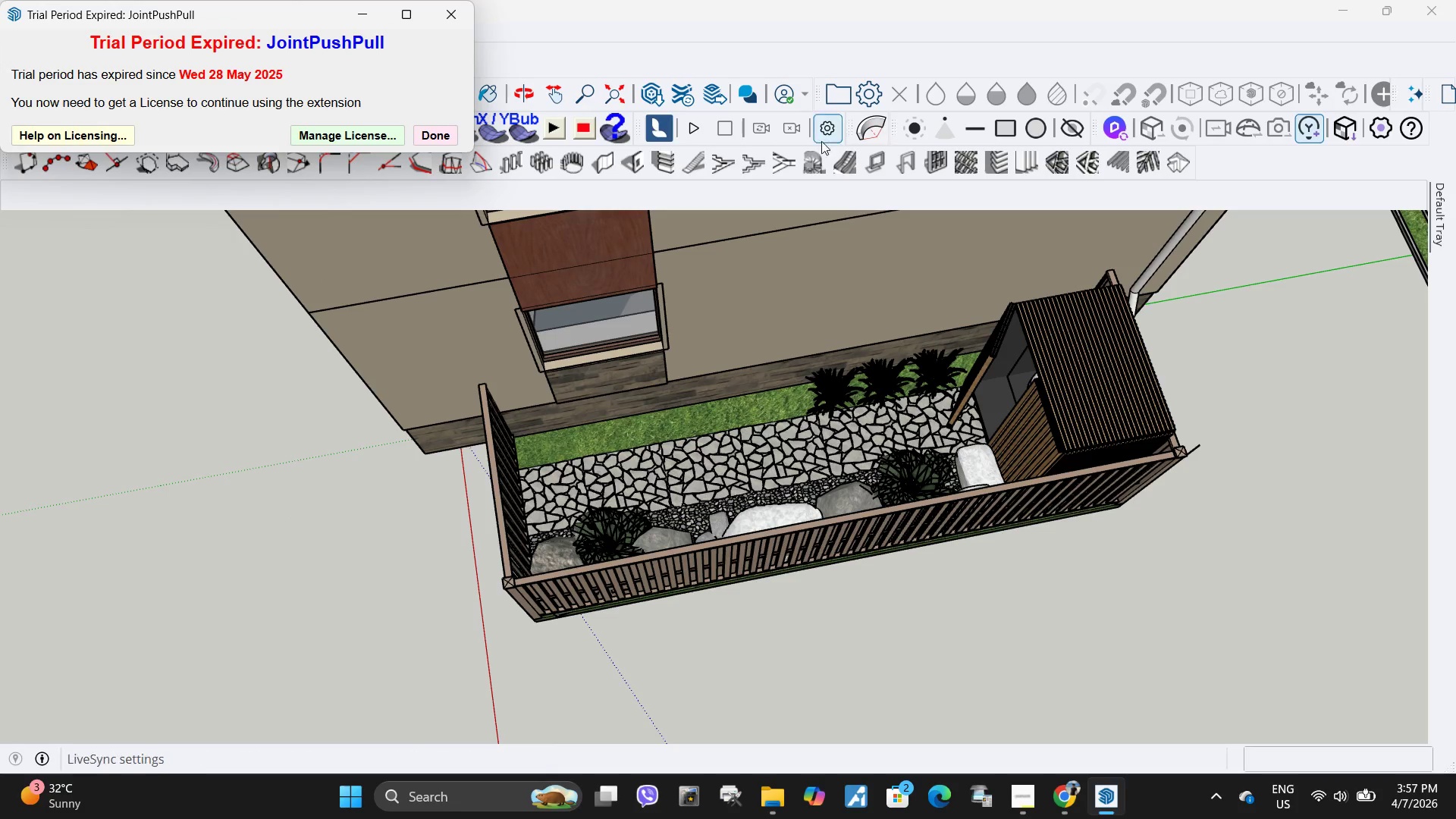 
left_click([450, 28])
 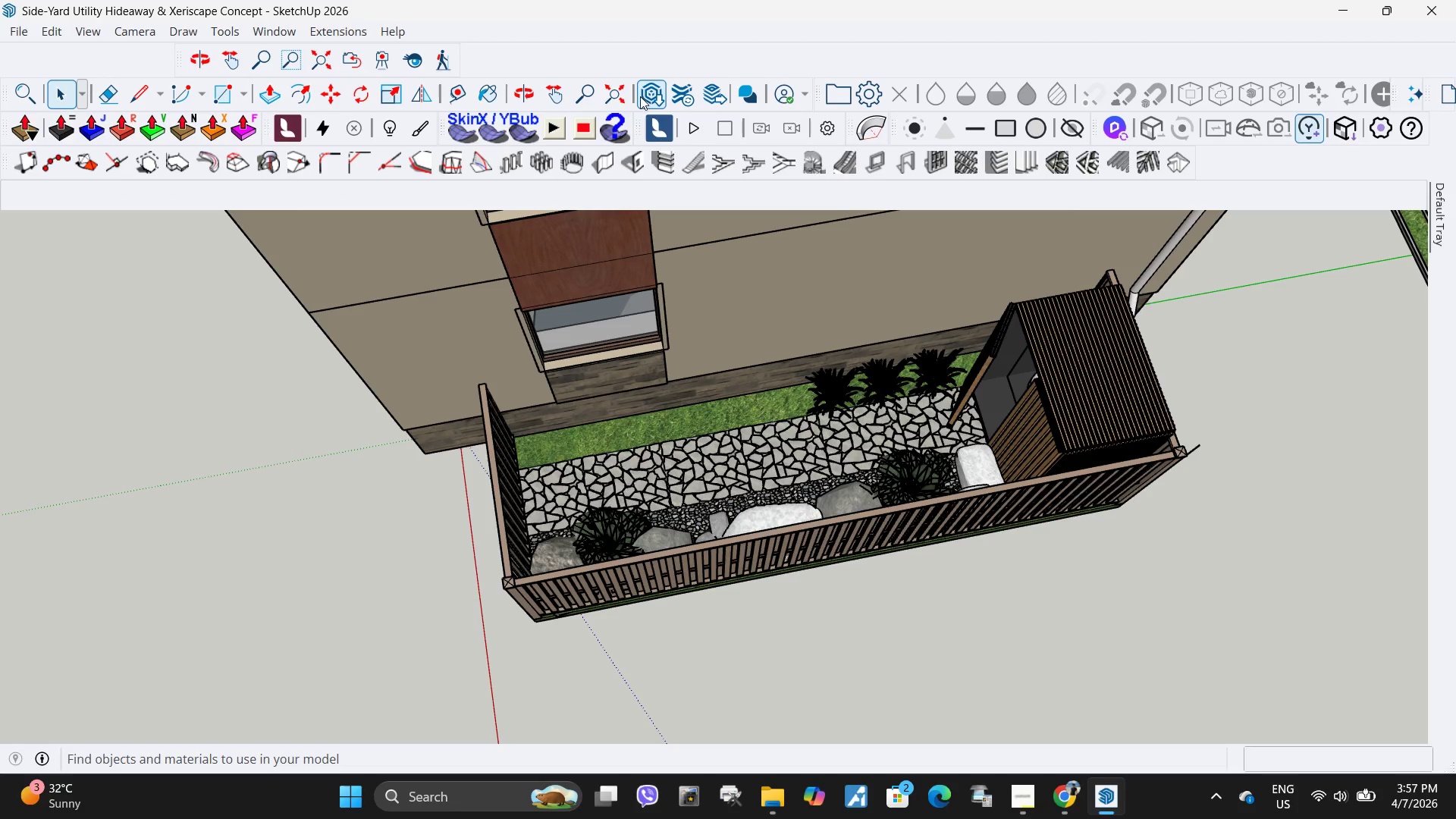 
left_click([655, 96])
 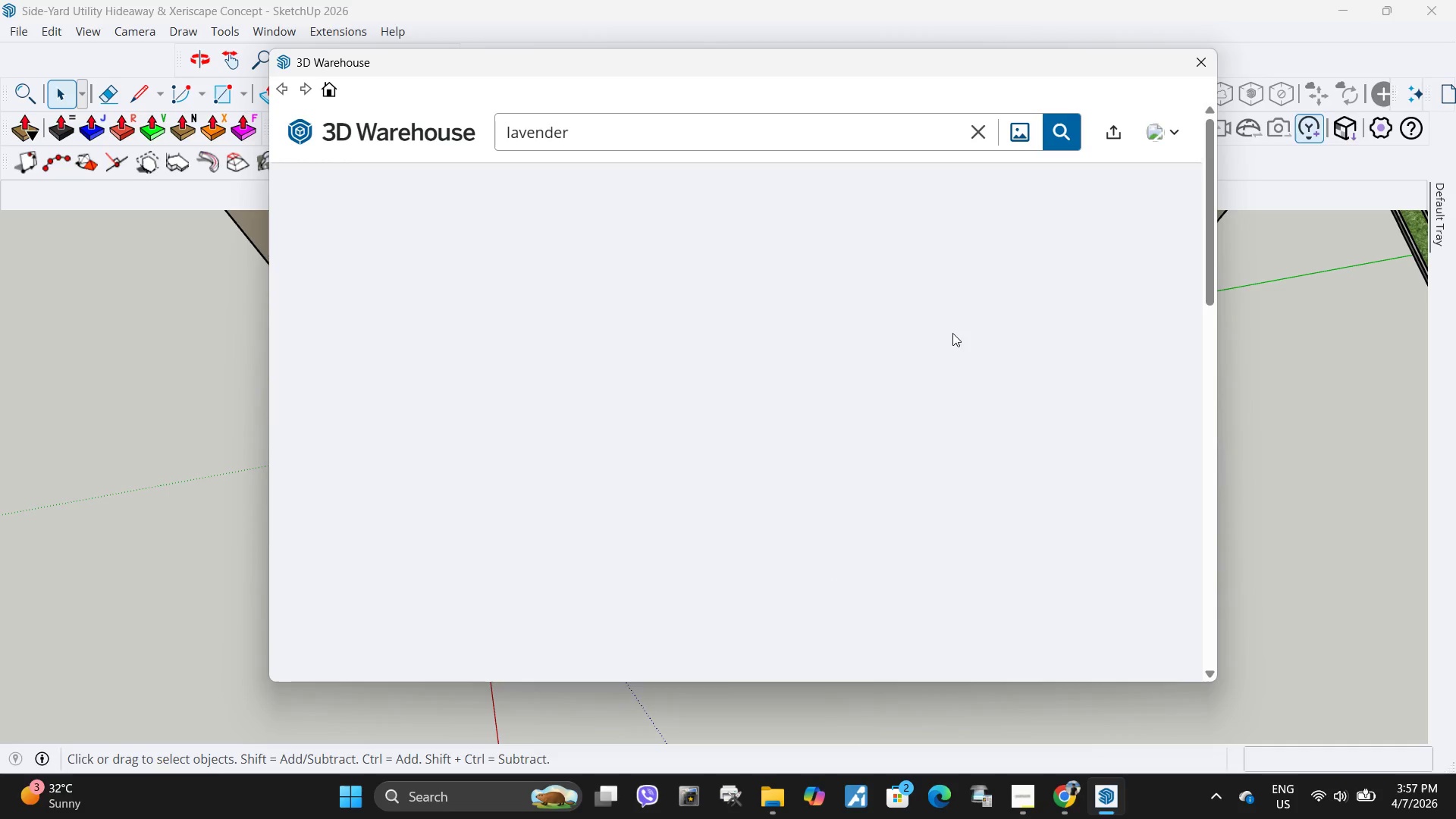 
left_click([605, 121])
 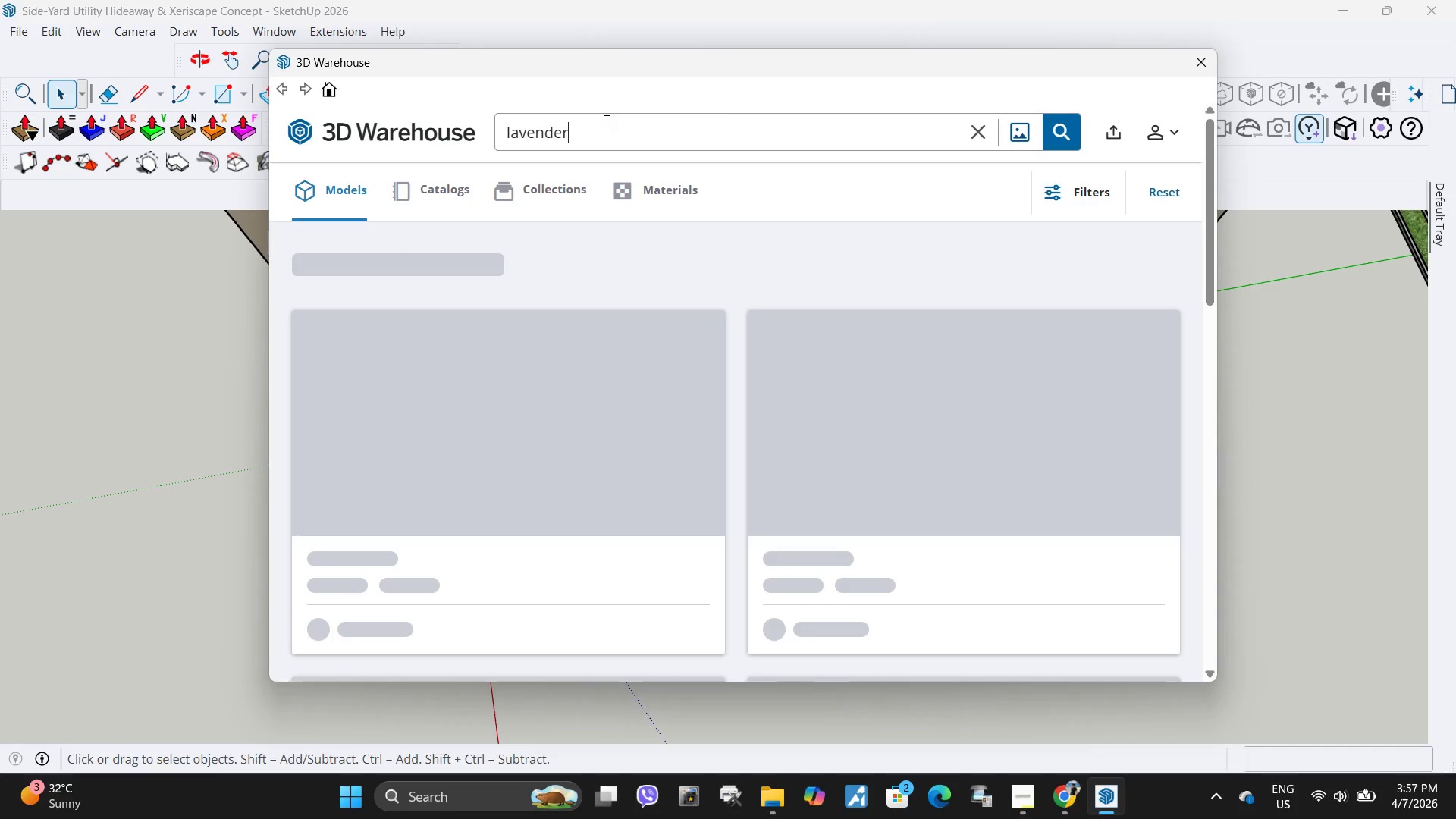 
hold_key(key=Backspace, duration=0.98)
 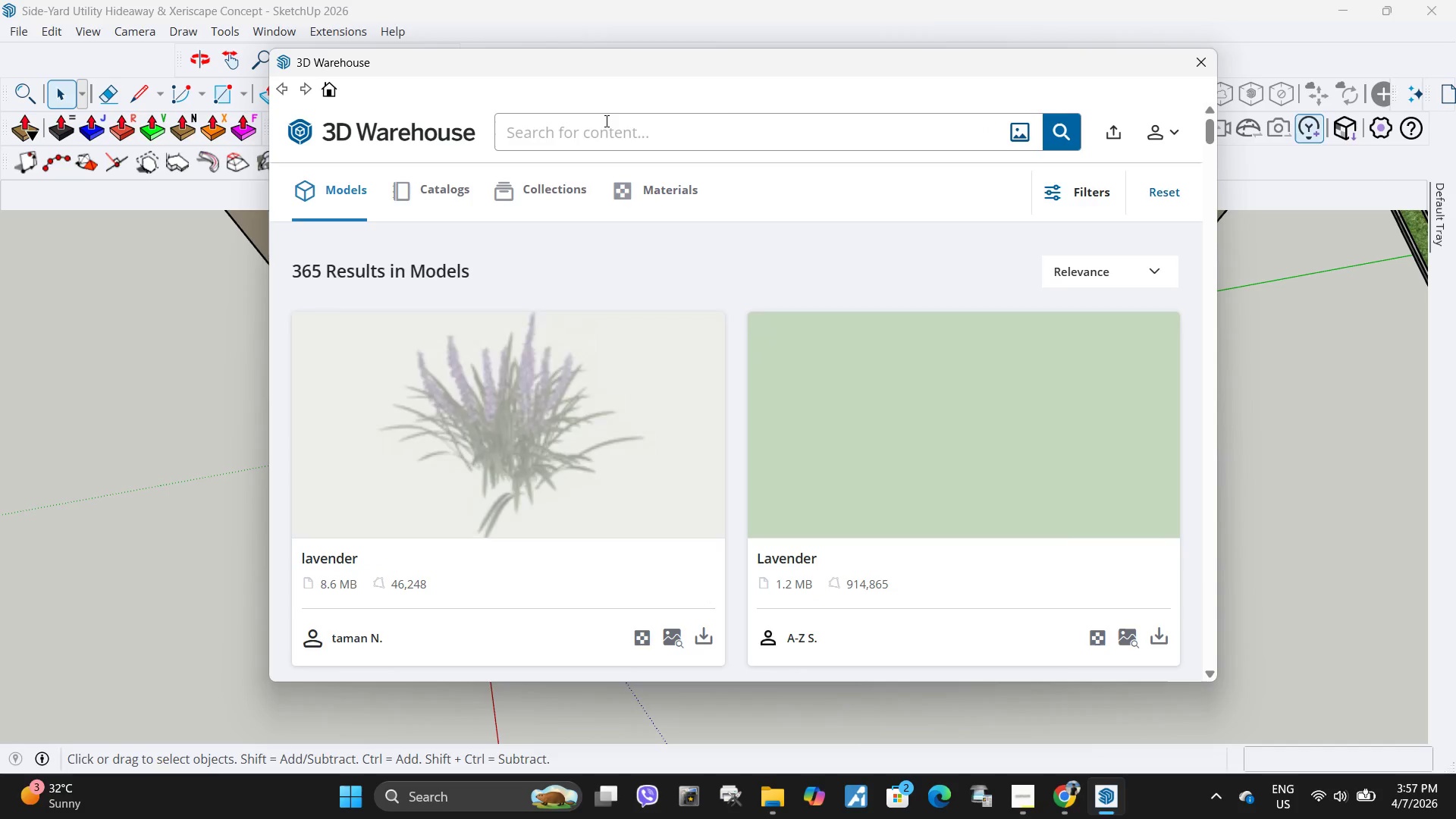 
type(morning light grass)
 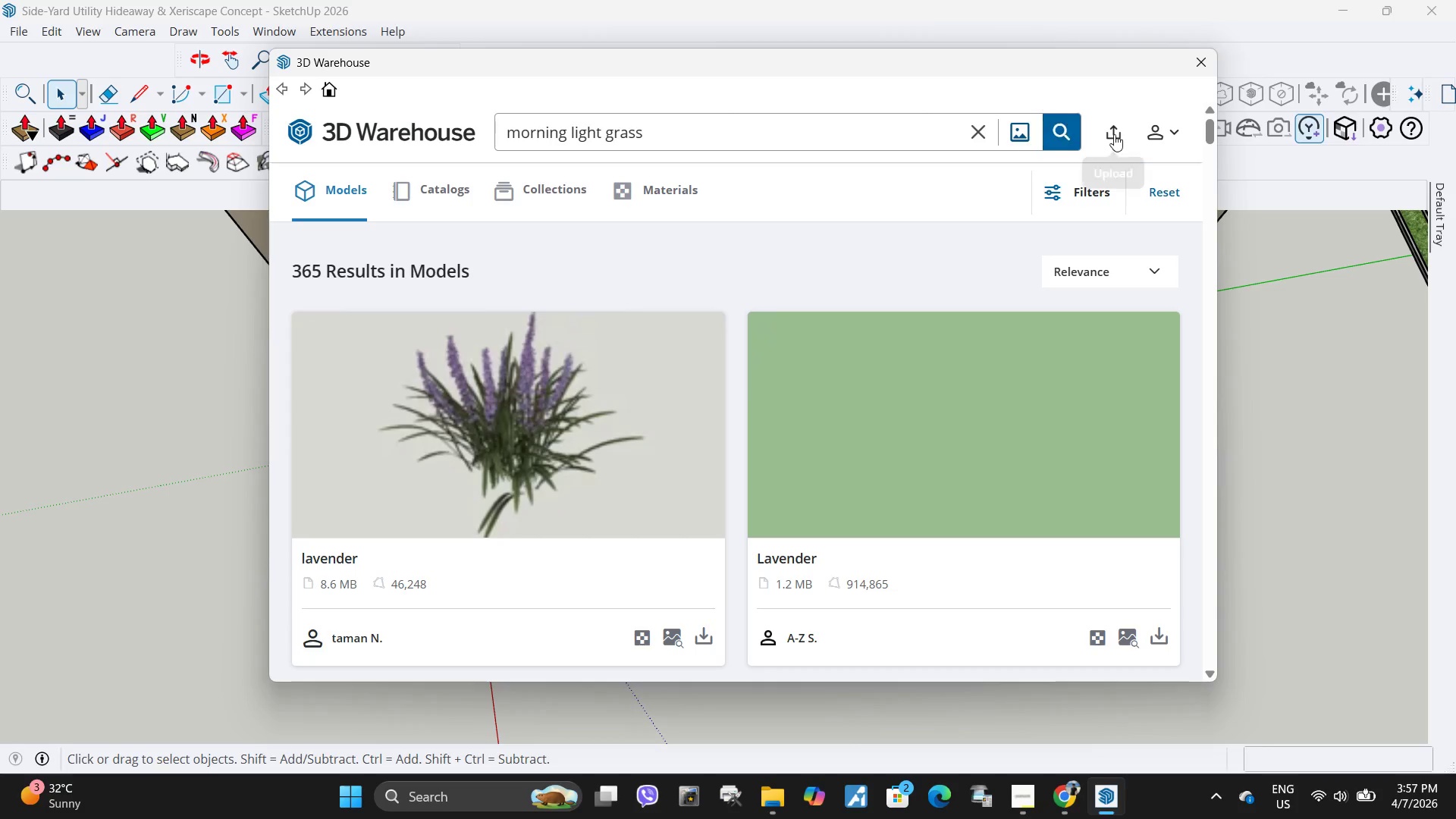 
left_click([1056, 133])
 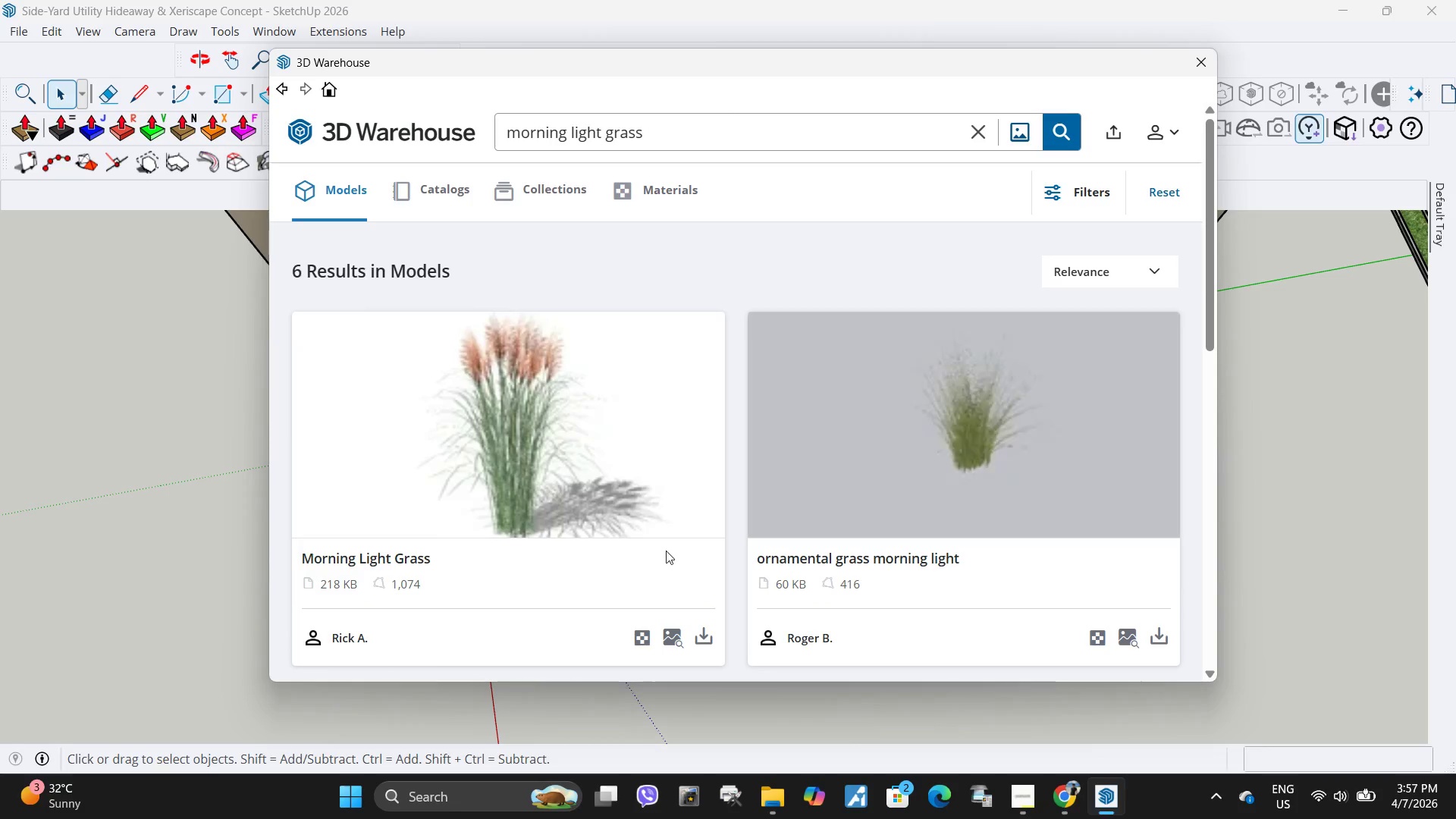 
double_click([710, 626])
 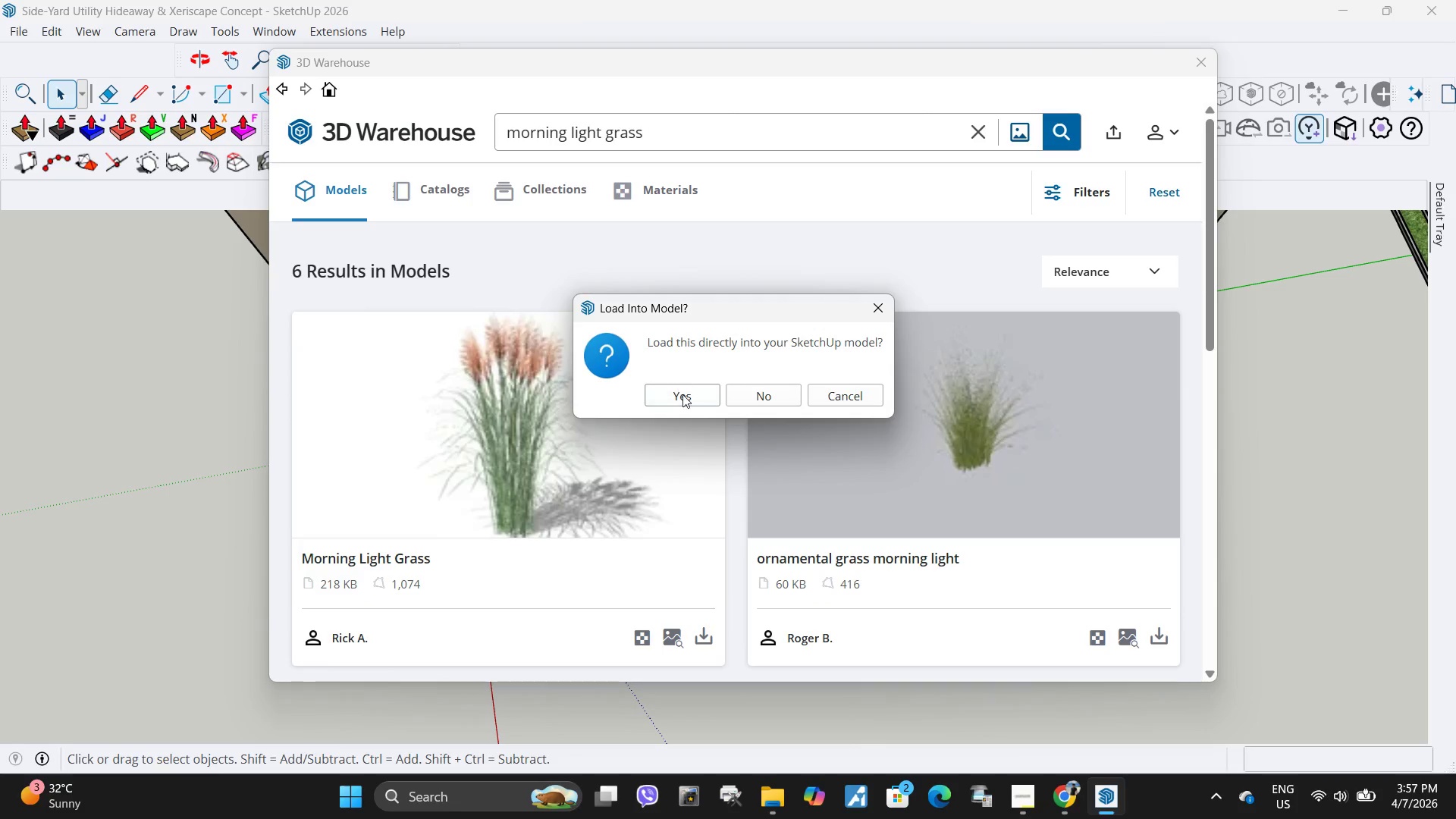 
left_click([682, 399])
 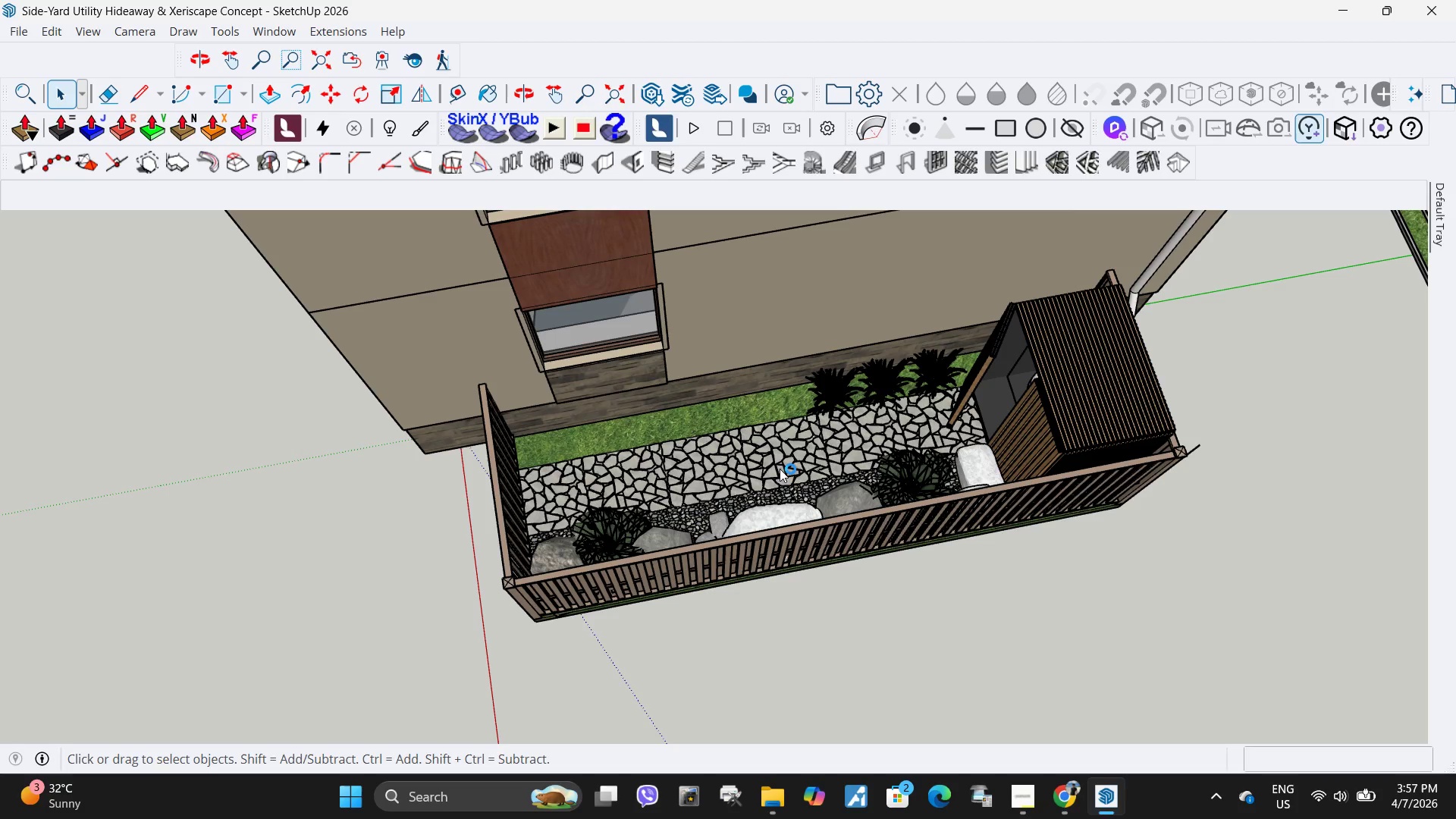 
wait(12.06)
 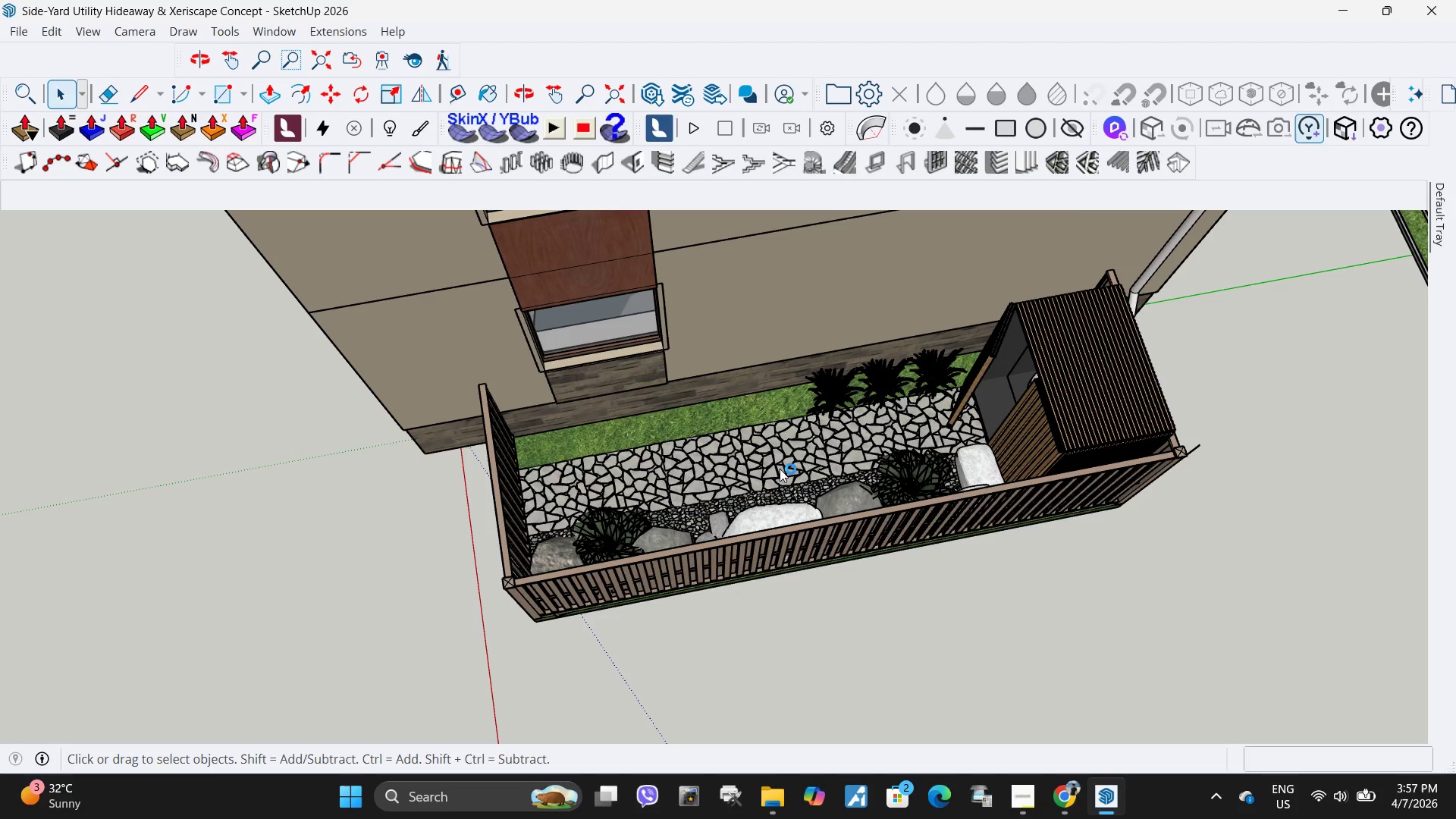 
scroll: coordinate [760, 488], scroll_direction: down, amount: 10.0
 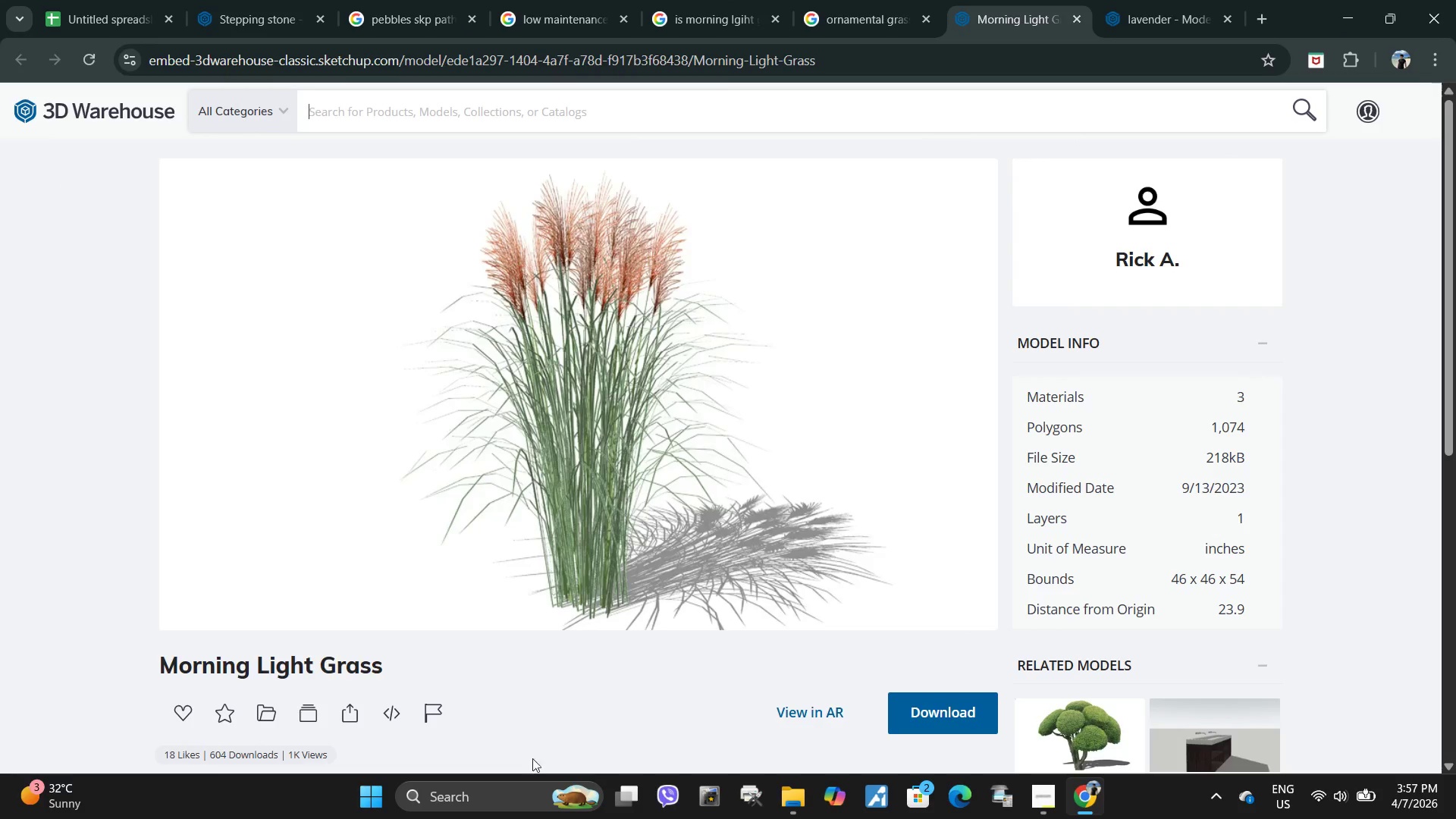 
double_click([435, 808])
 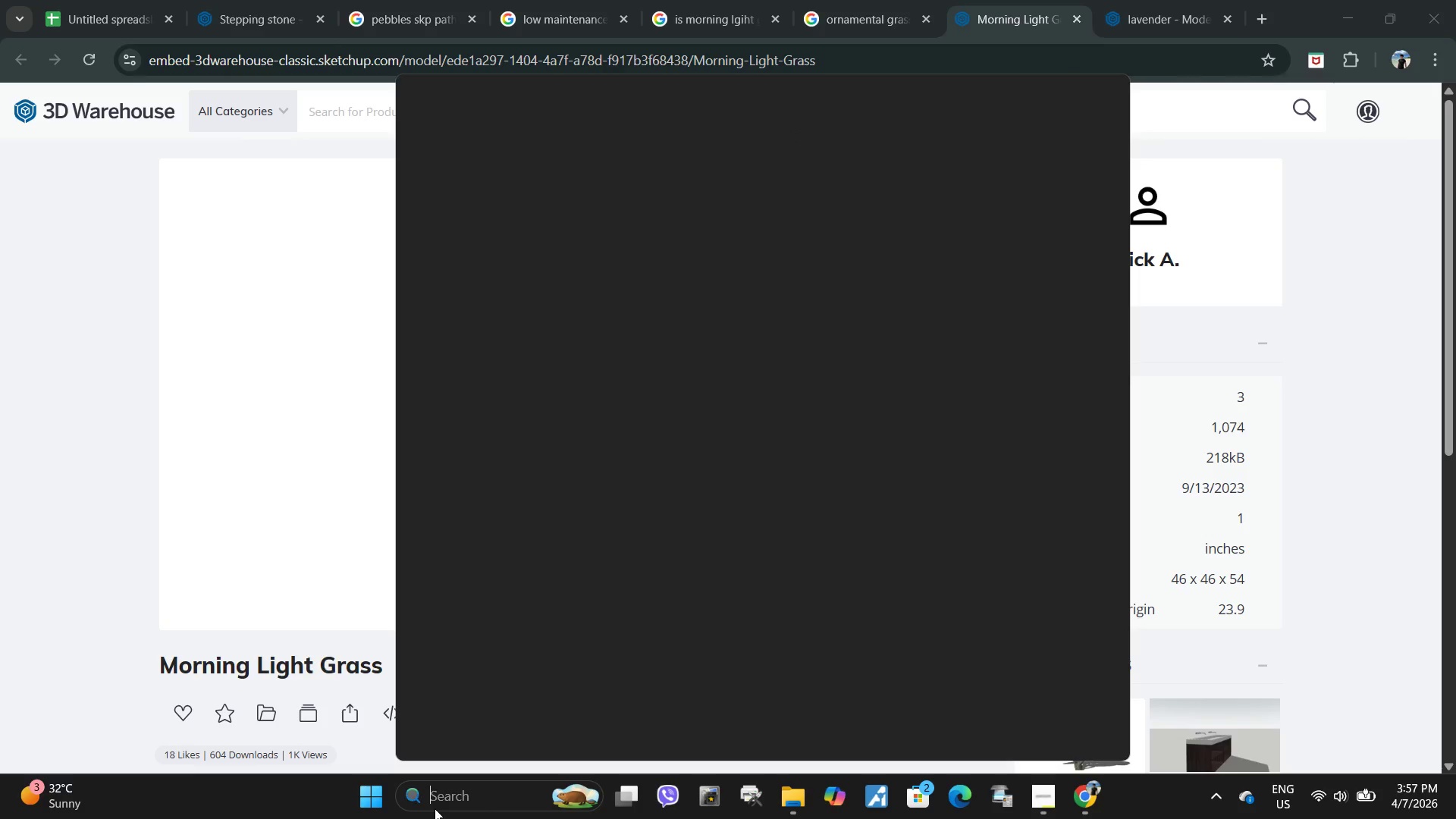 
type(sk)
 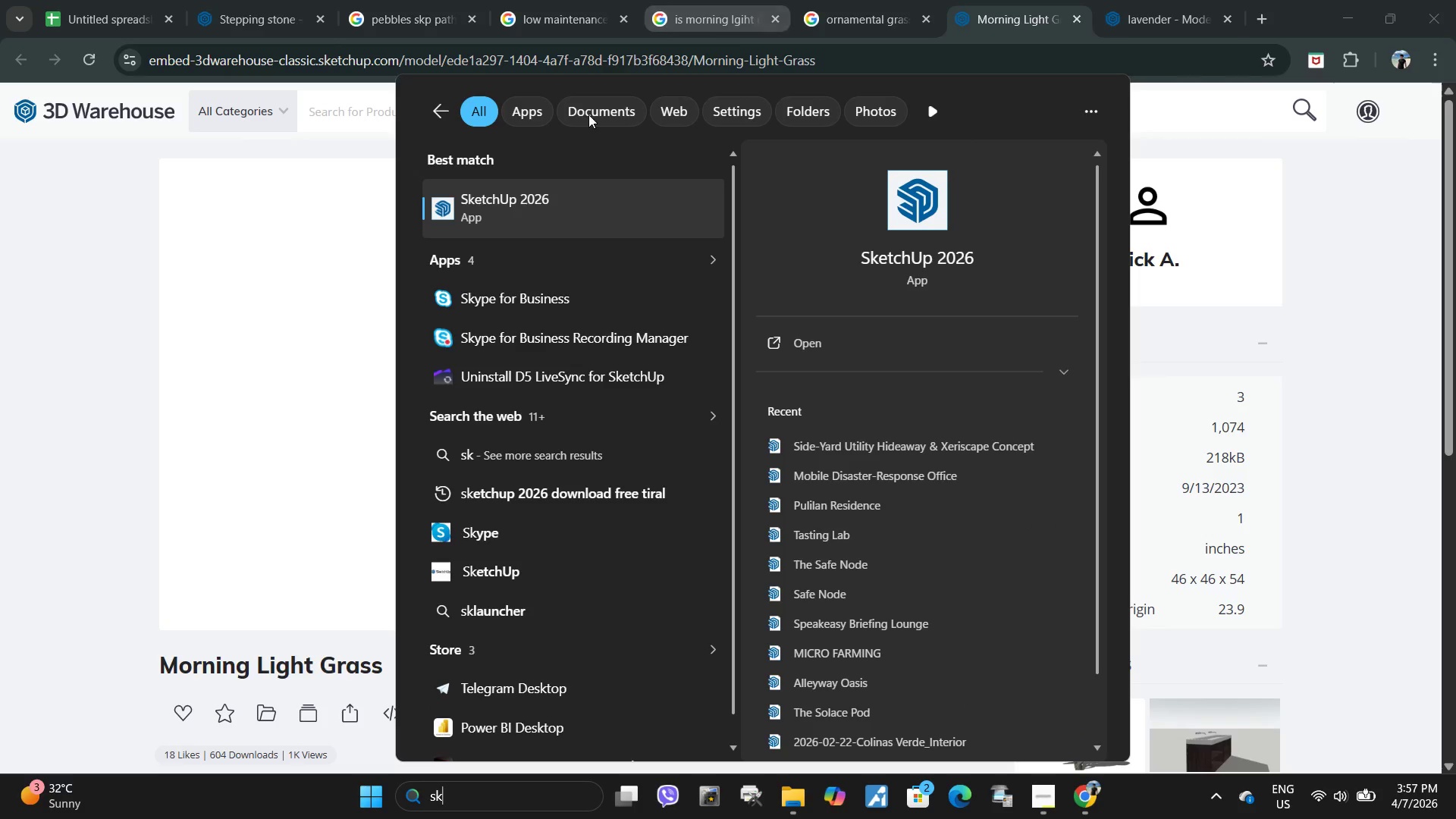 
left_click([557, 196])
 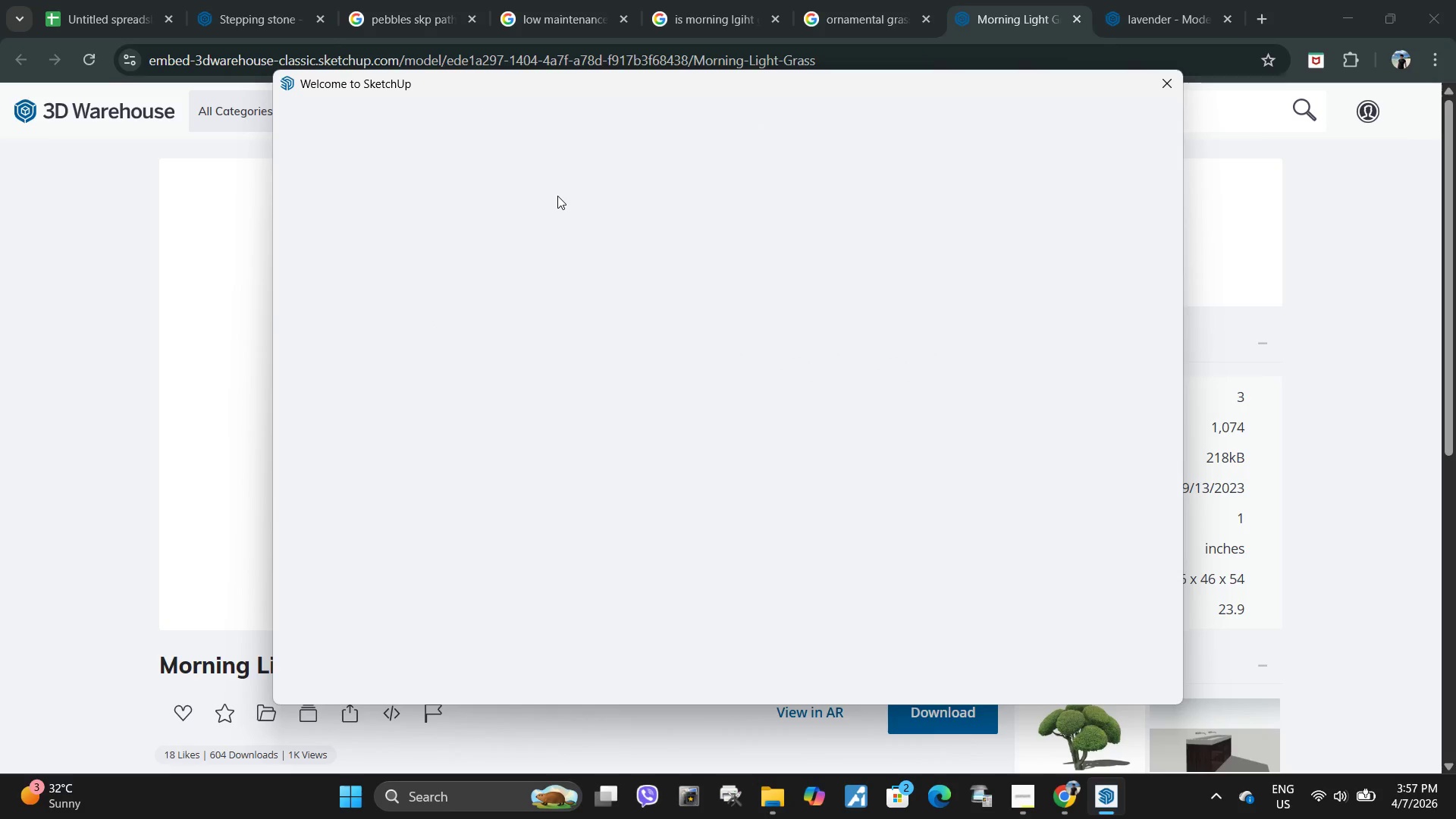 
wait(7.83)
 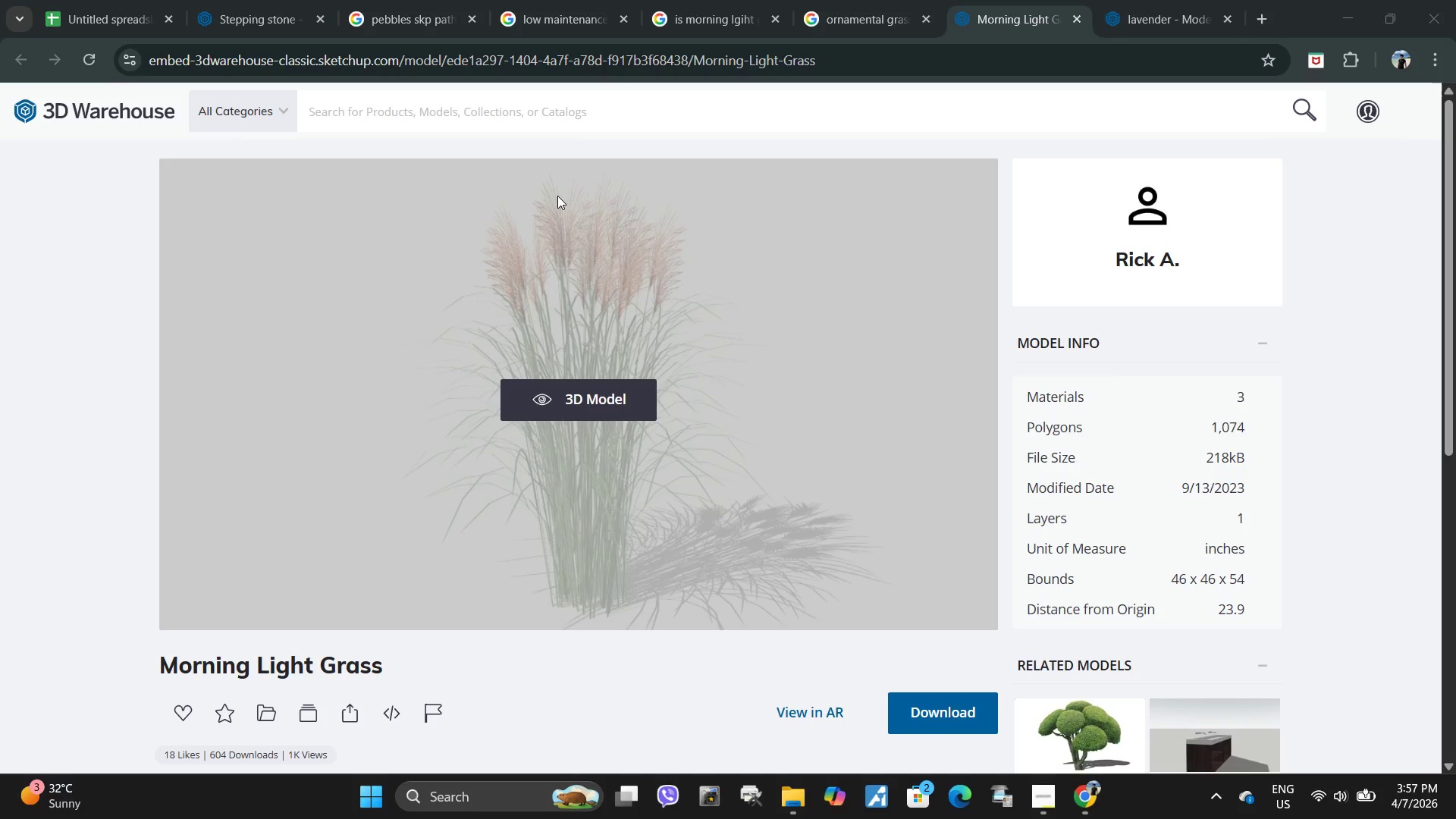 
double_click([551, 544])
 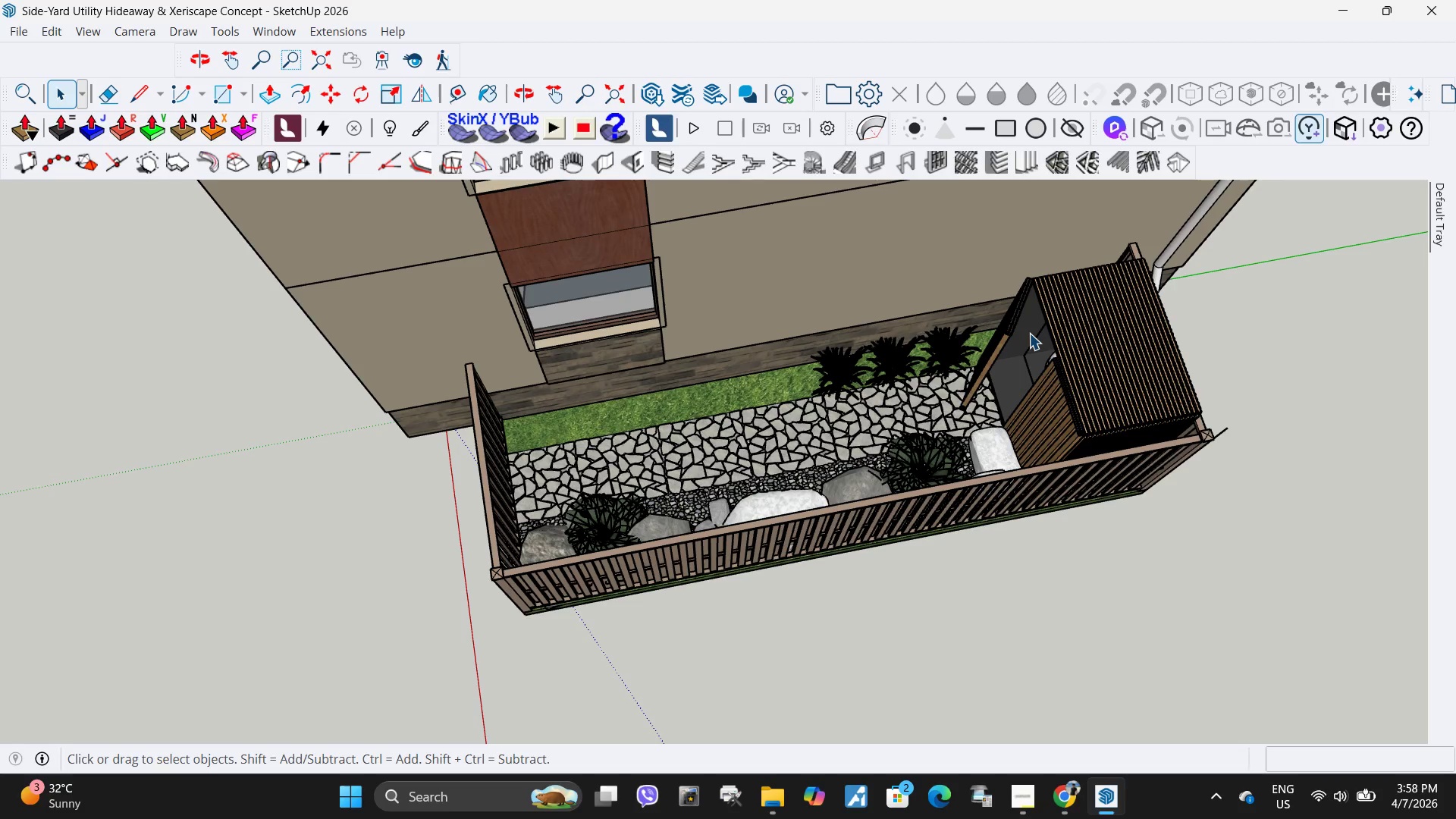 
wait(50.02)
 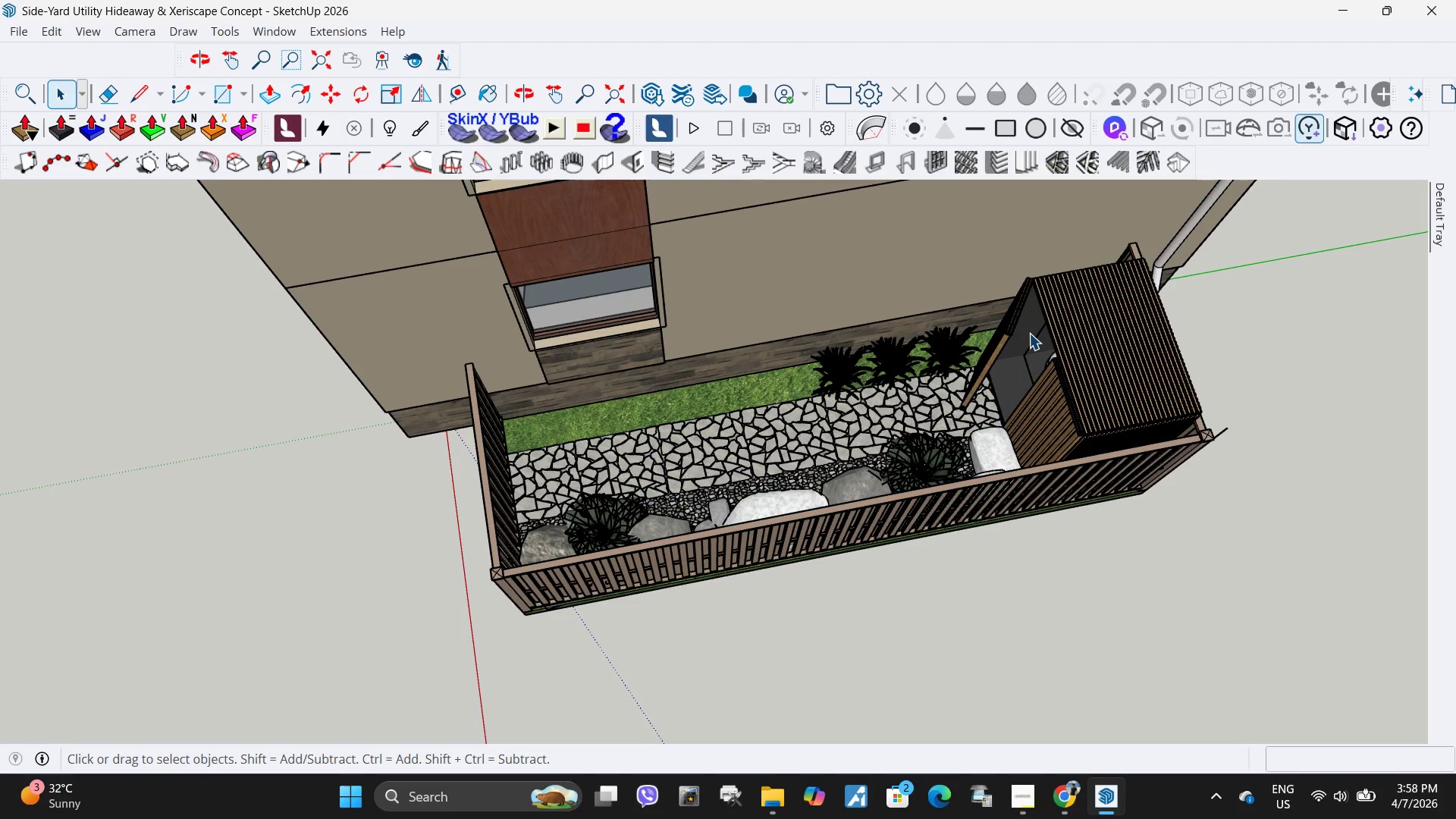 
double_click([648, 93])
 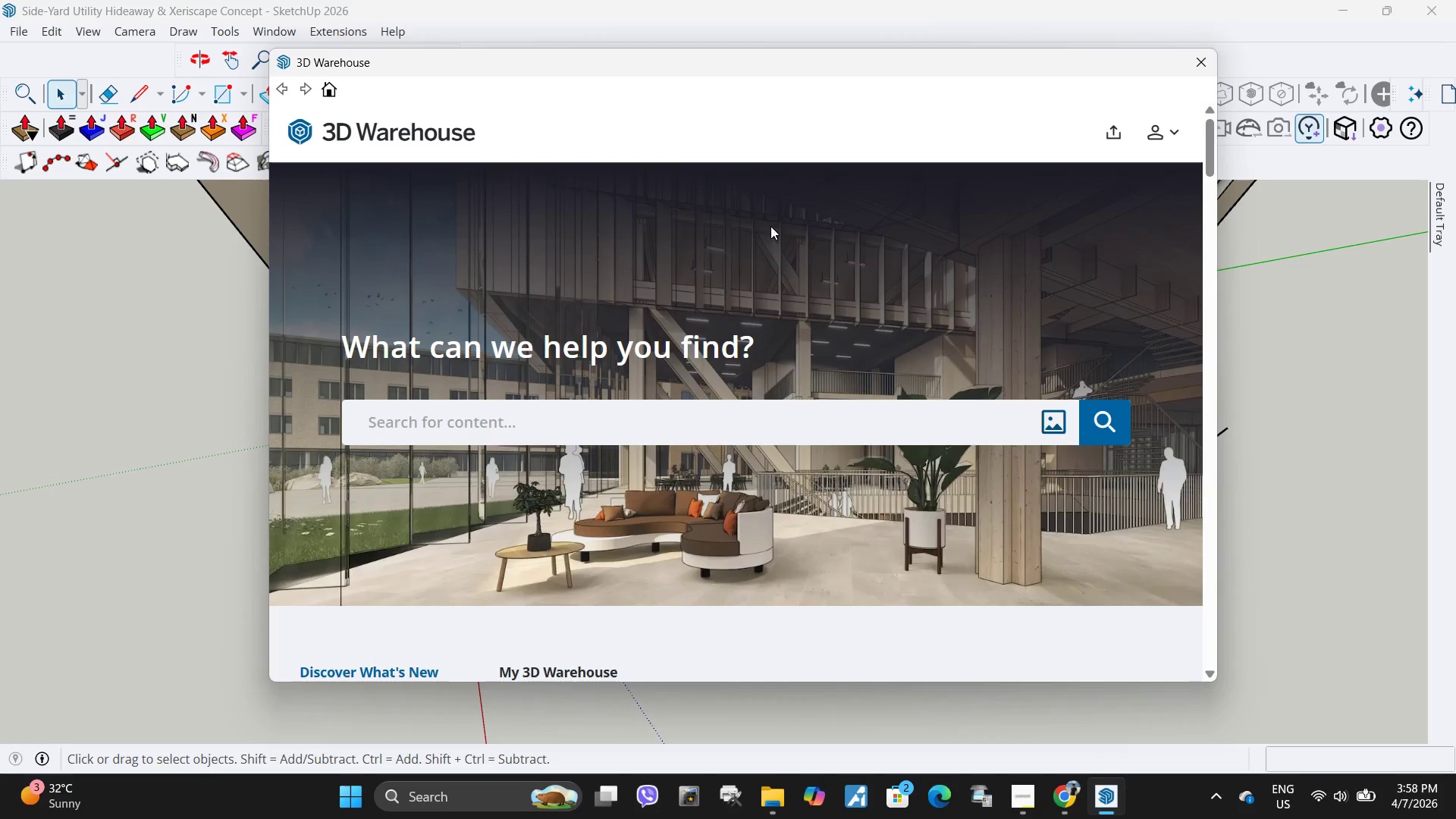 
left_click([518, 438])
 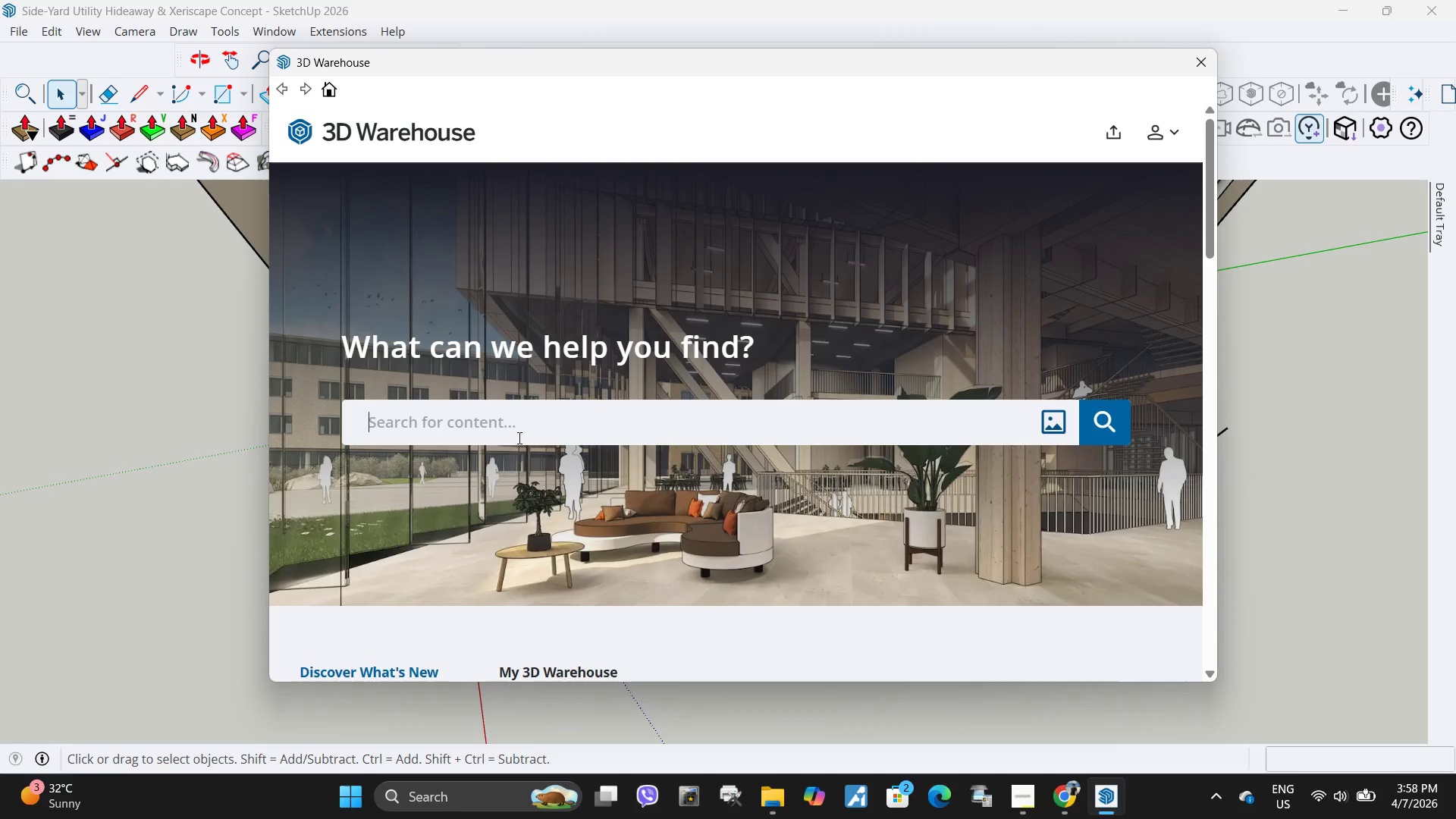 
key(Control+ControlLeft)
 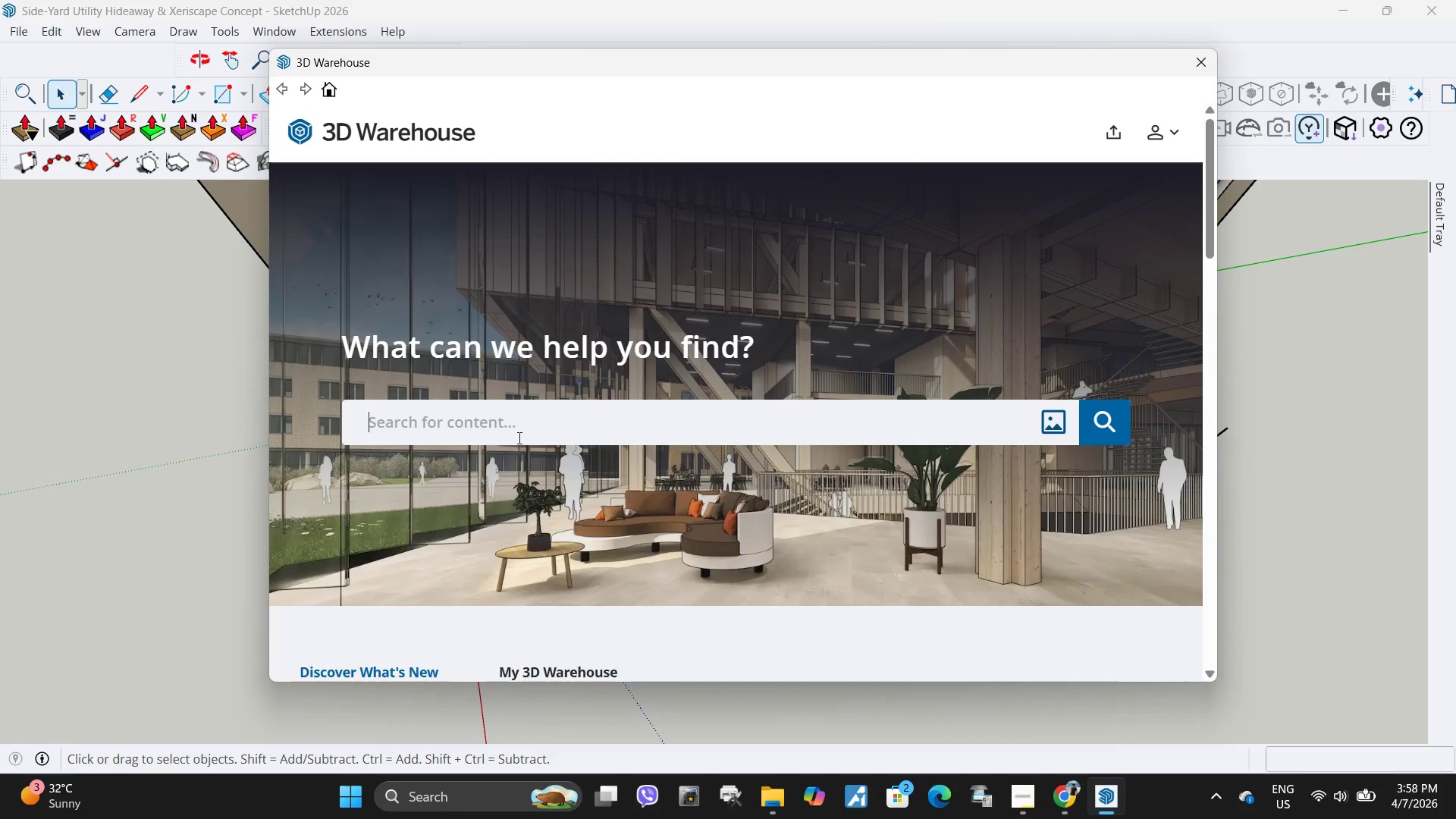 
key(Control+V)
 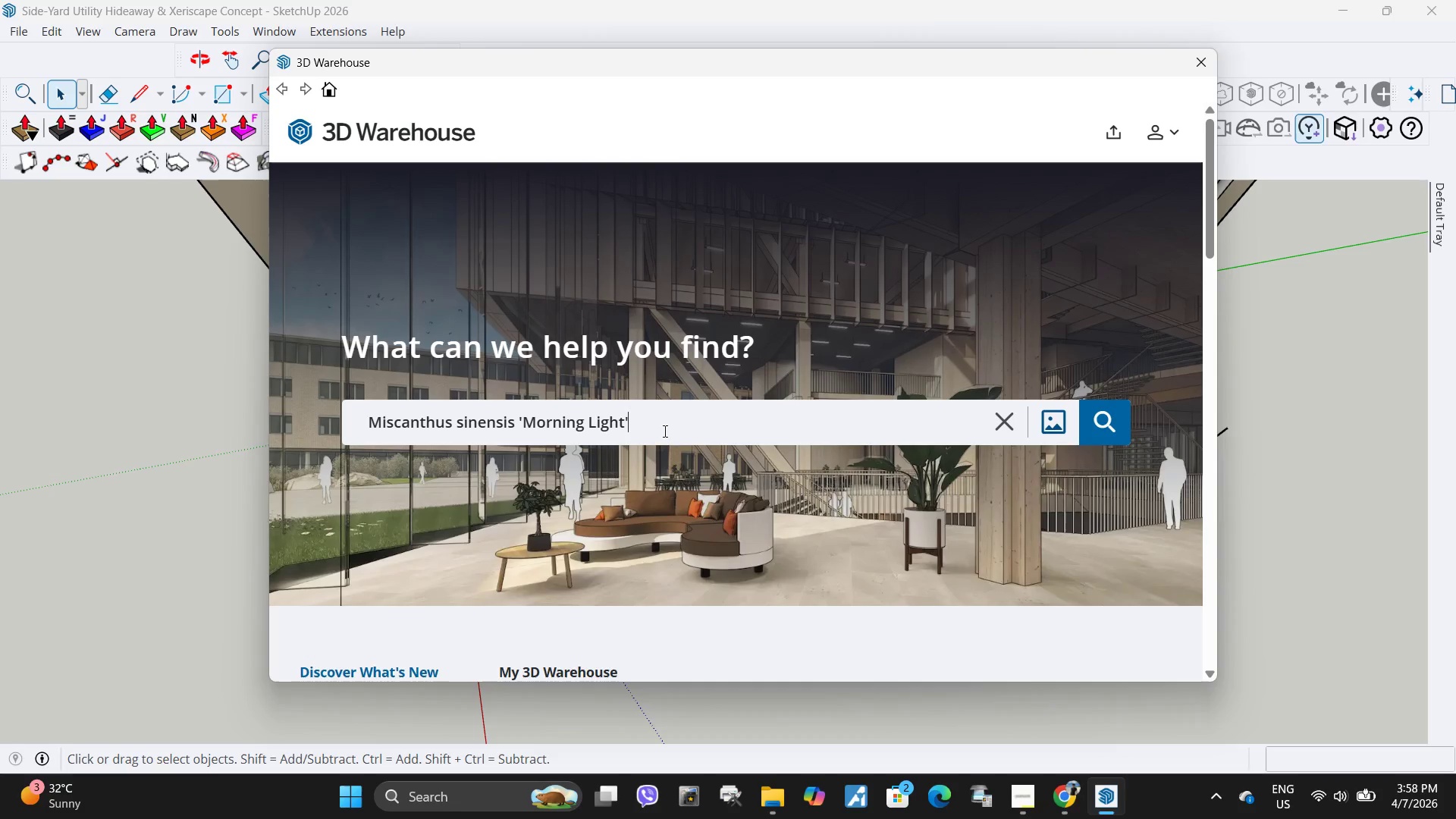 
left_click_drag(start_coordinate=[680, 426], to_coordinate=[240, 419])
 